 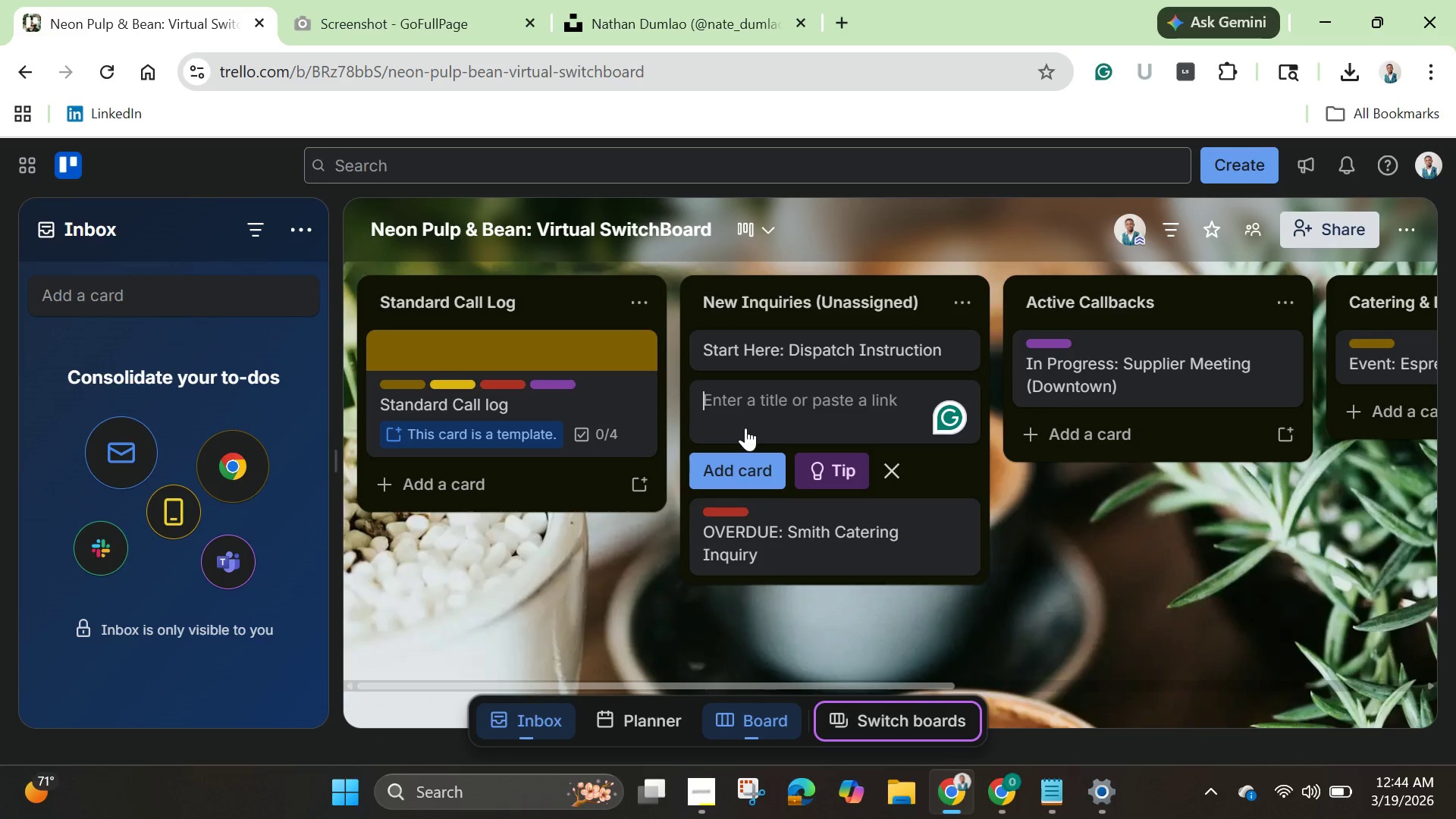 
left_click([884, 468])
 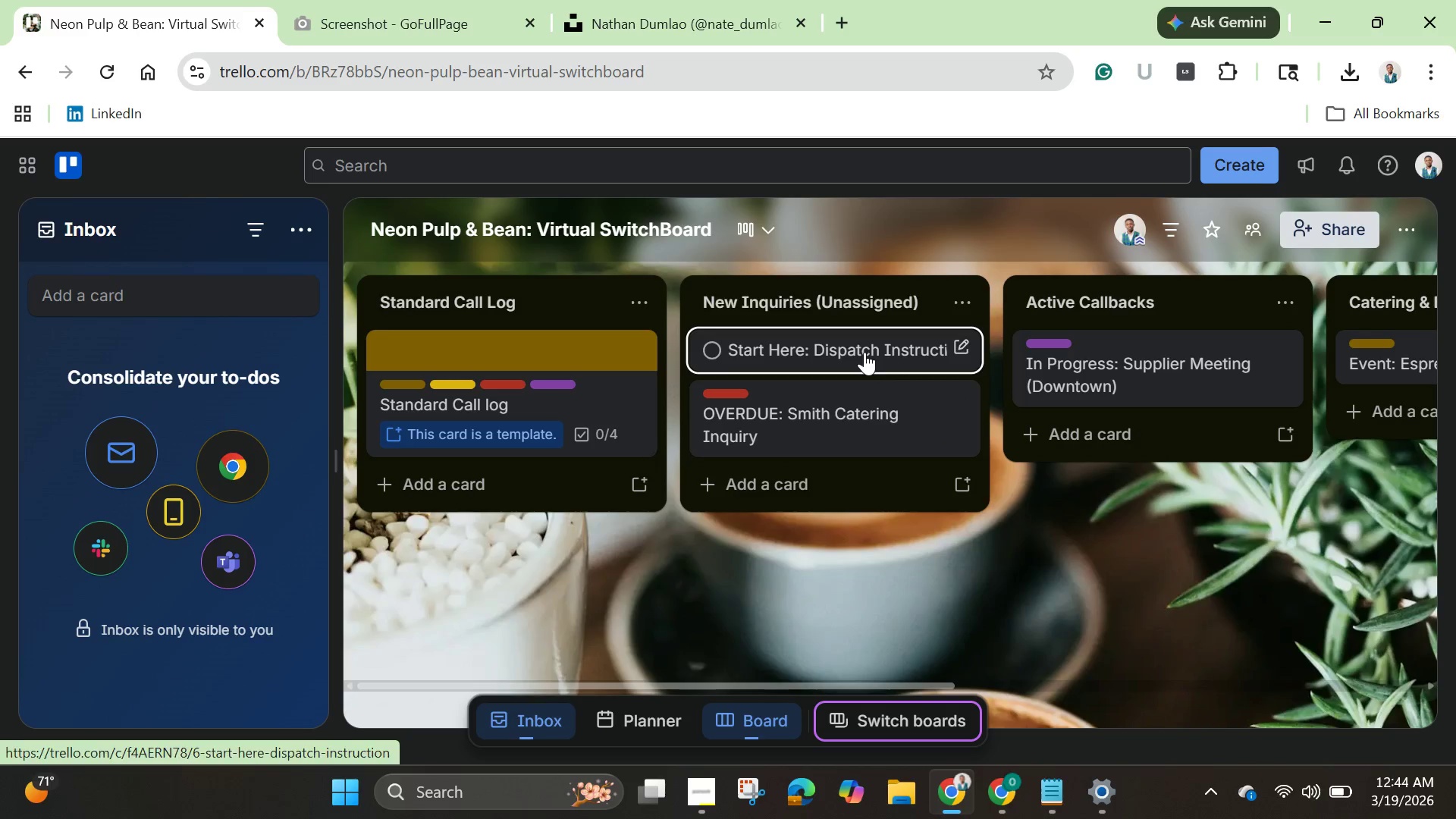 
left_click([864, 352])
 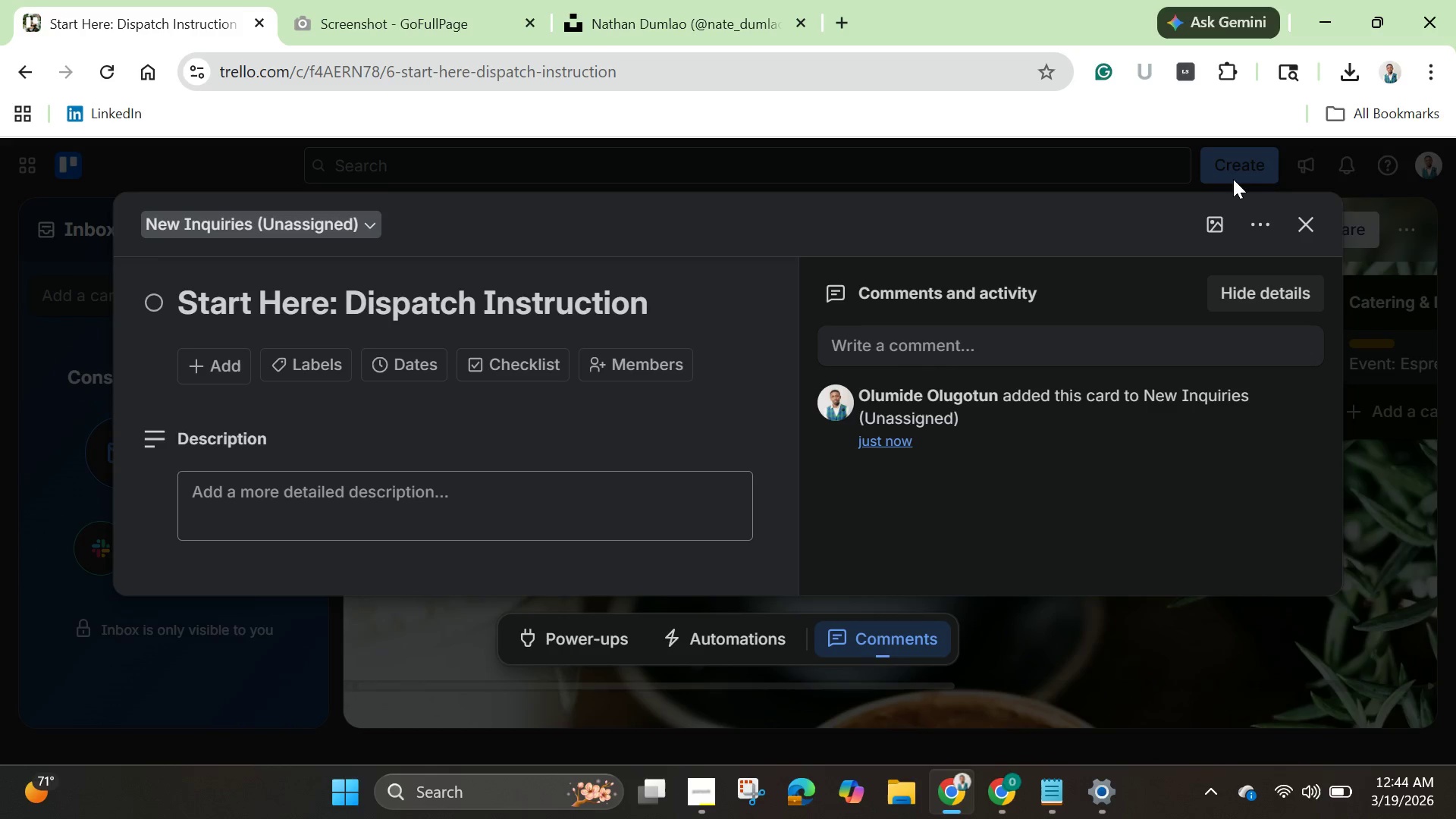 
left_click([1217, 224])
 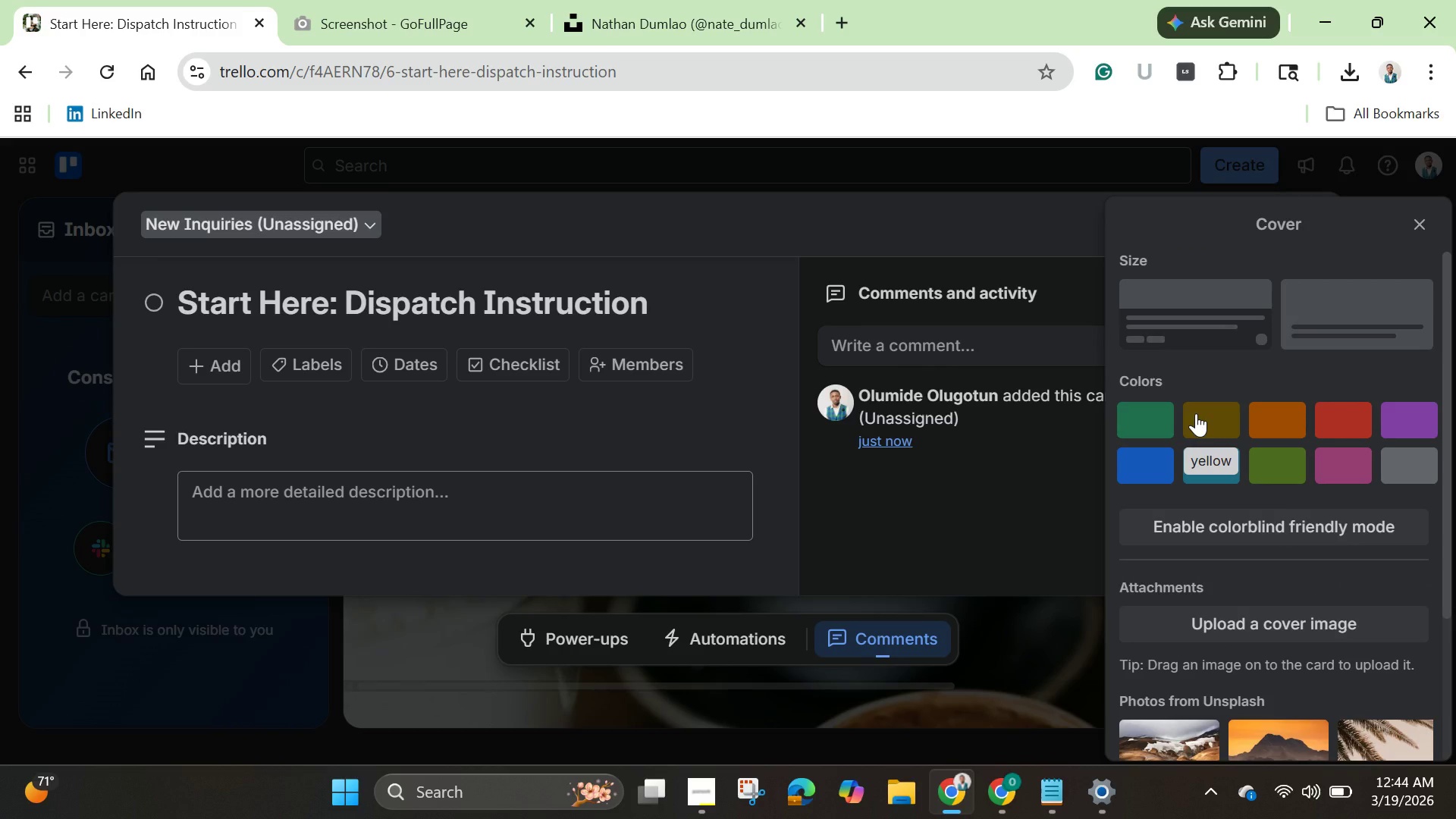 
left_click([1205, 411])
 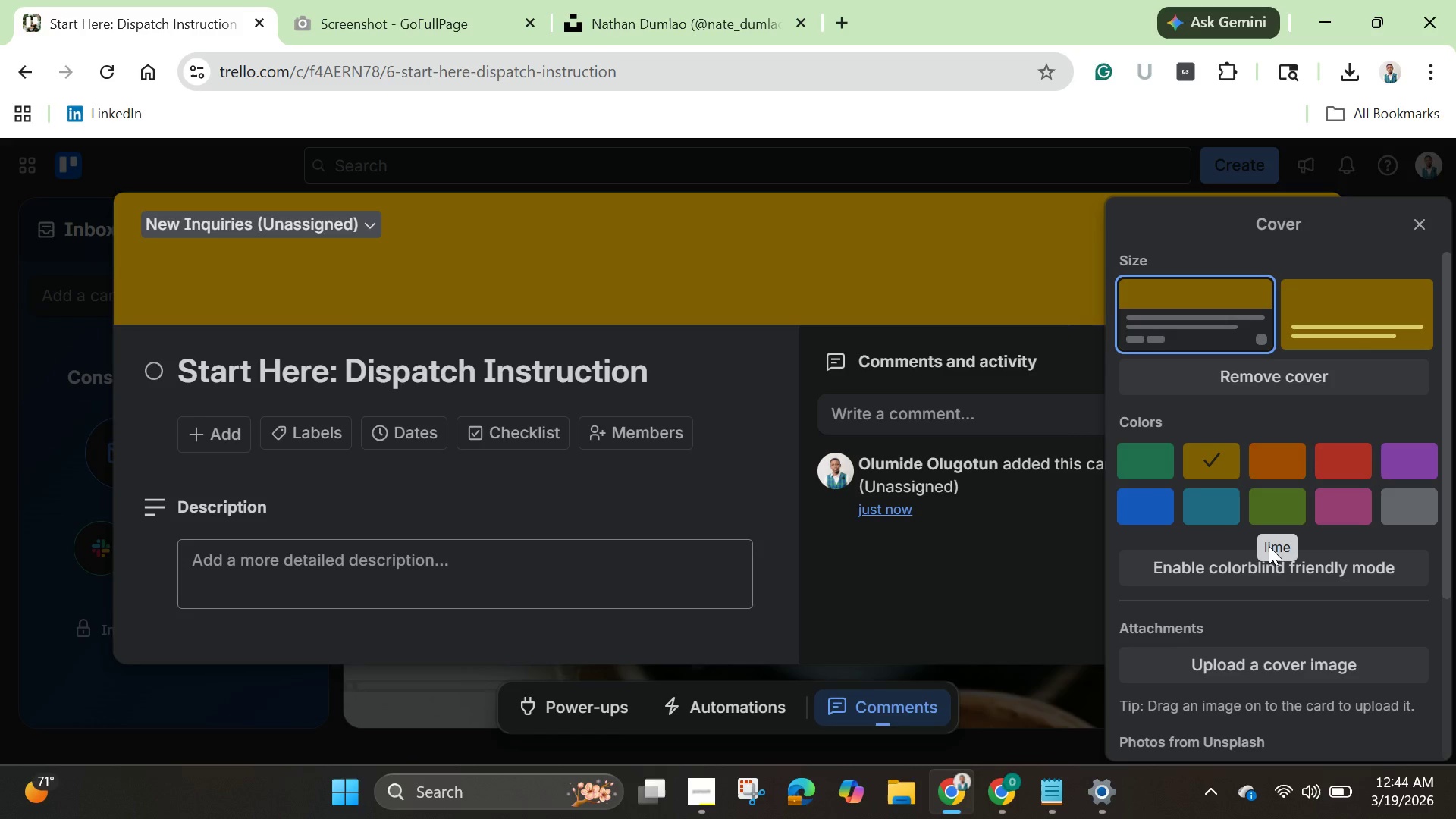 
scroll: coordinate [1242, 548], scroll_direction: down, amount: 2.0
 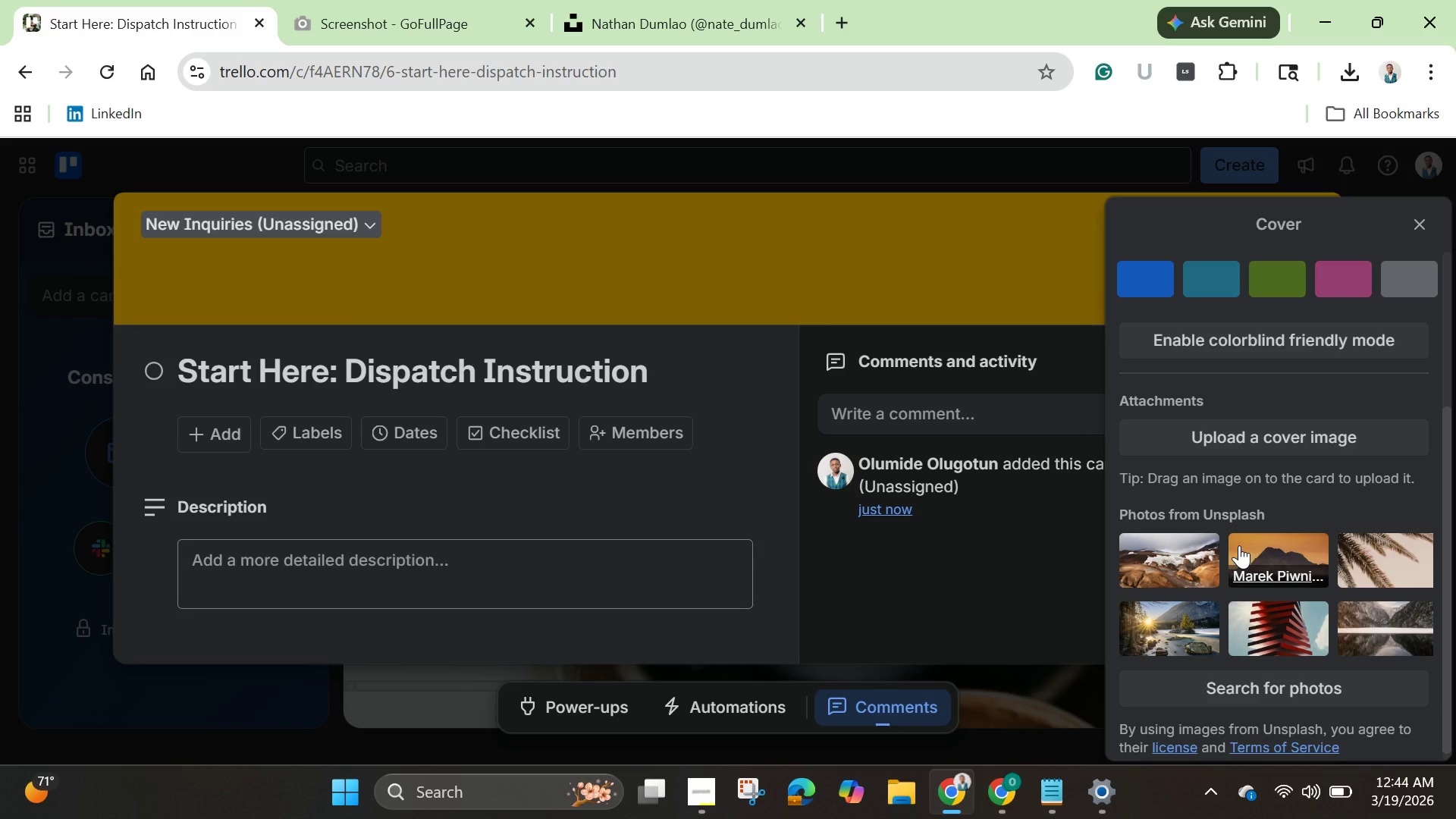 
wait(19.42)
 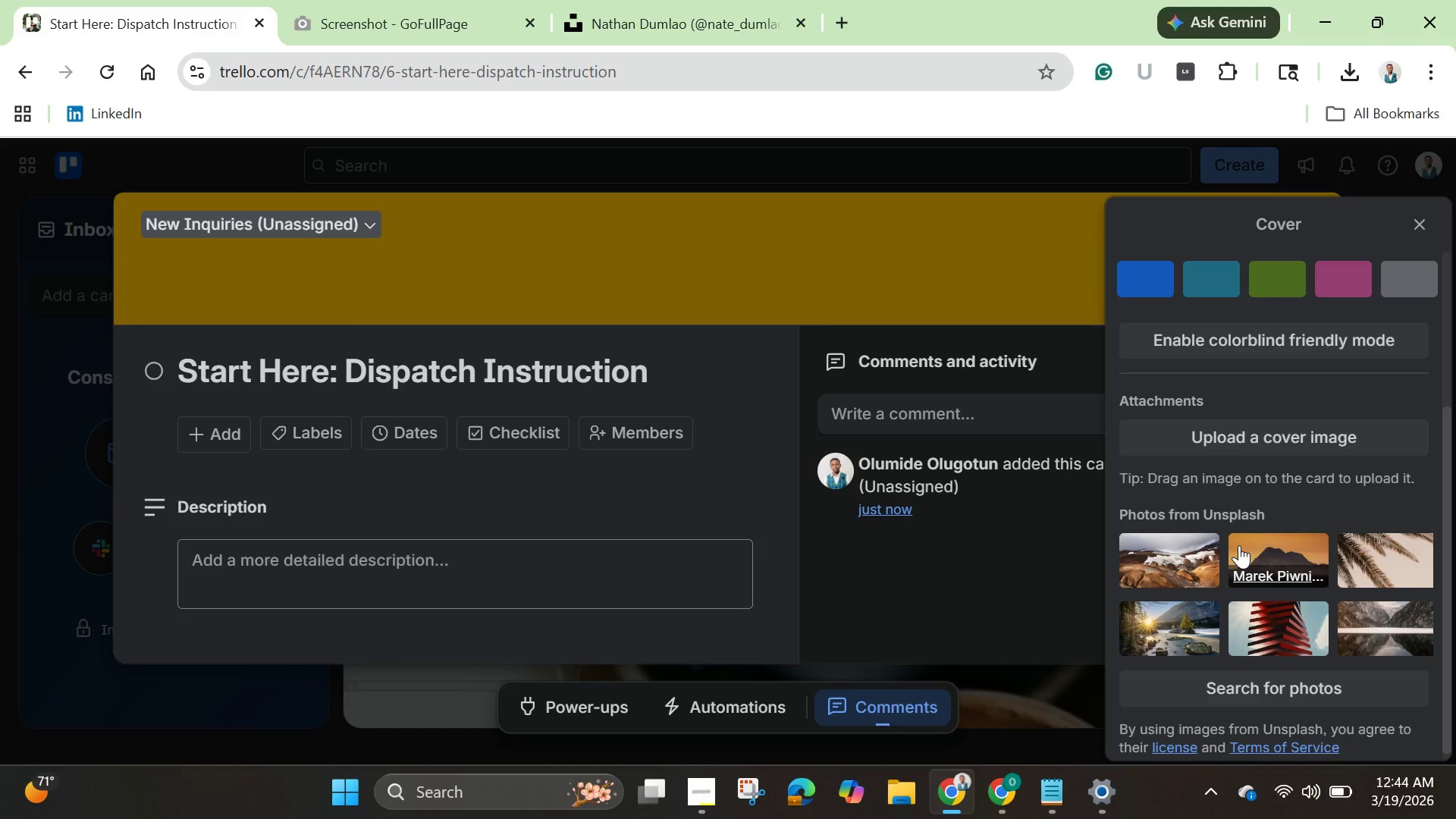 
left_click([1141, 281])
 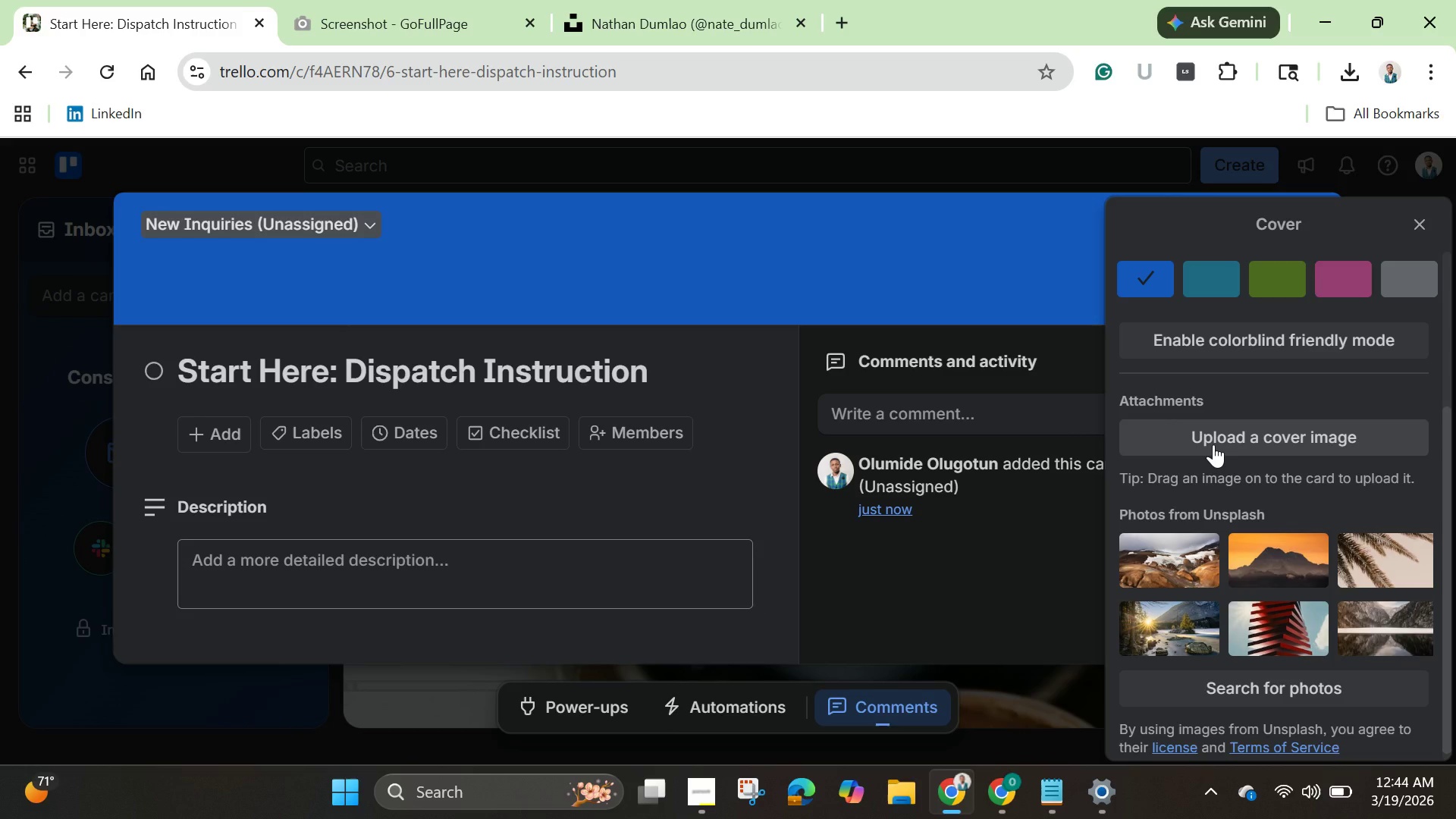 
wait(12.06)
 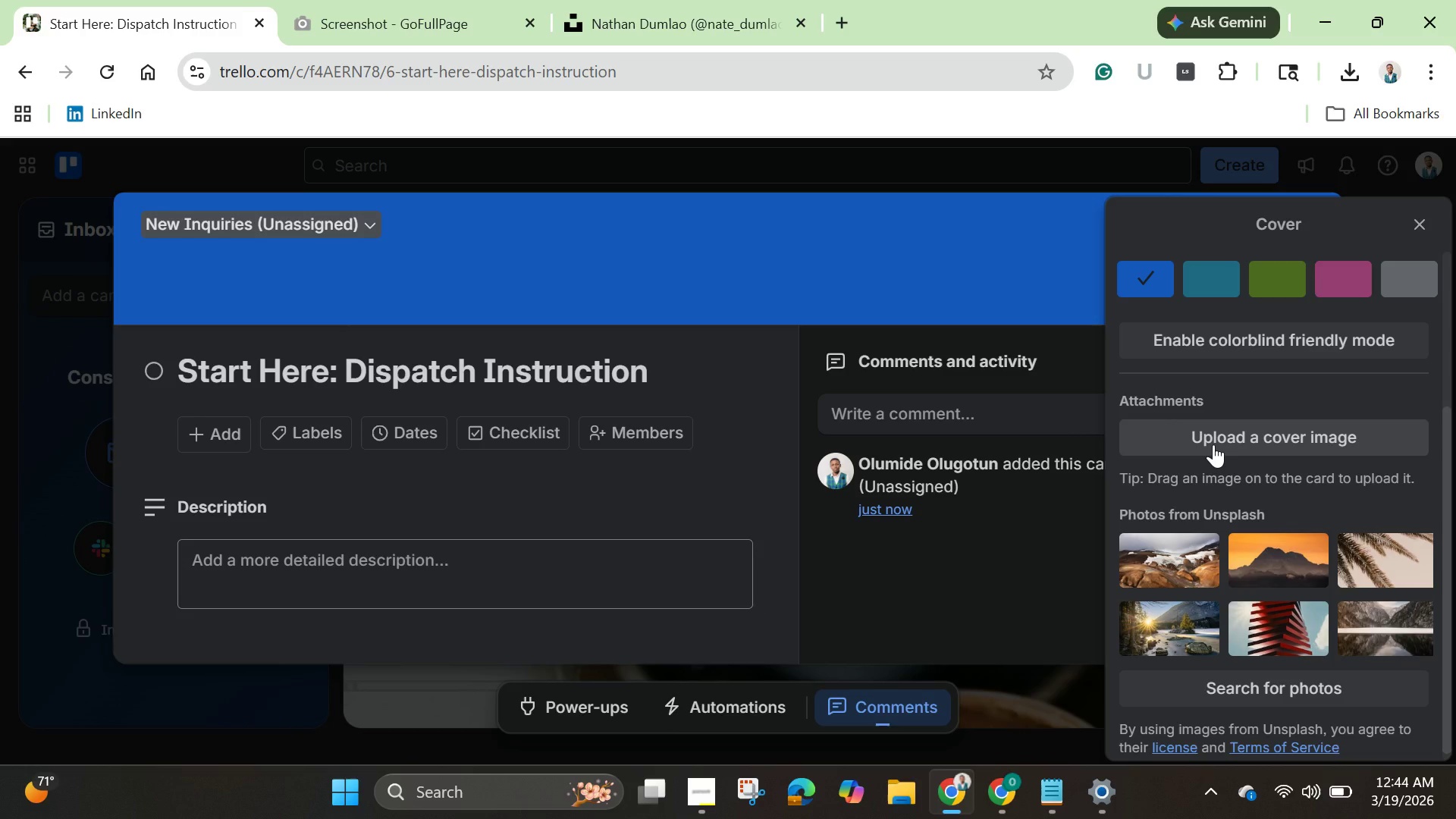 
left_click([1047, 566])
 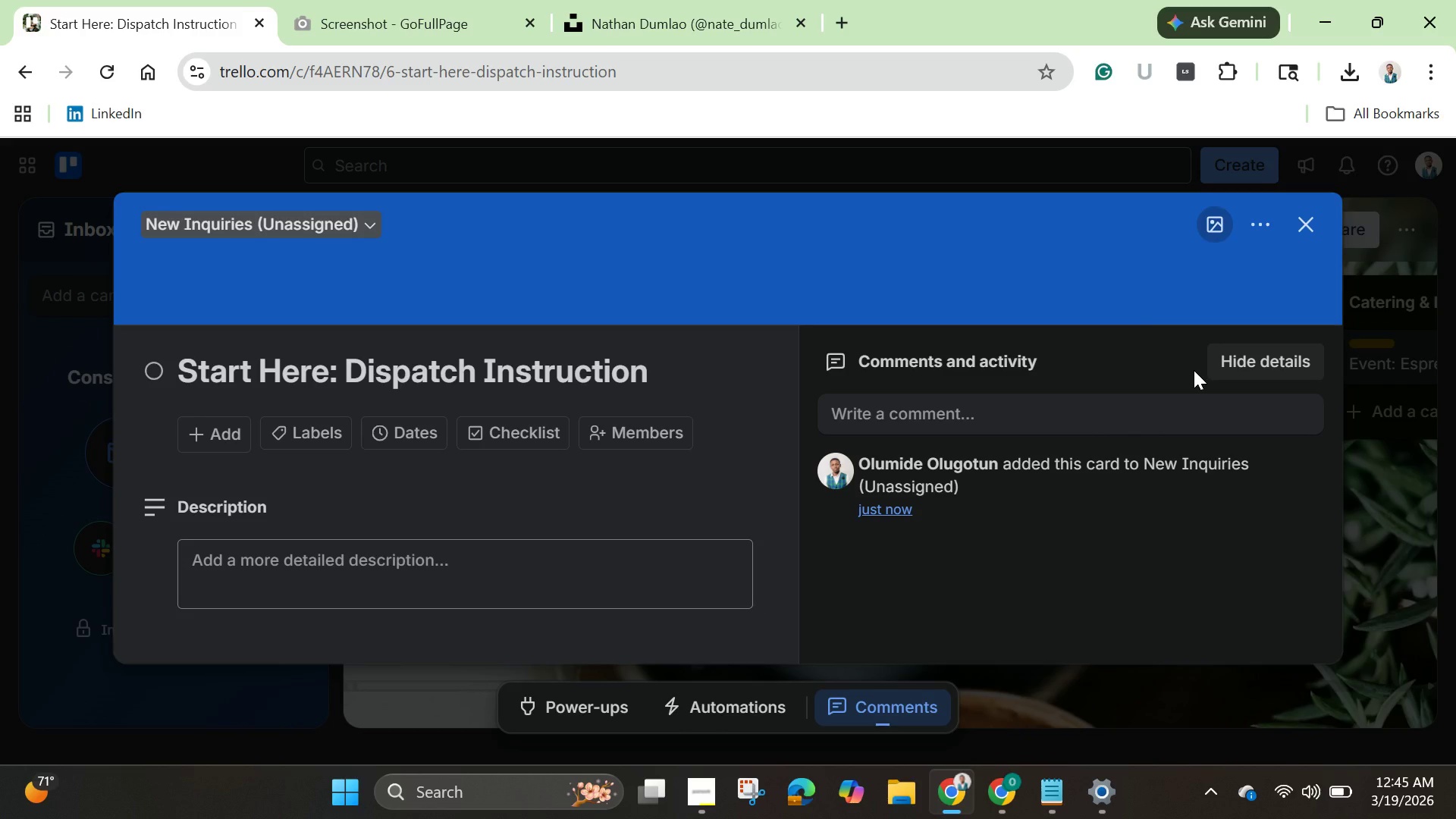 
wait(50.5)
 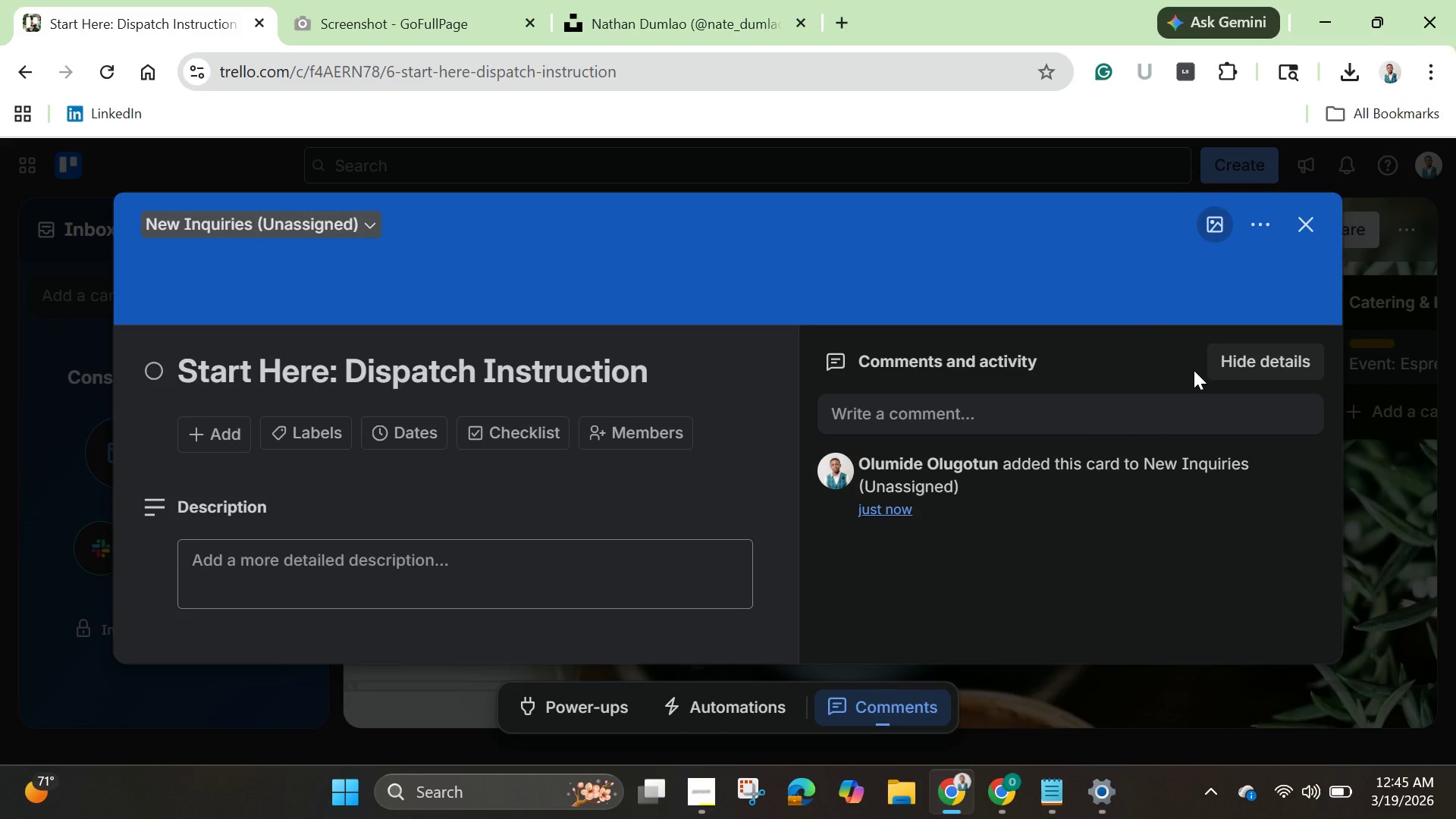 
left_click([299, 435])
 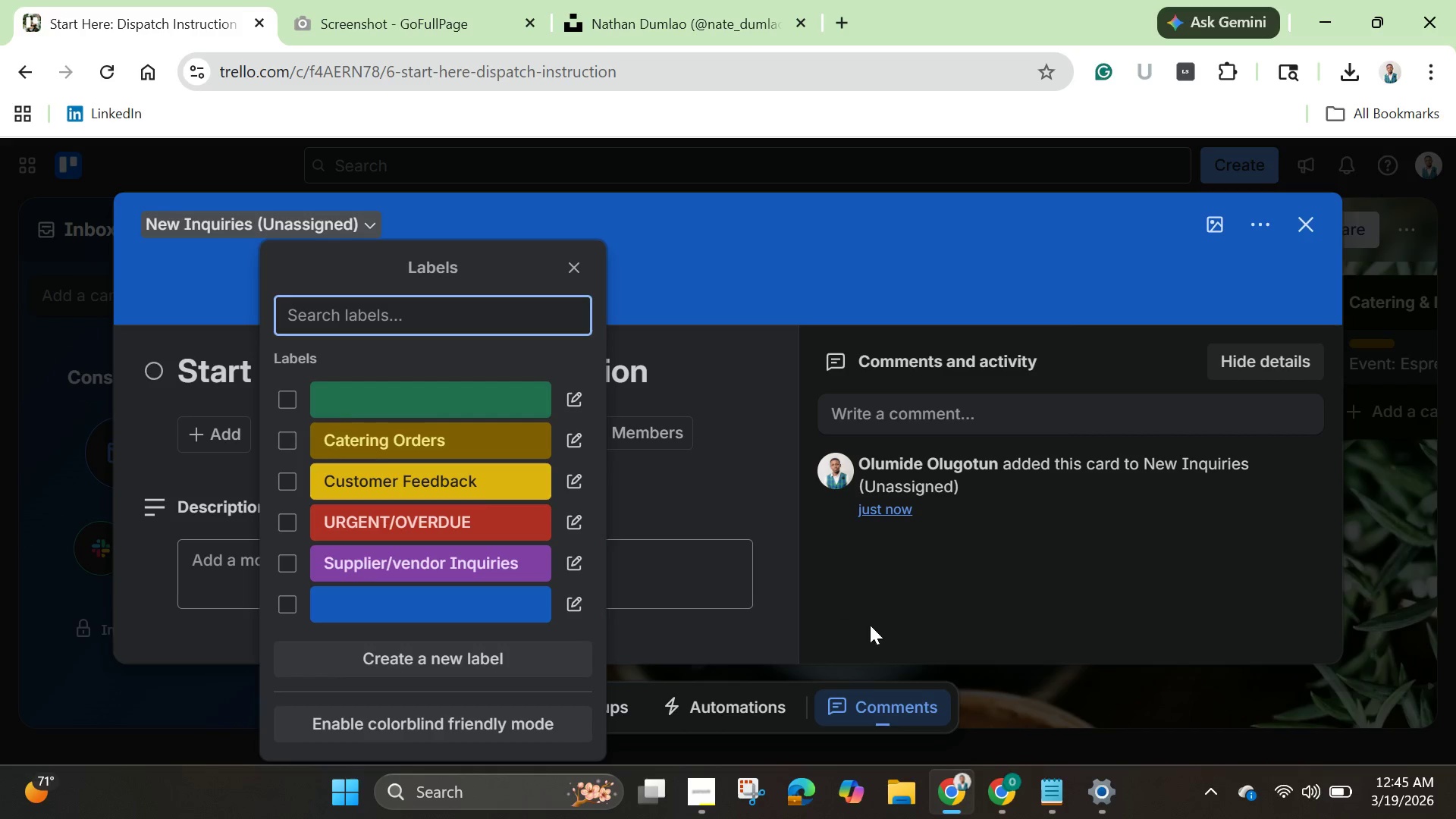 
left_click([710, 566])
 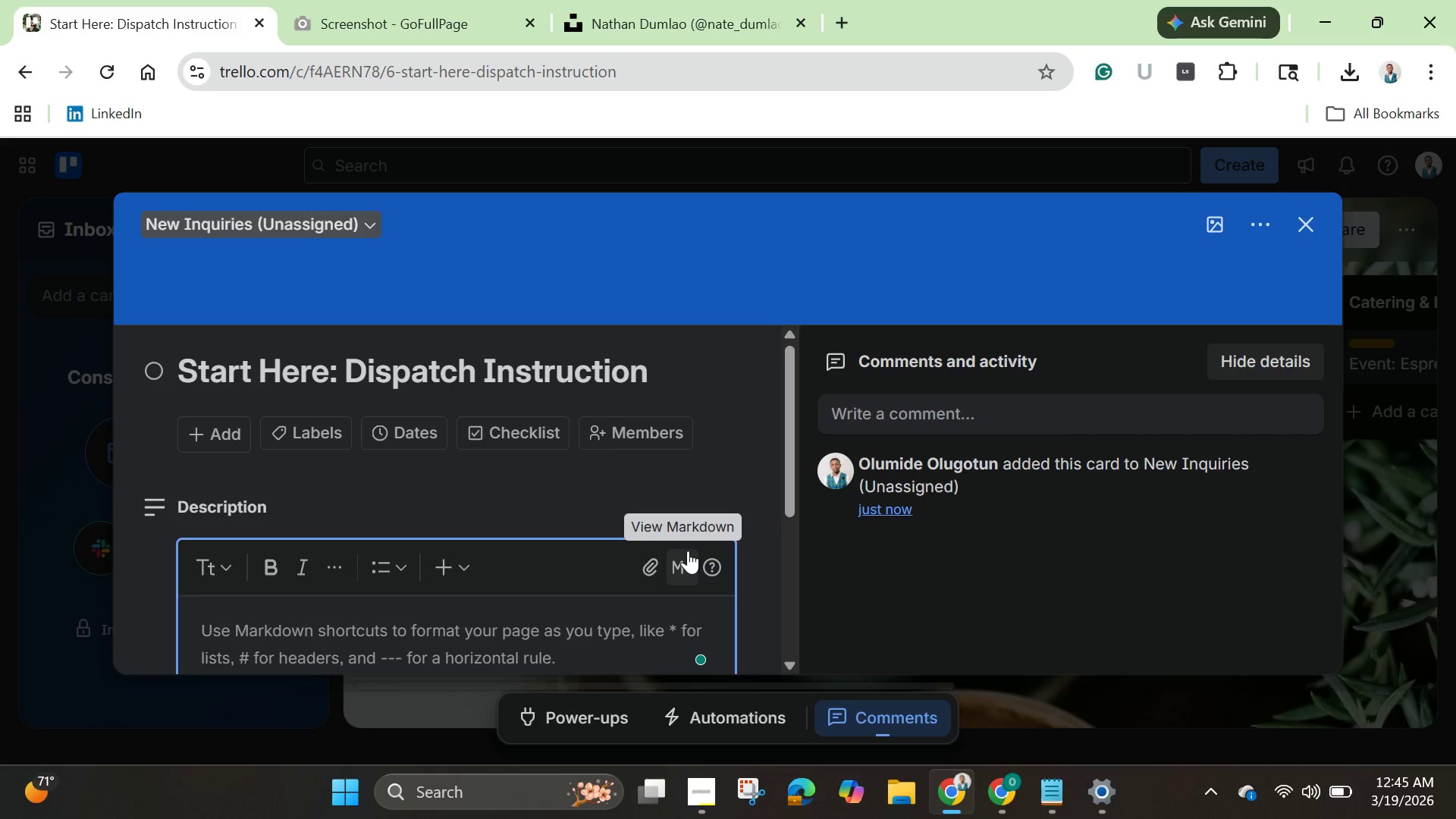 
scroll: coordinate [688, 551], scroll_direction: down, amount: 1.0
 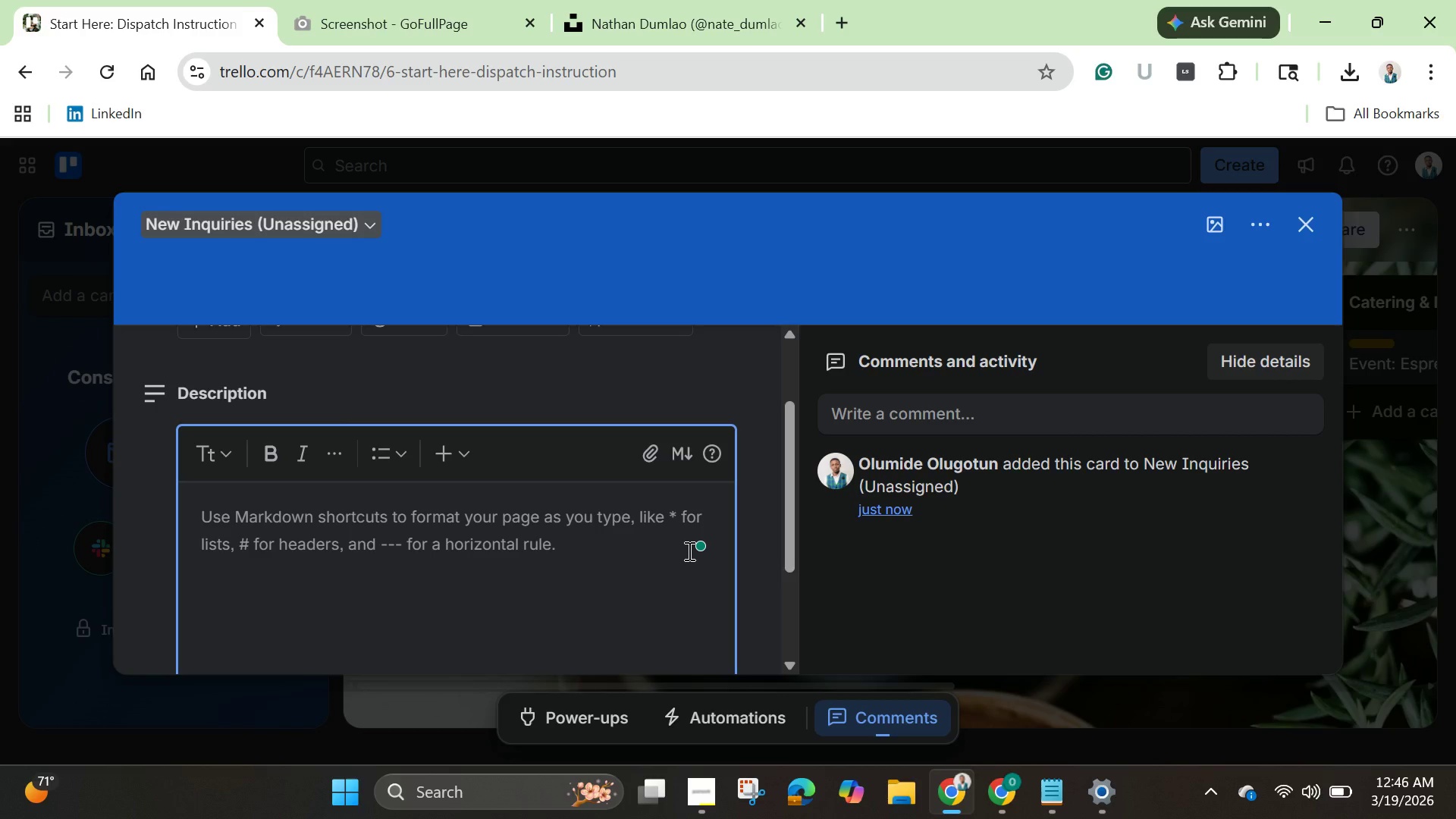 
wait(10.55)
 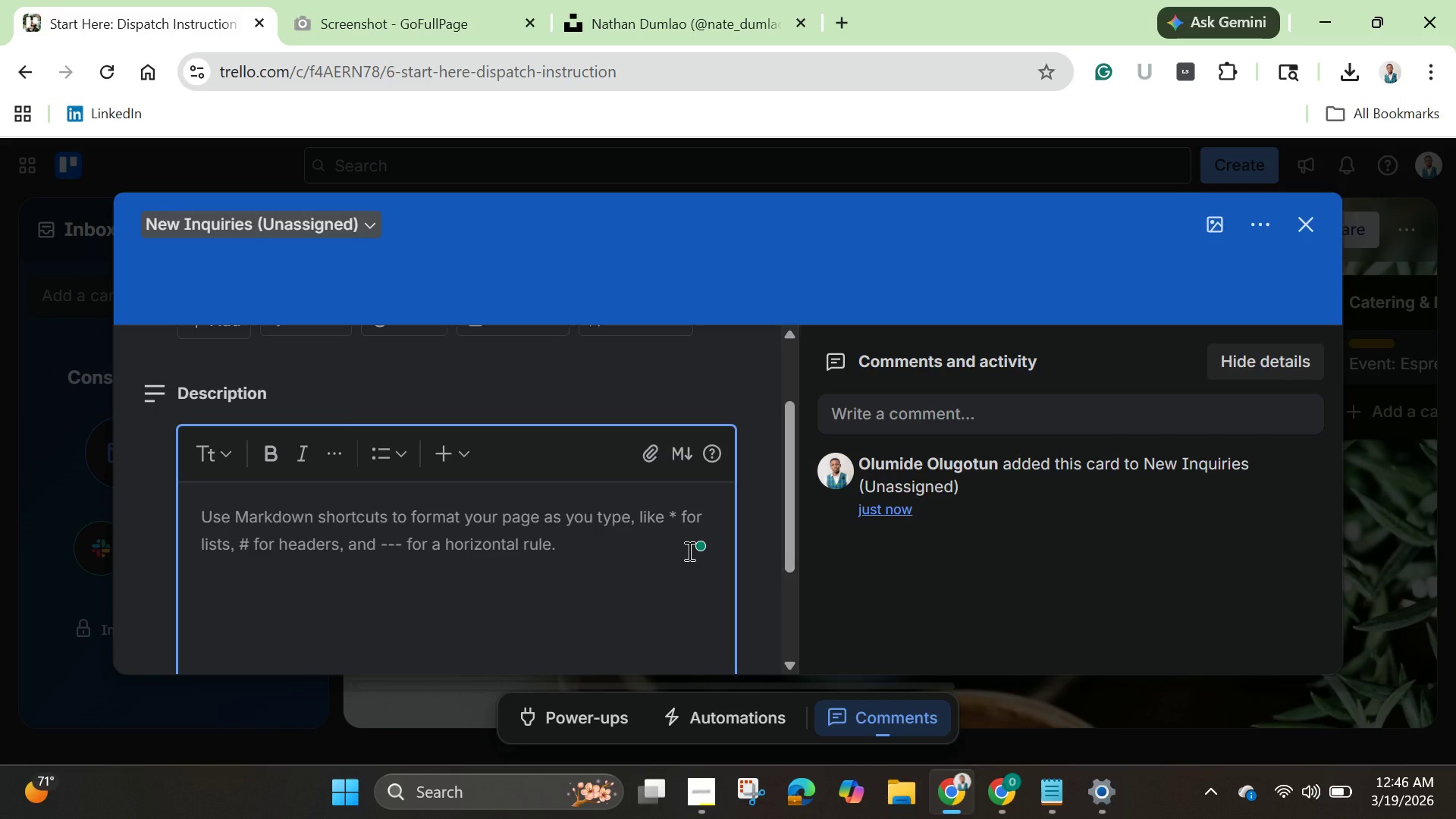 
type(Daily Goal: Respond to all new inquireies. )
 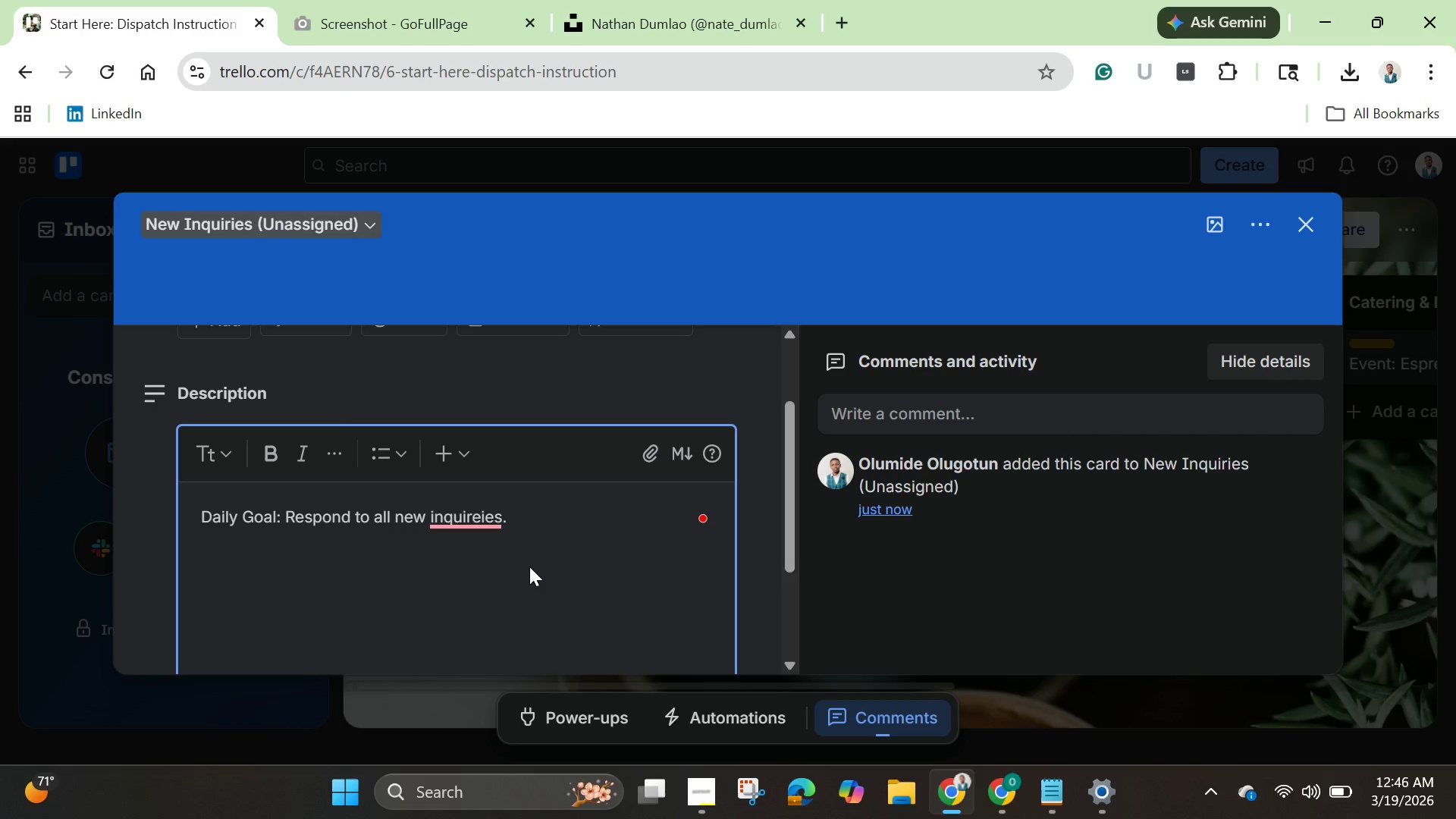 
key(Enter)
 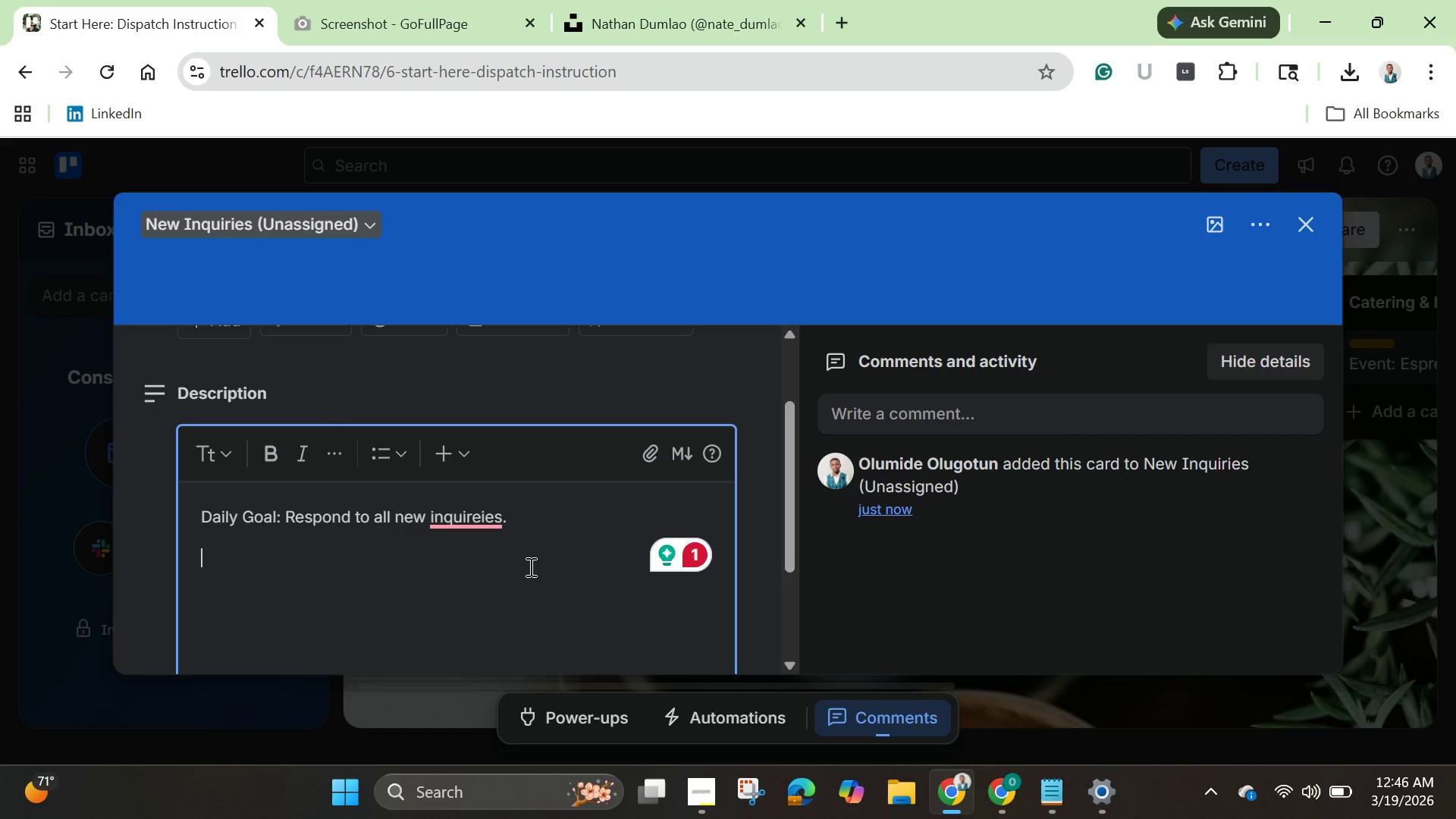 
key(Backspace)
key(Backspace)
key(Backspace)
type( within 60 minutes.)
 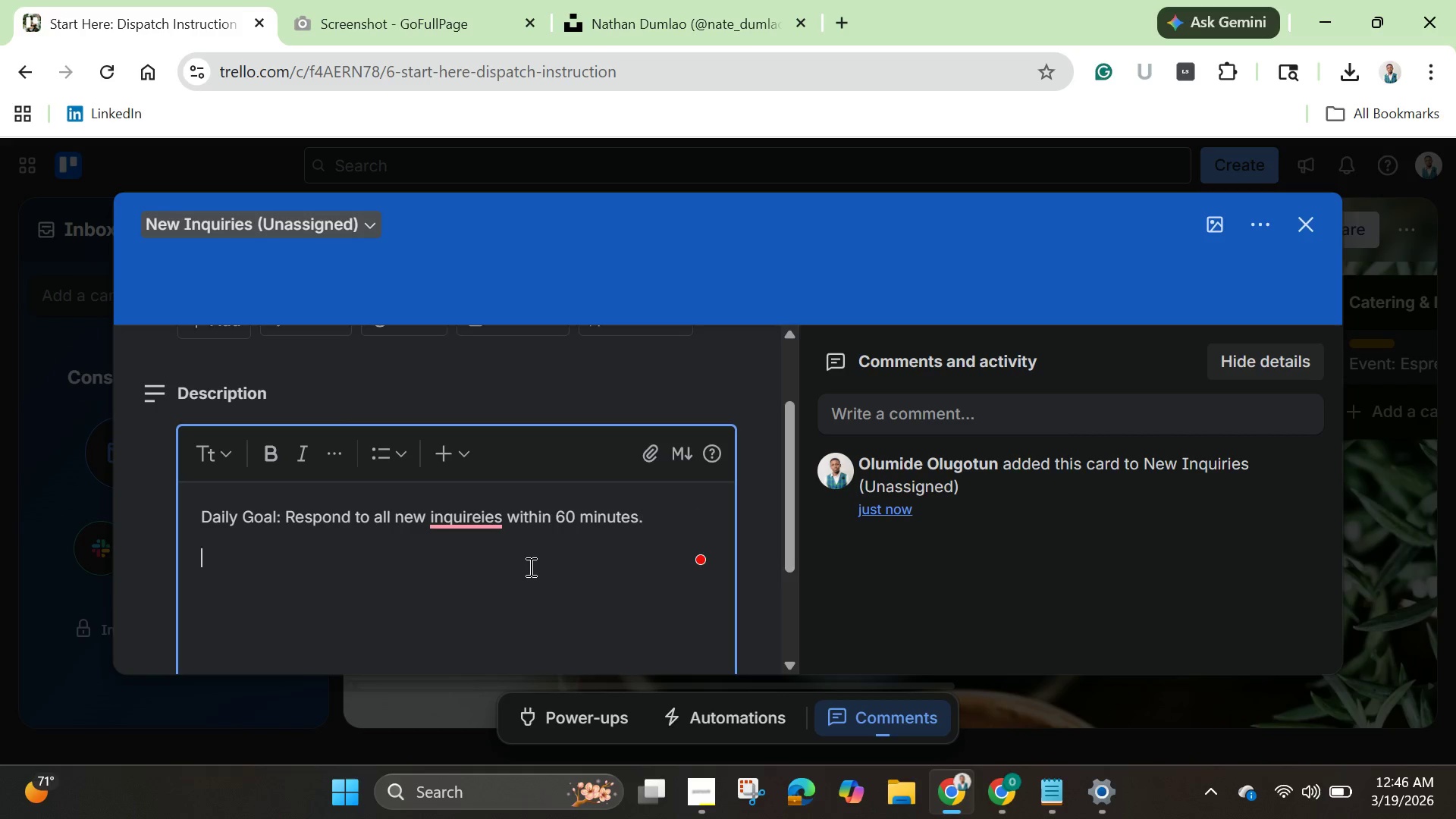 
key(Enter)
 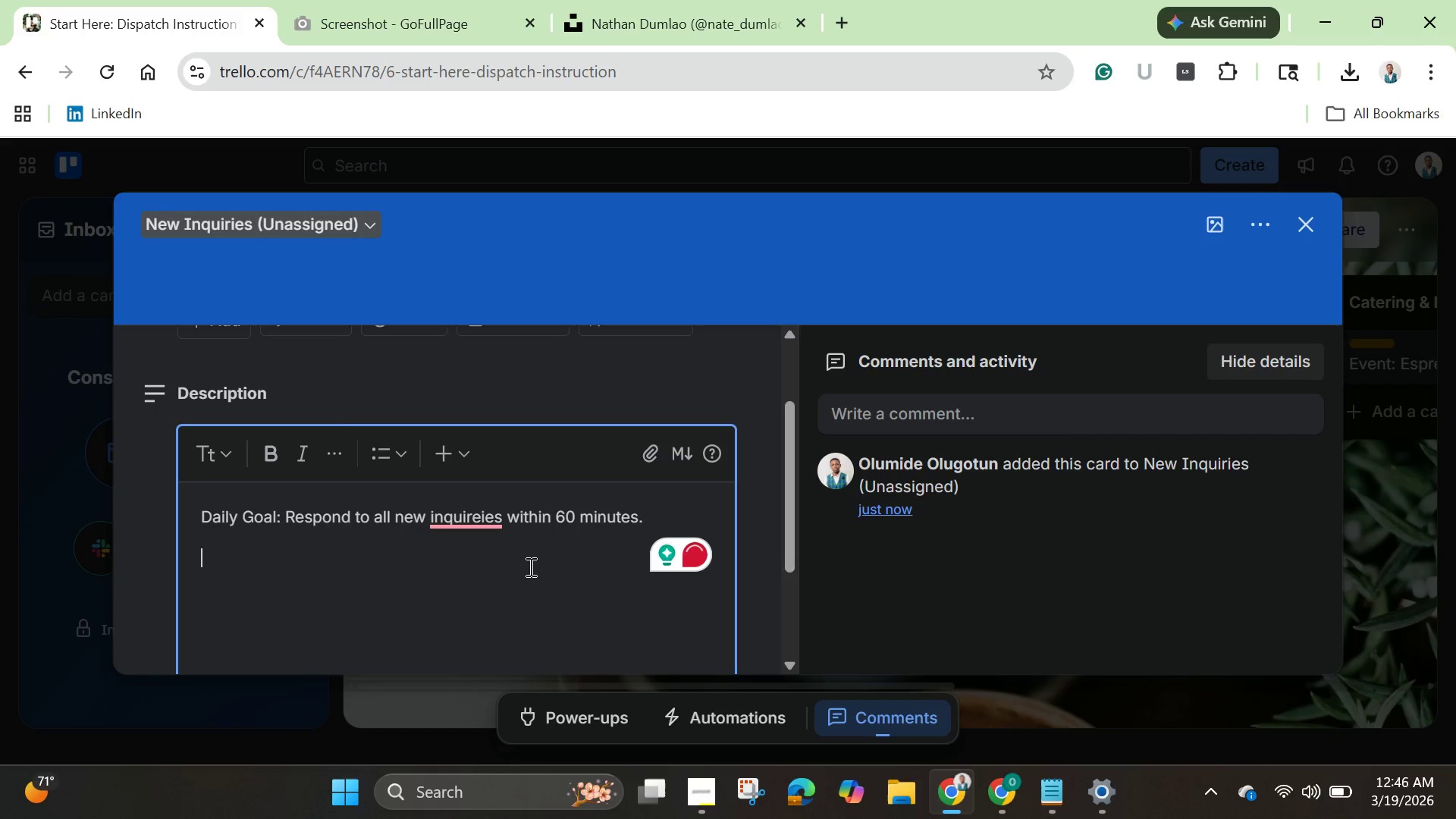 
type(High Value )
key(Backspace)
type(: All catering (orange)
 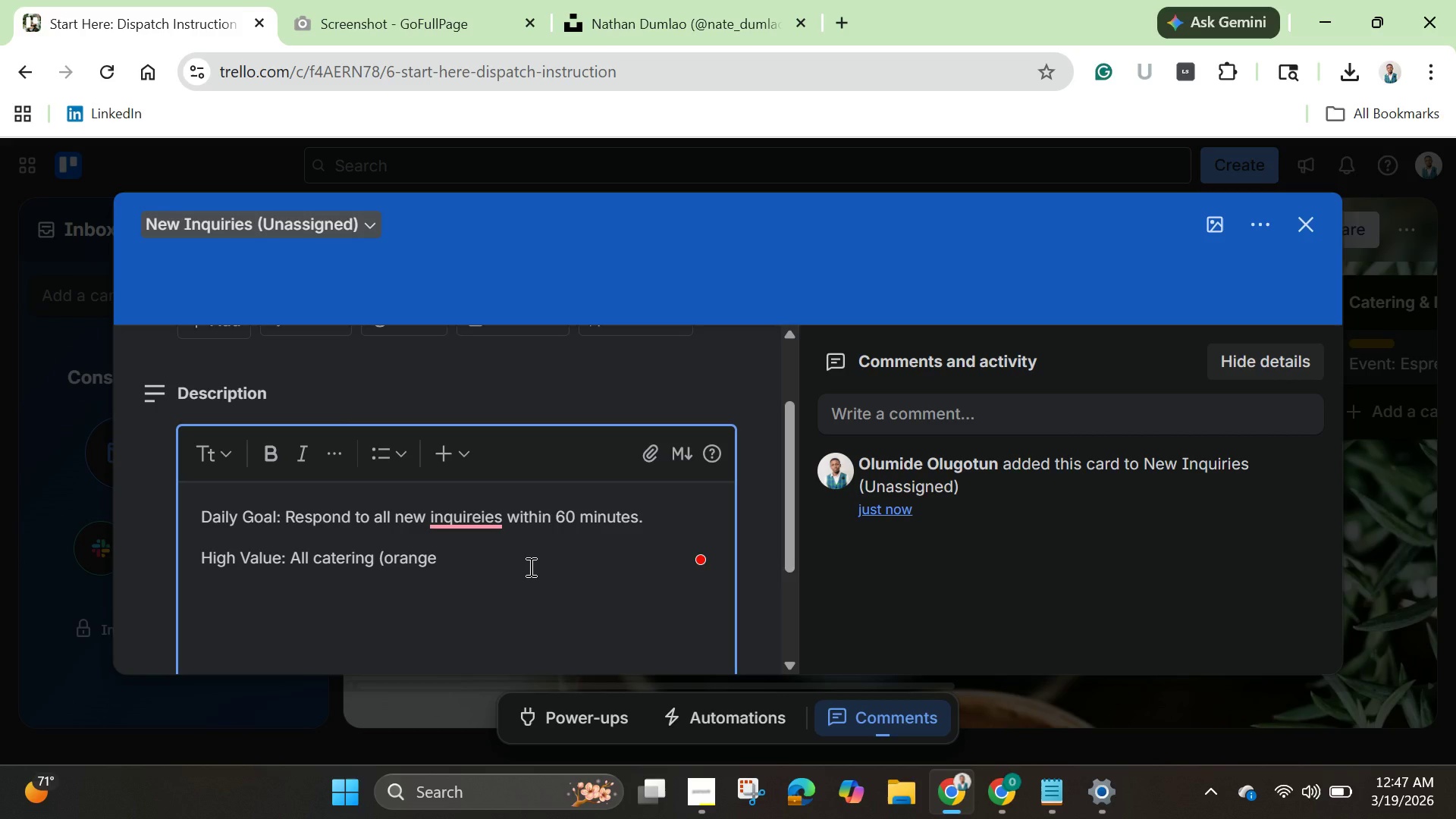 
type() calls must be escalted )
 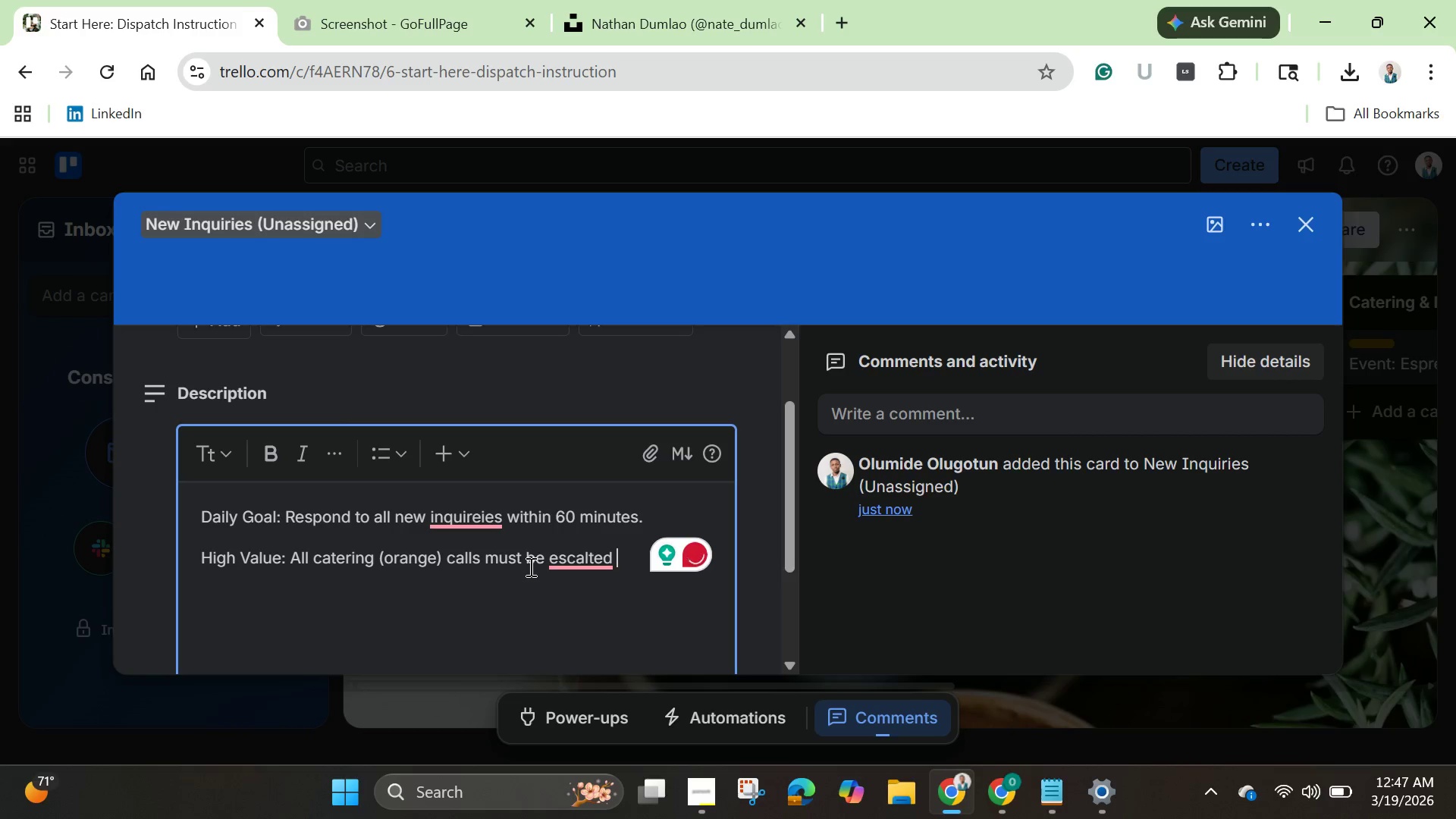 
wait(6.03)
 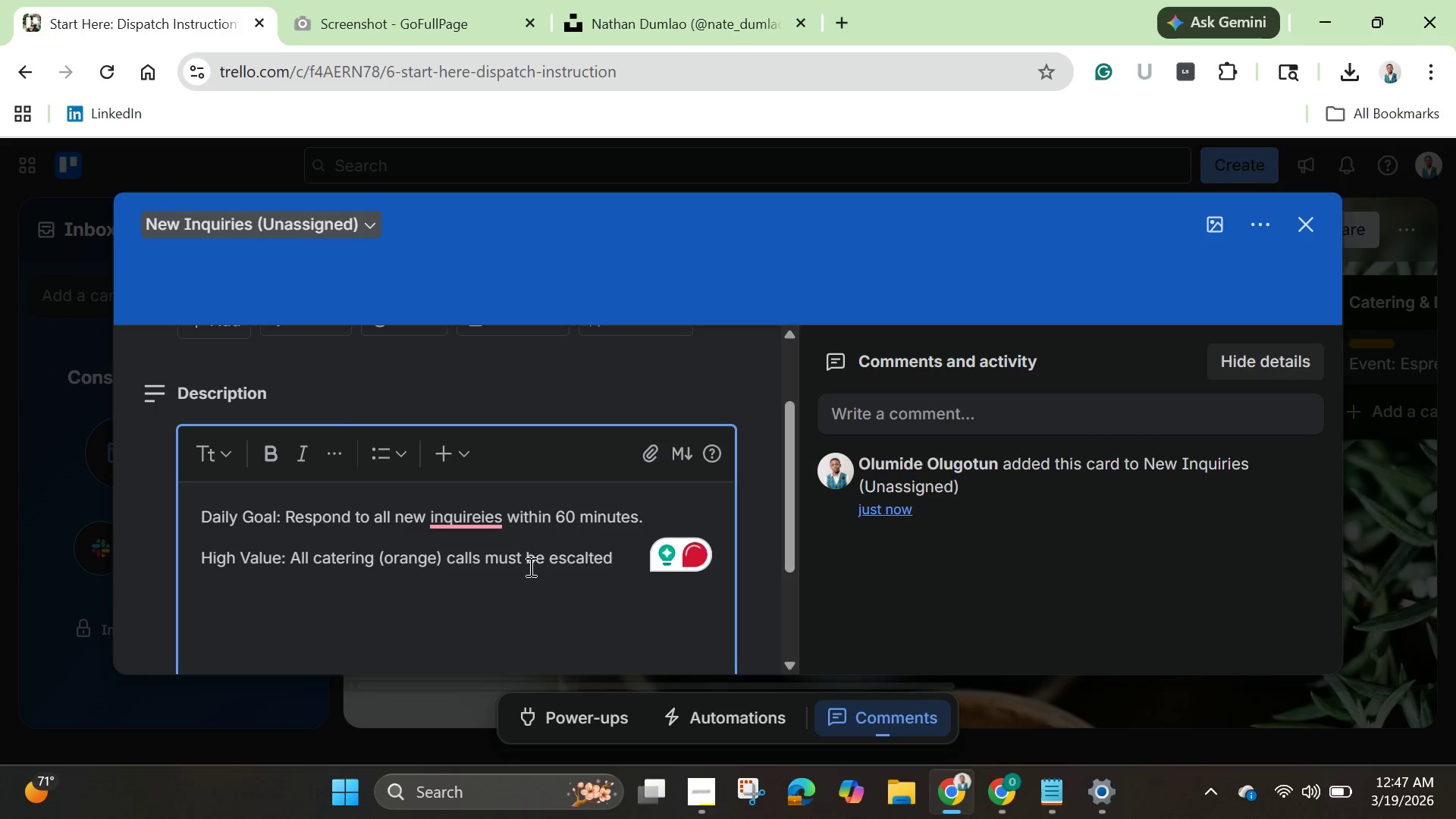 
type(to the owner immediately.)
 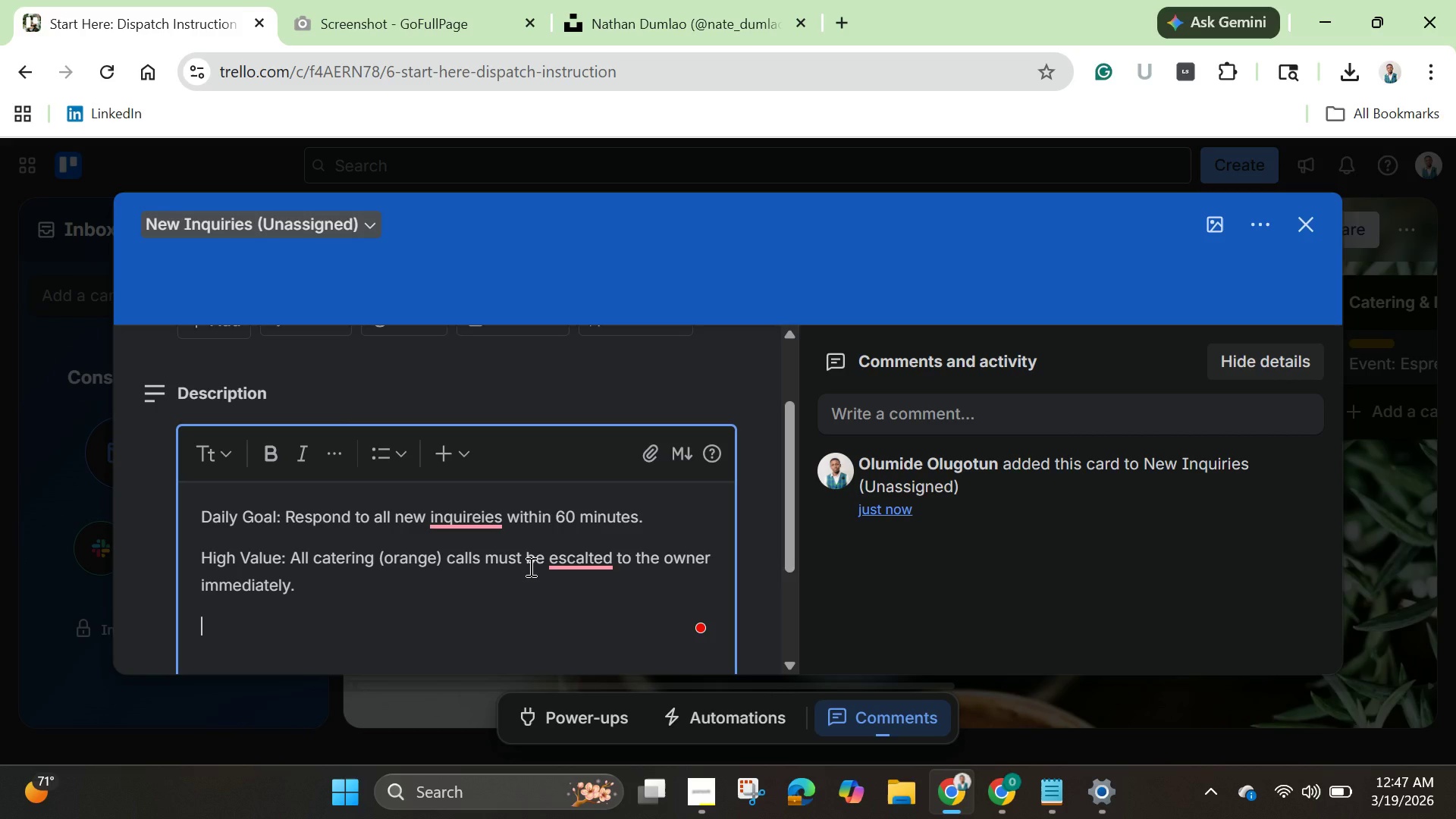 
key(Enter)
 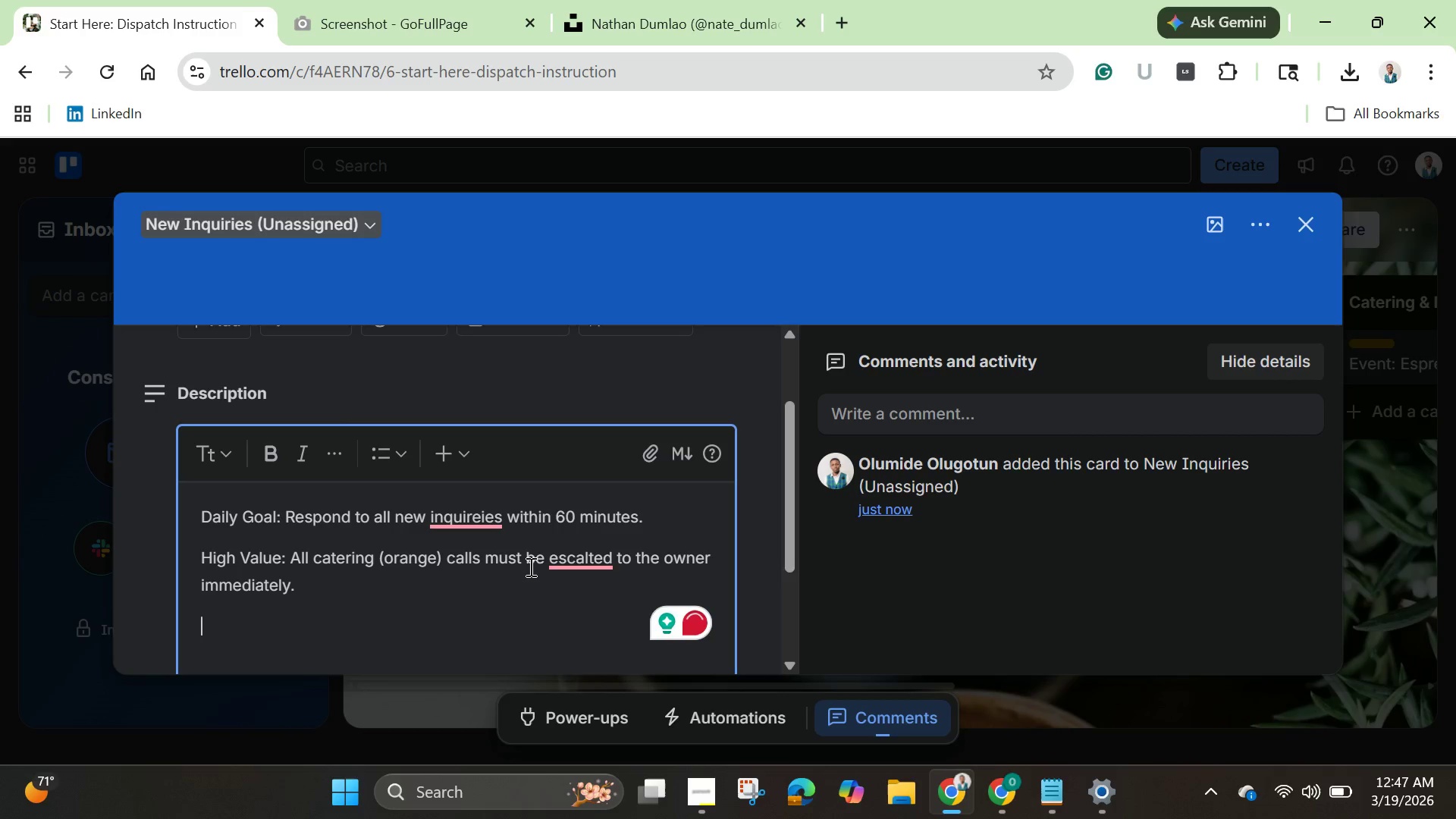 
type(Inquiry management: every new card must use standard call log template )
 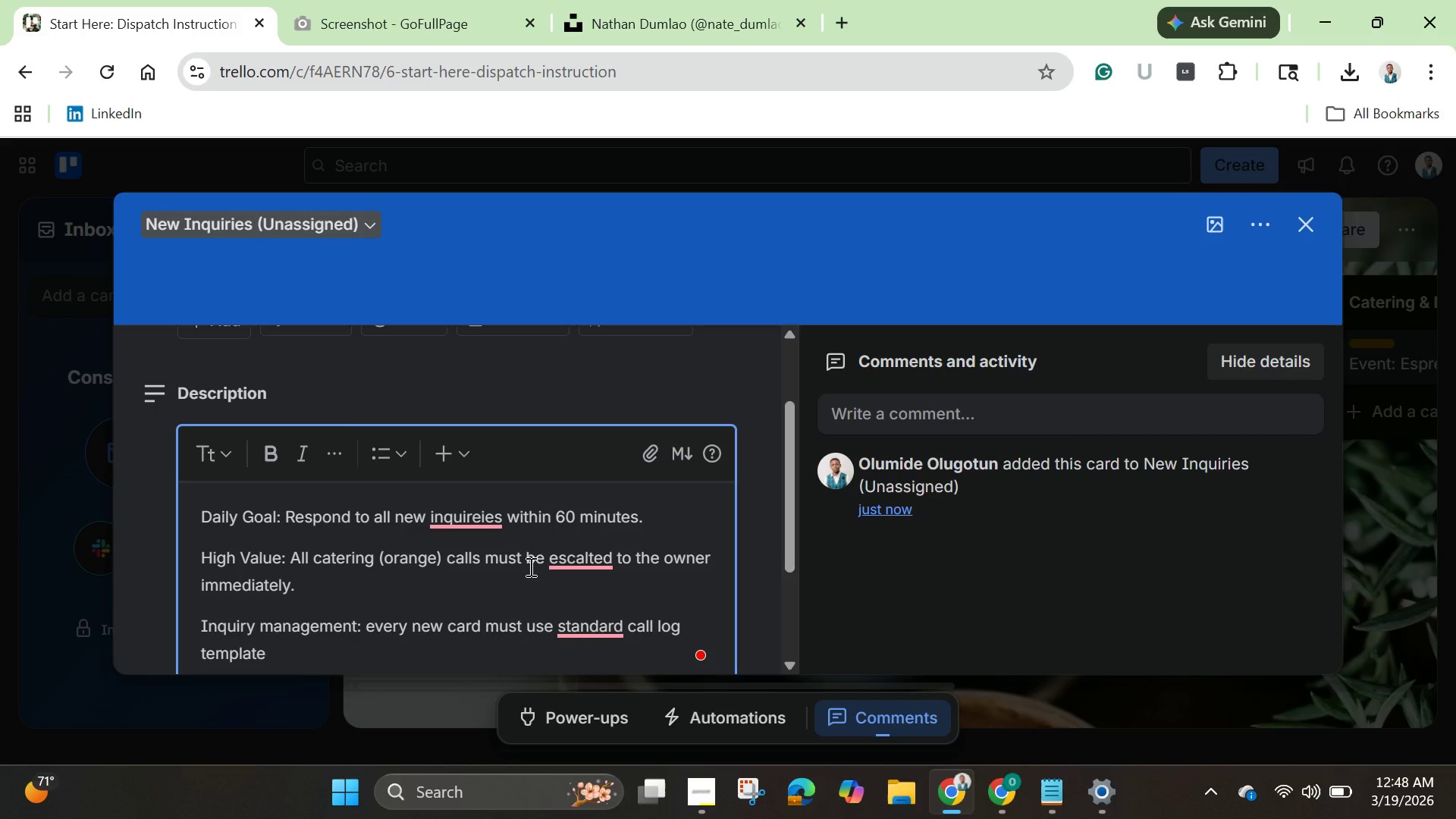 
type(for consitent data.)
 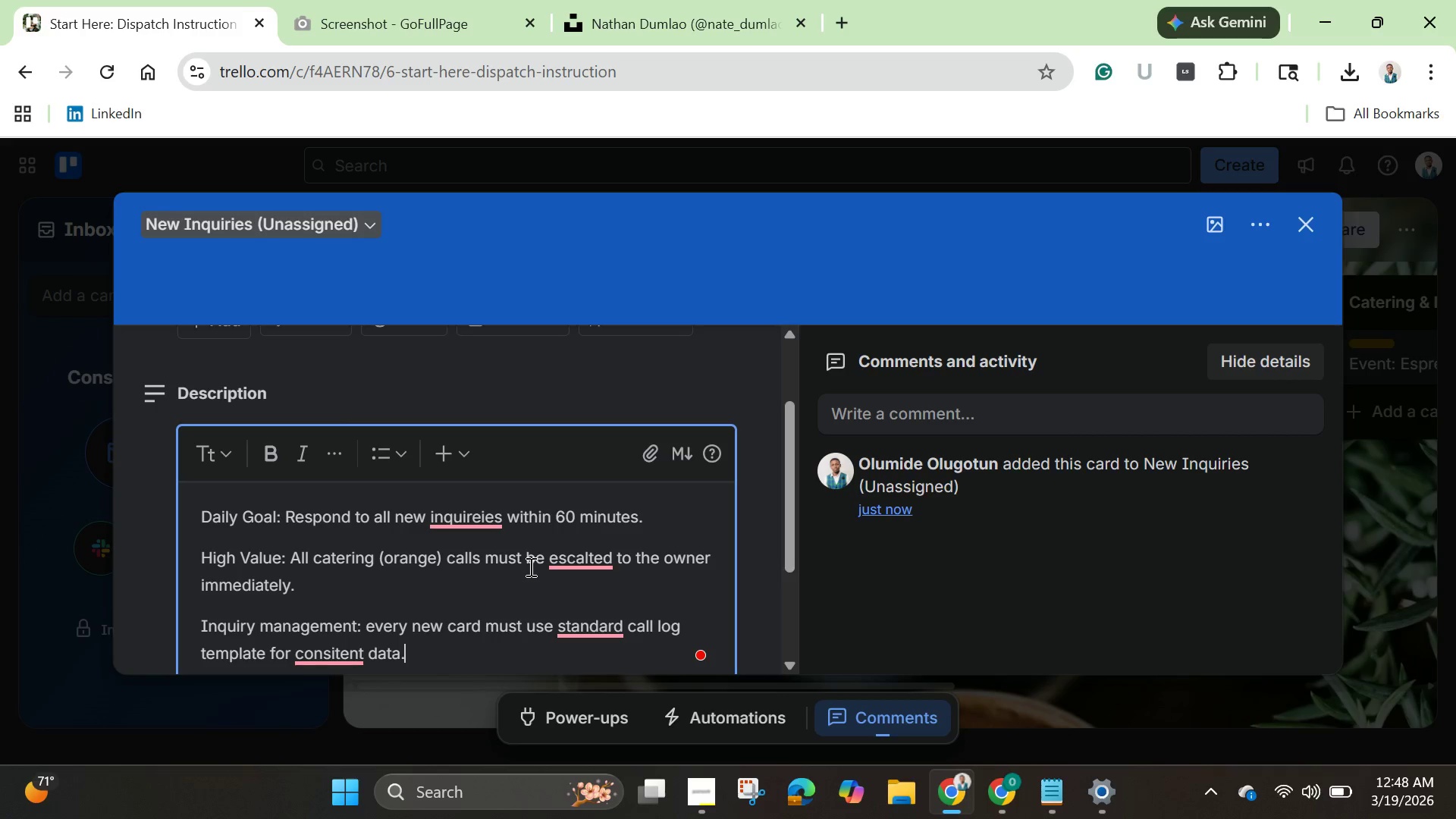 
key(Enter)
 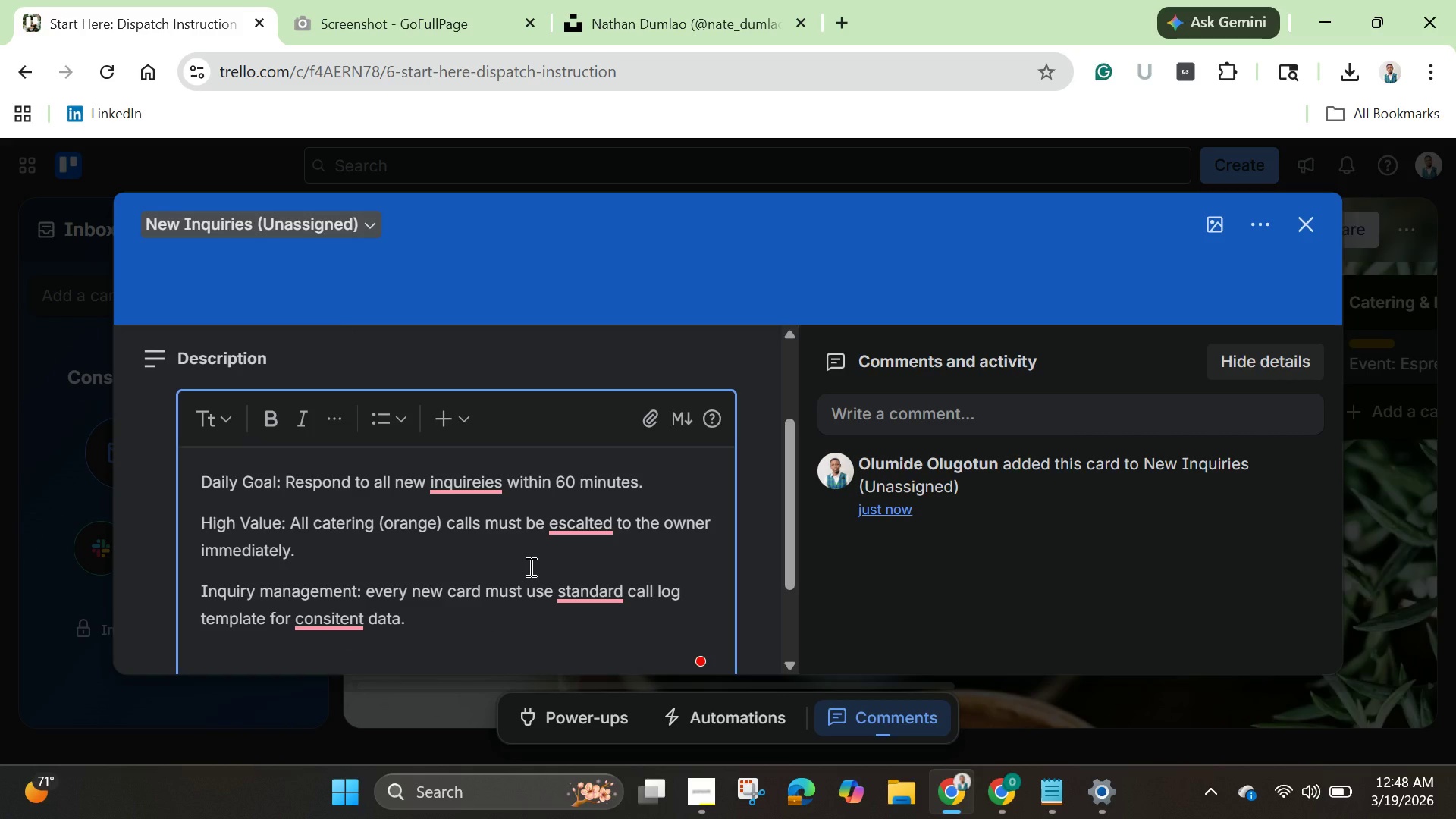 
type(Support: call )
 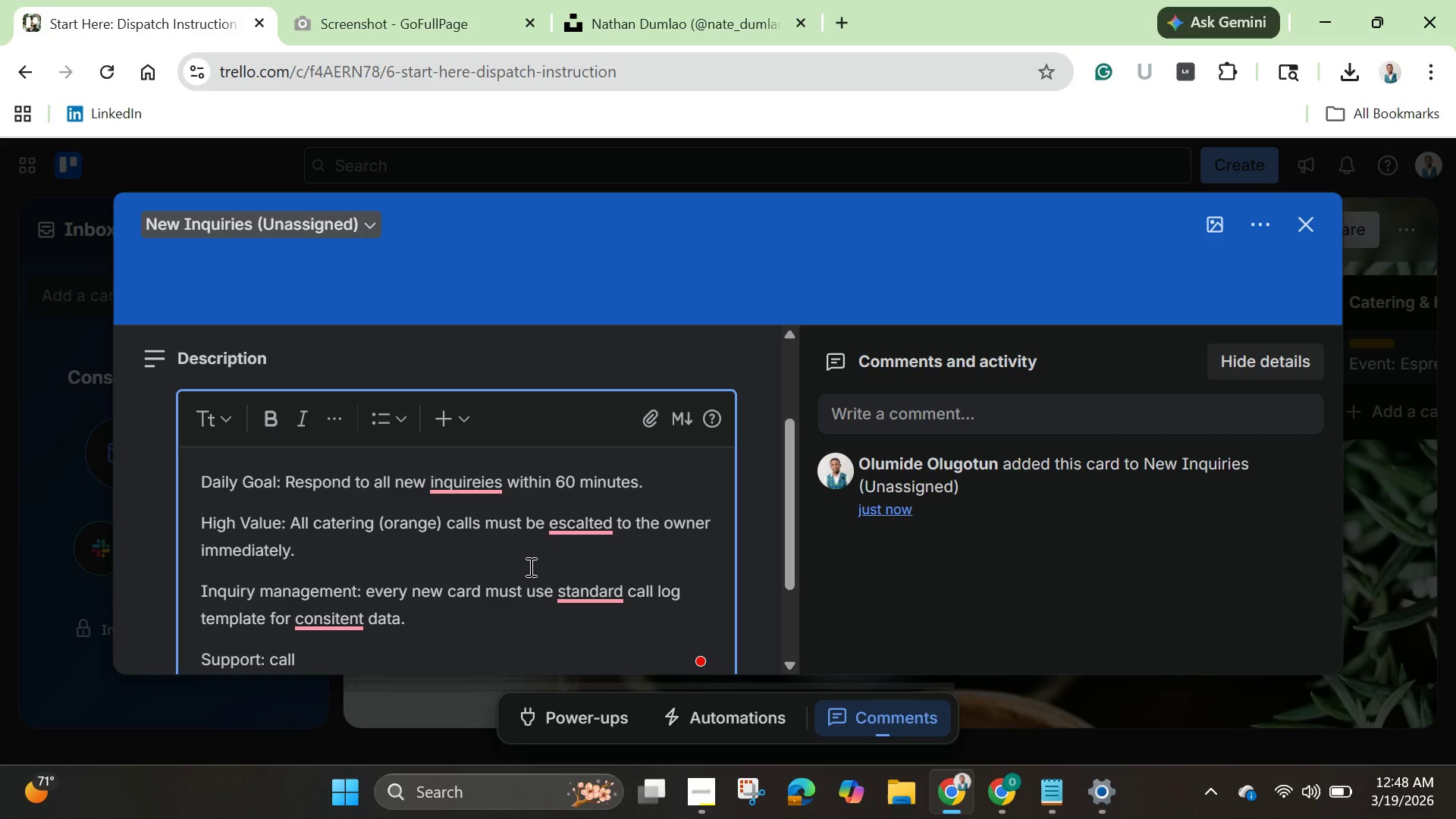 
type(*)
key(Backspace)
type((555()
key(Backspace)
type() 000 124 if VOIP data is missing. )
 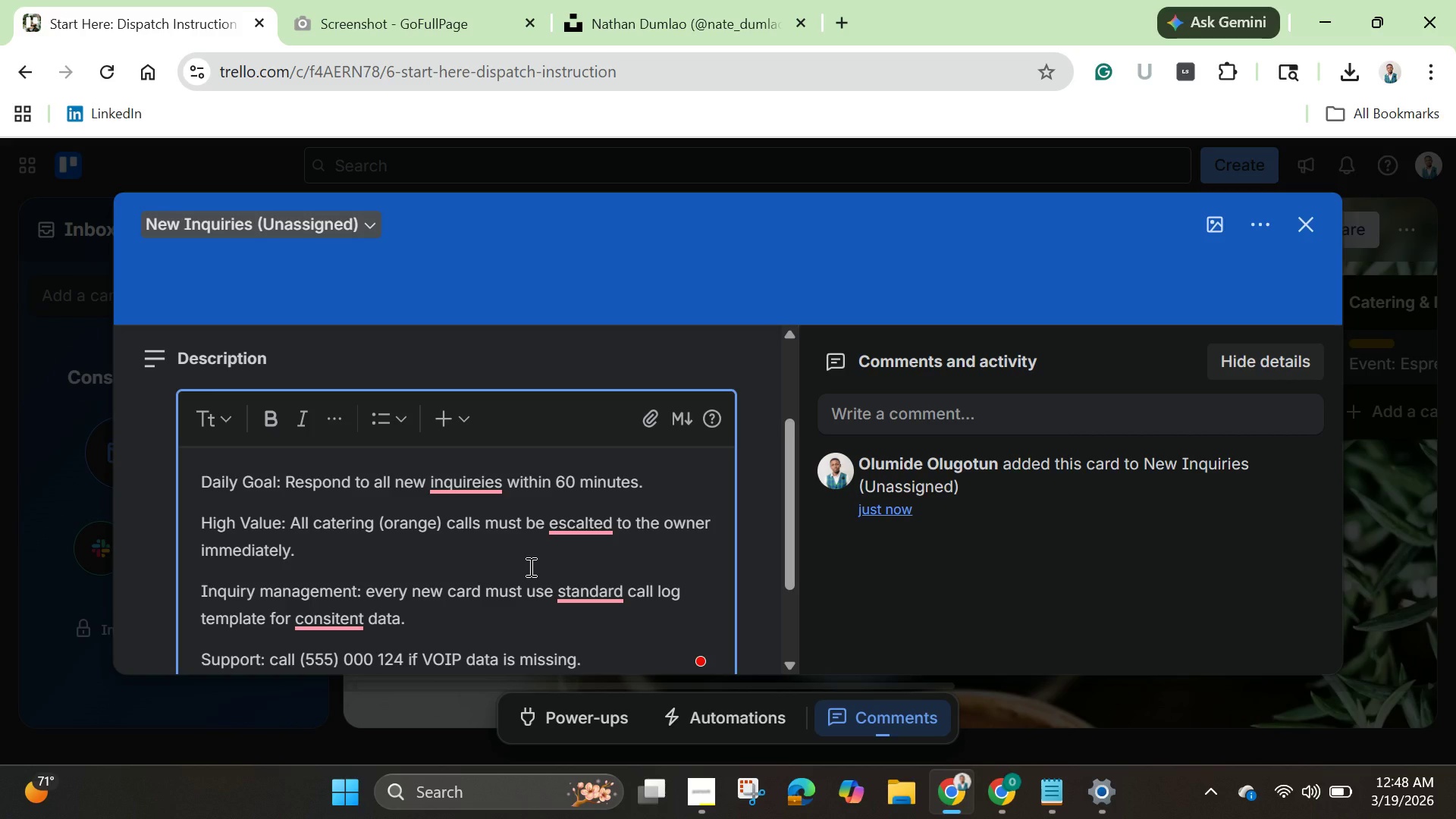 
wait(31.22)
 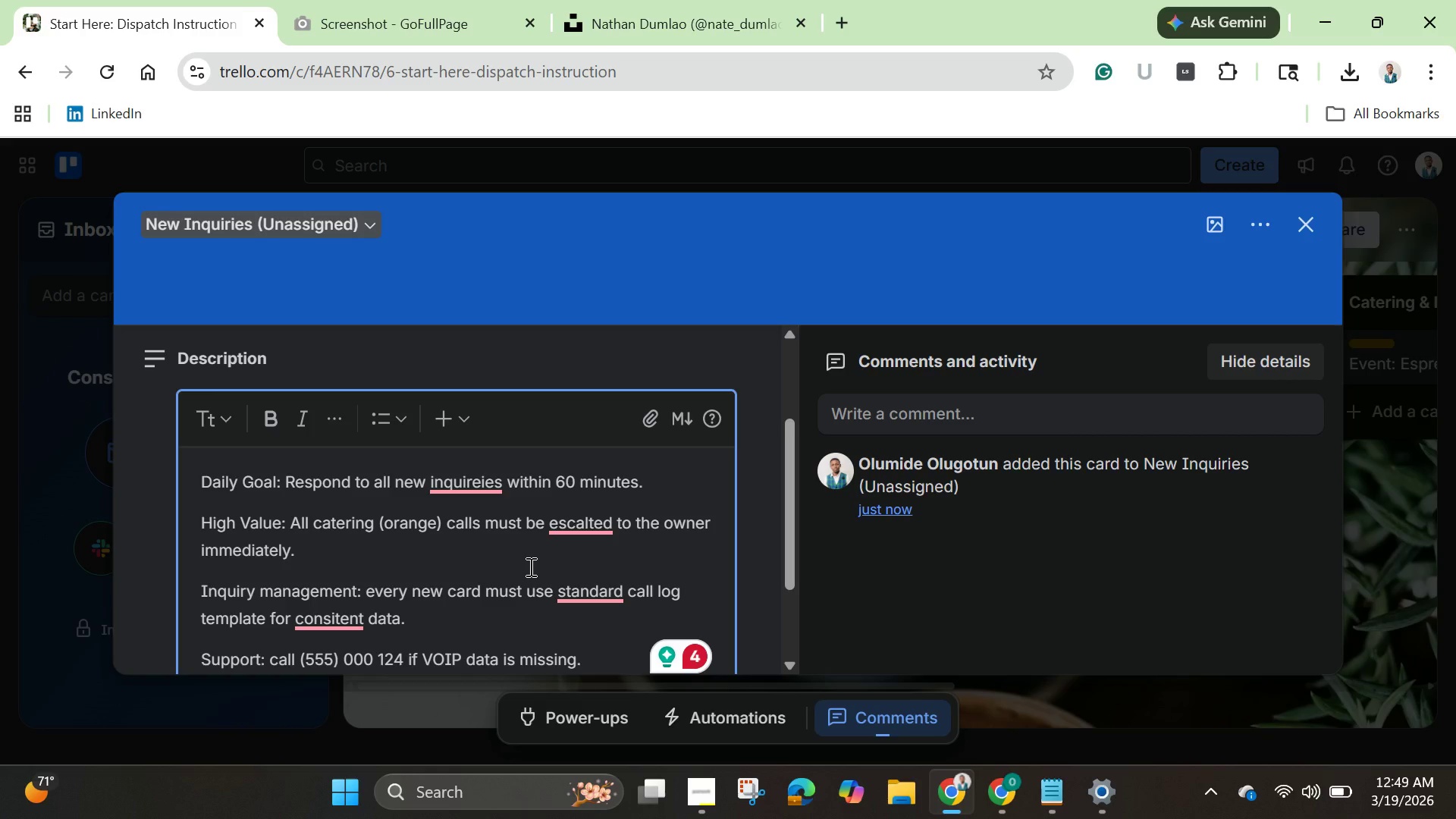 
left_click([453, 484])
 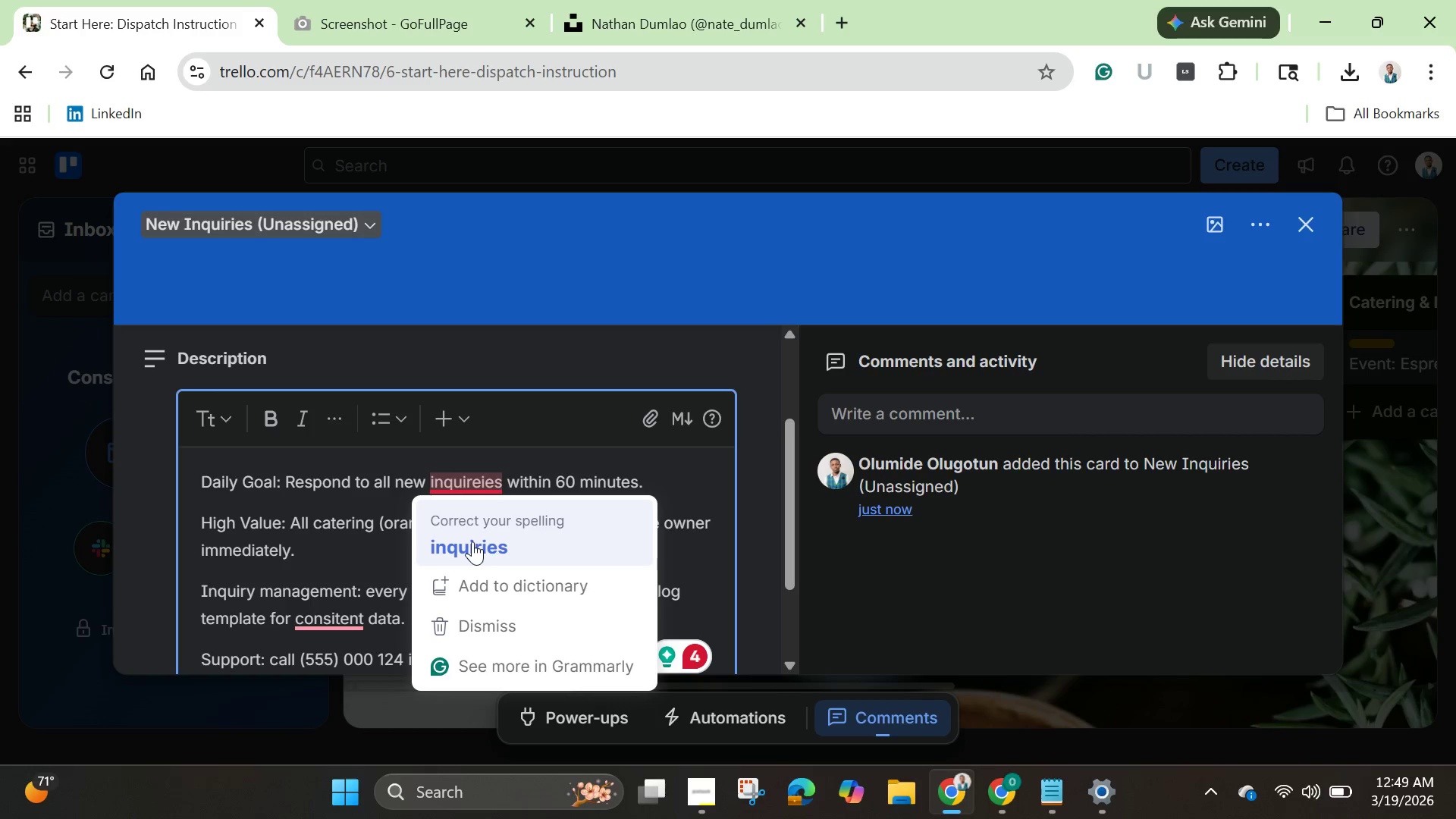 
left_click([474, 541])
 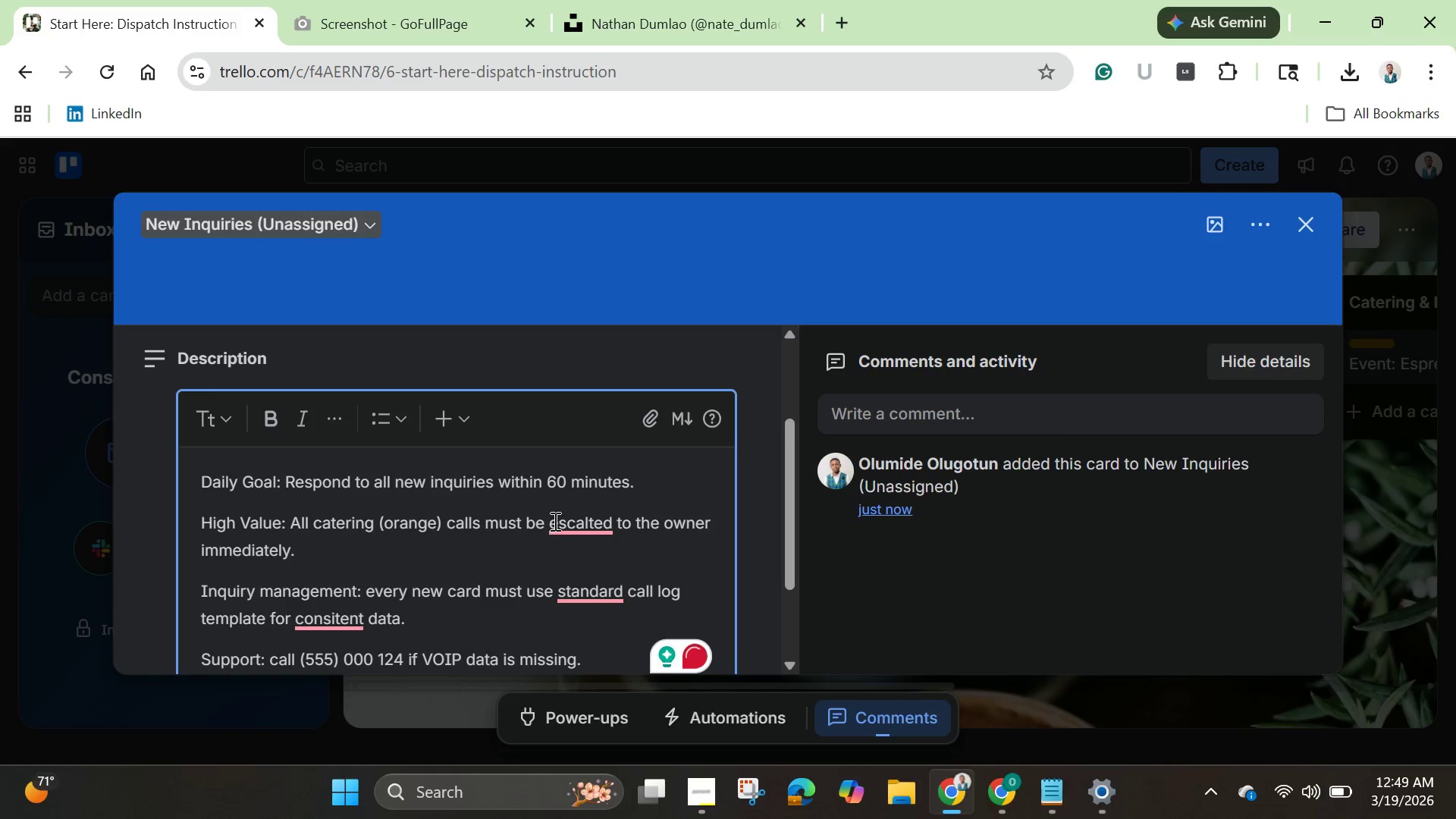 
left_click([554, 521])
 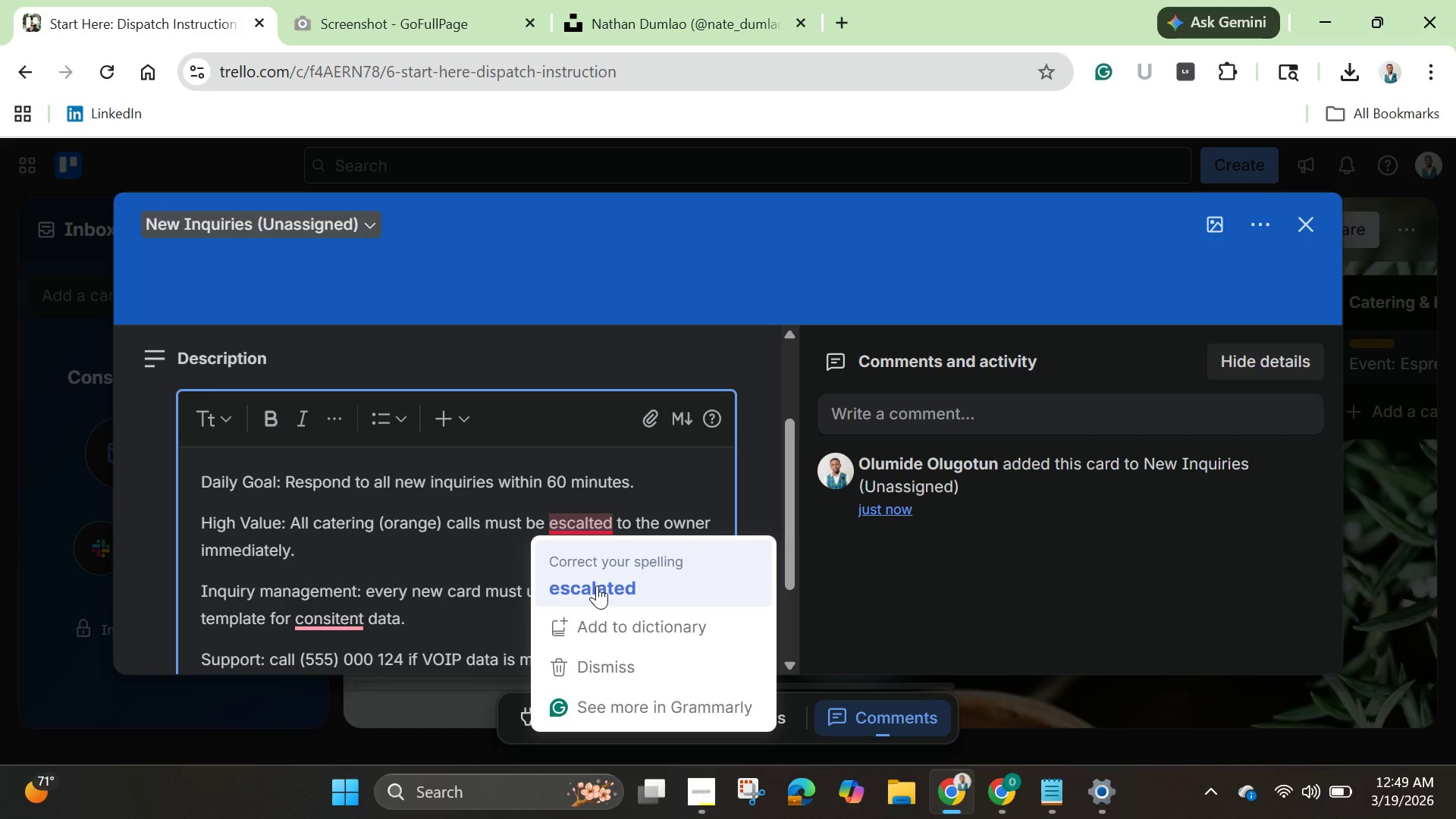 
left_click([597, 585])
 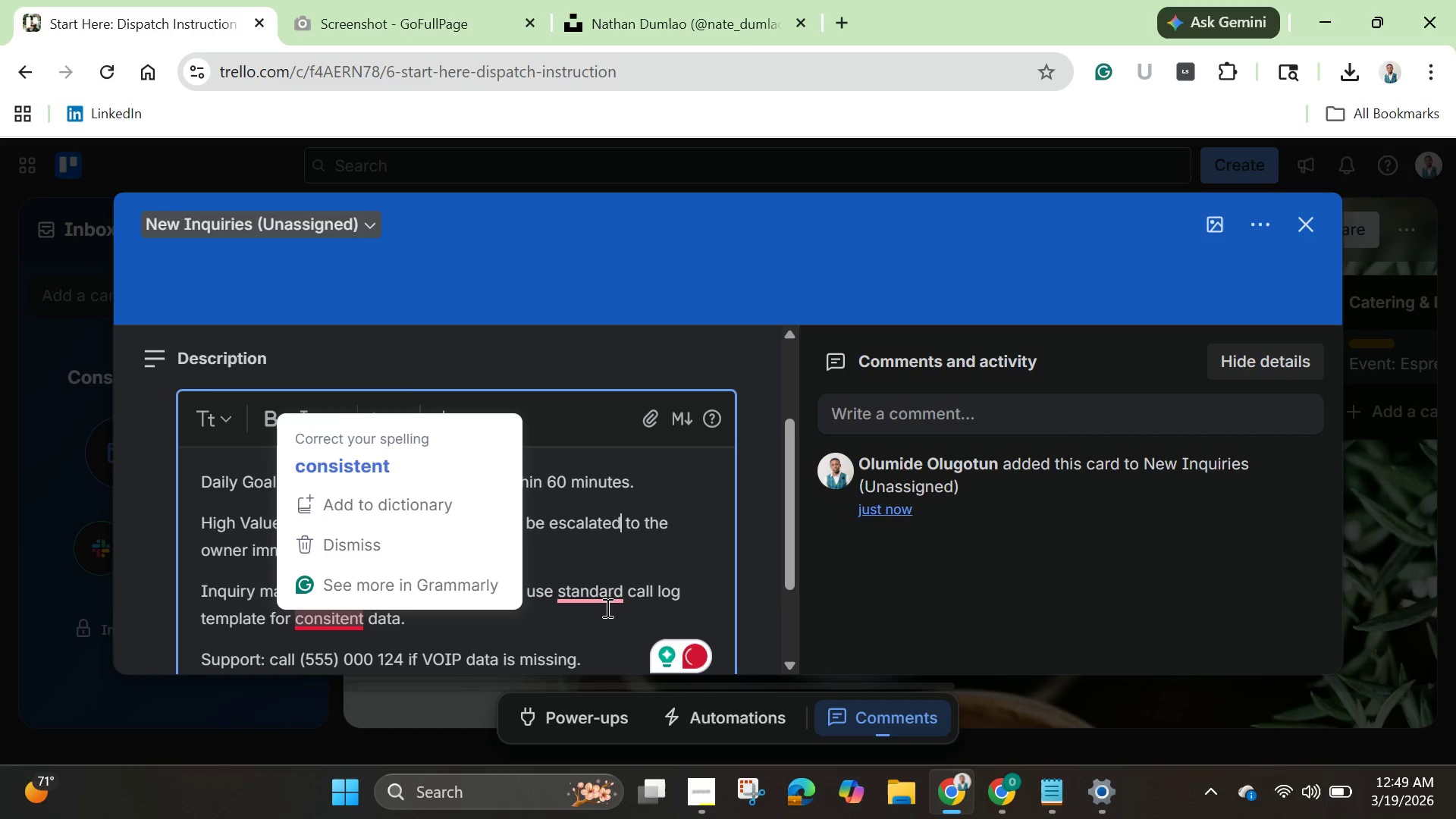 
left_click([589, 595])
 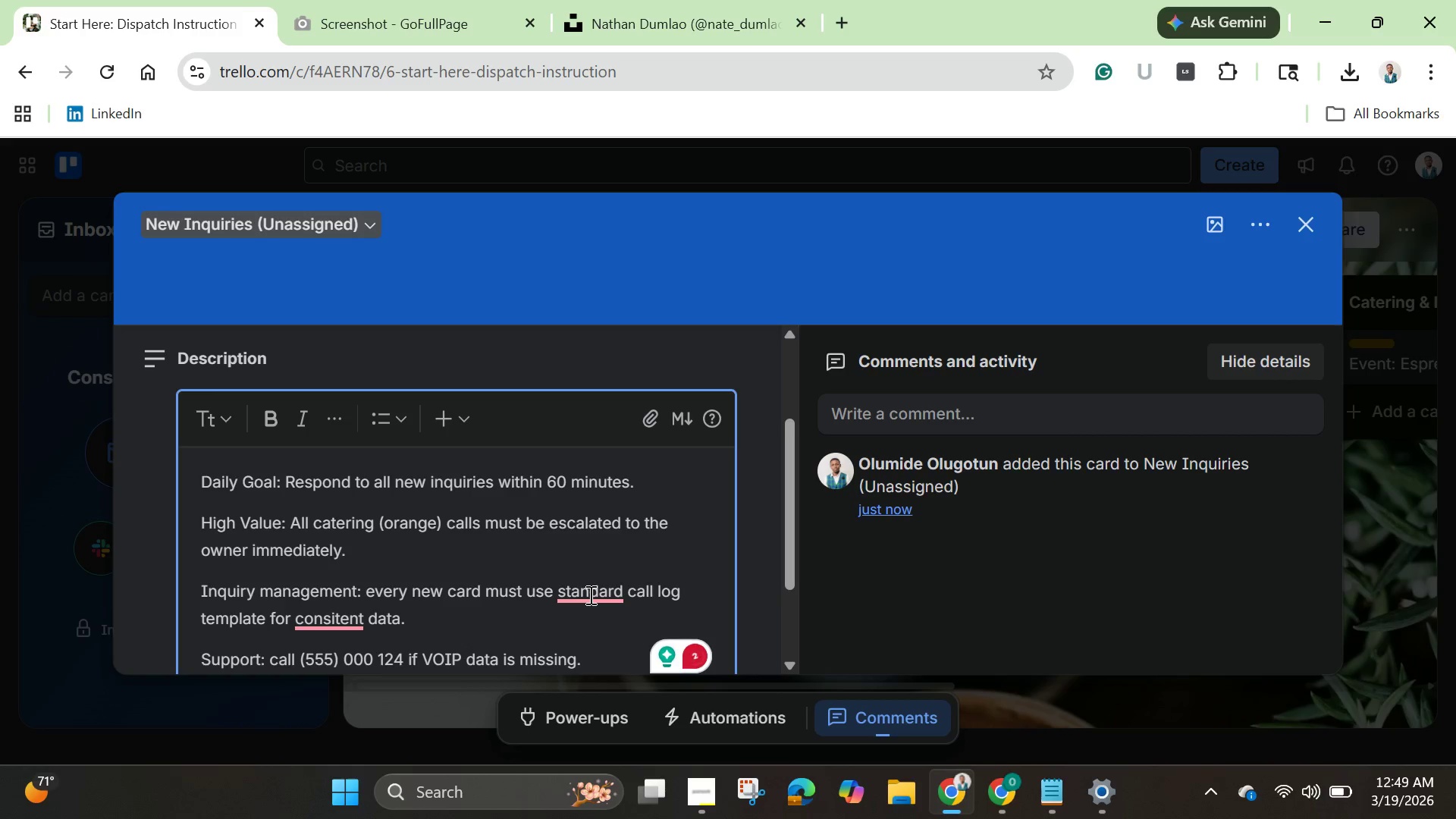 
left_click([589, 595])
 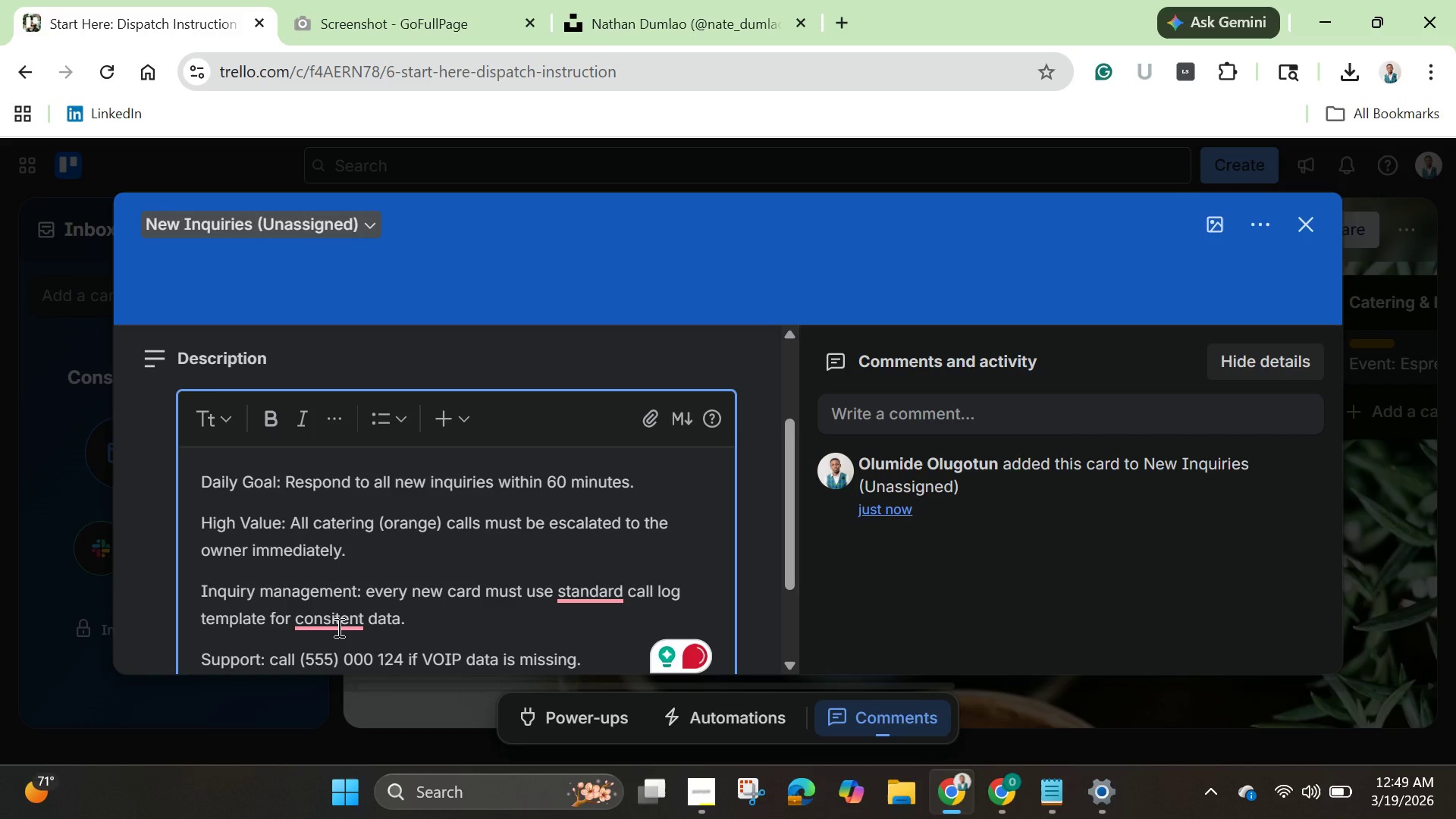 
left_click([337, 626])
 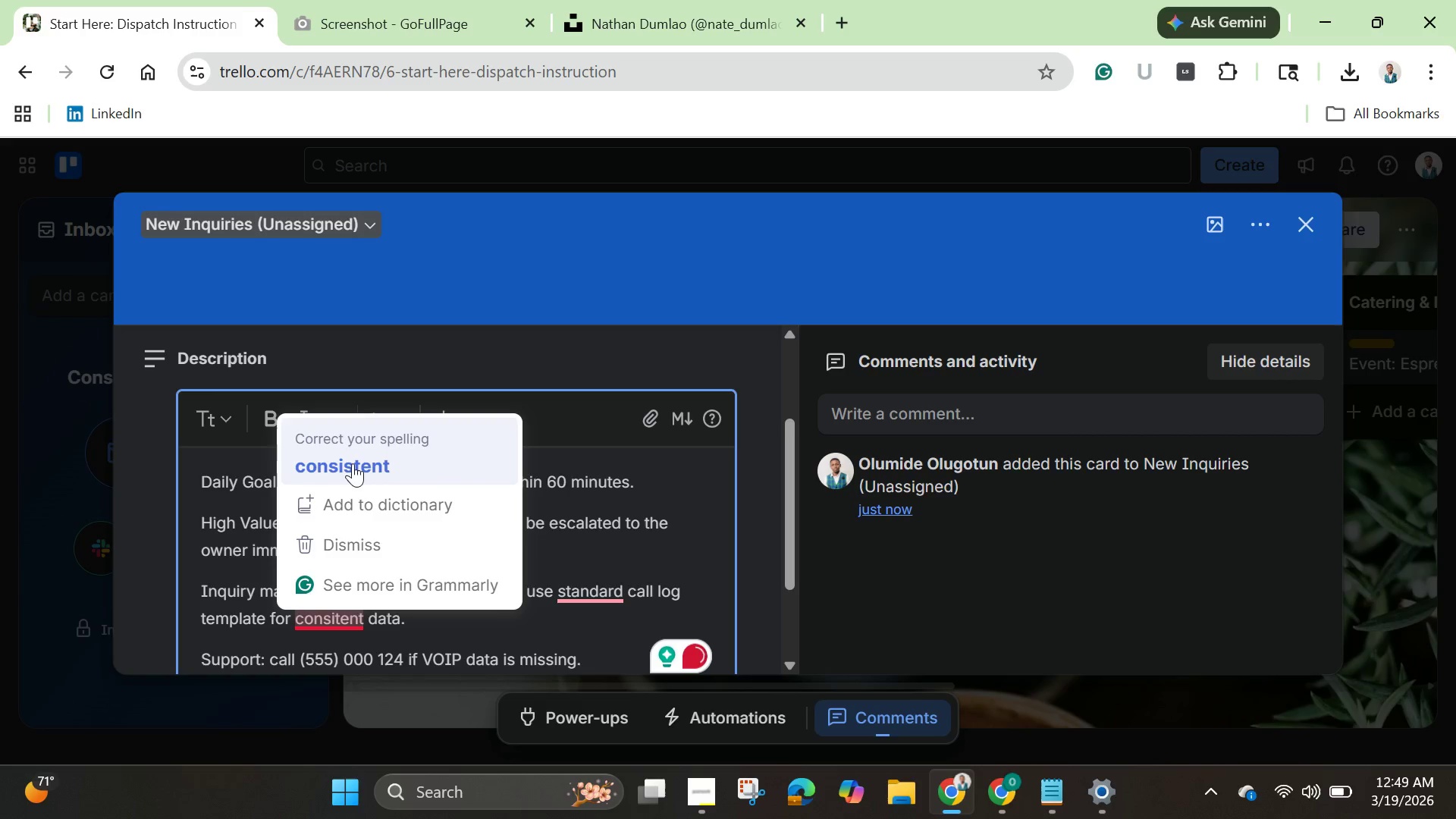 
left_click([353, 463])
 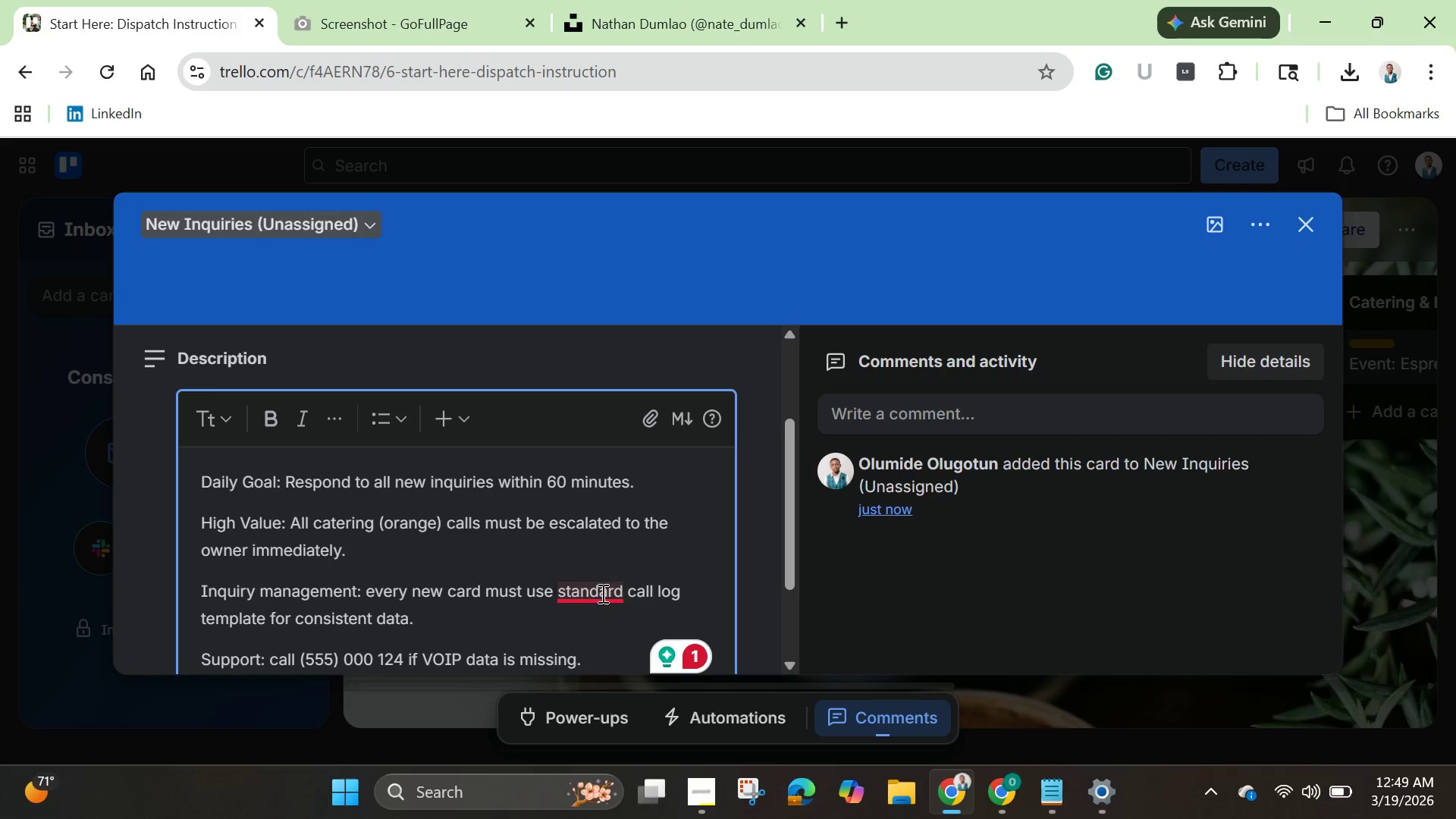 
left_click([602, 593])
 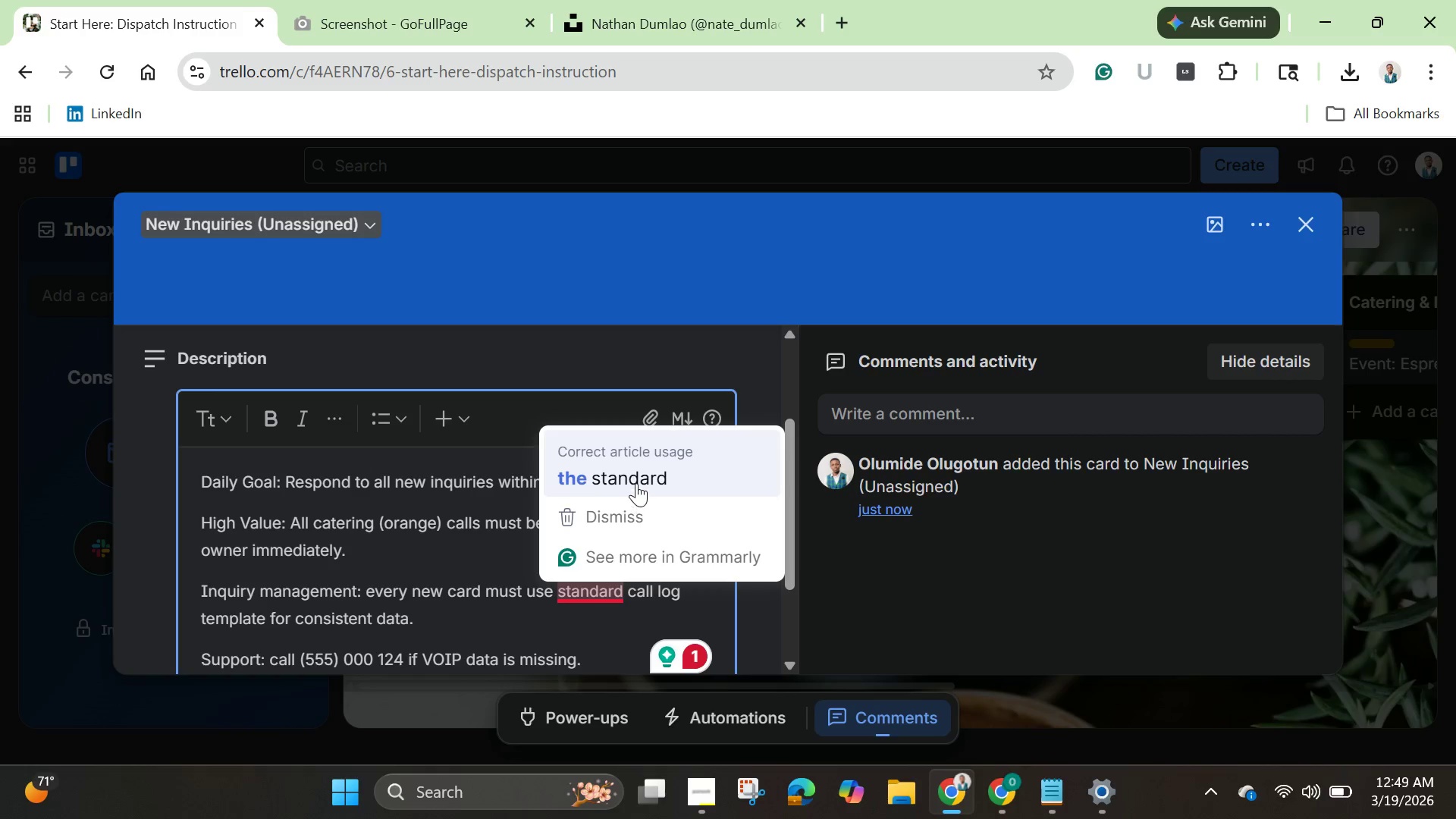 
left_click([636, 483])
 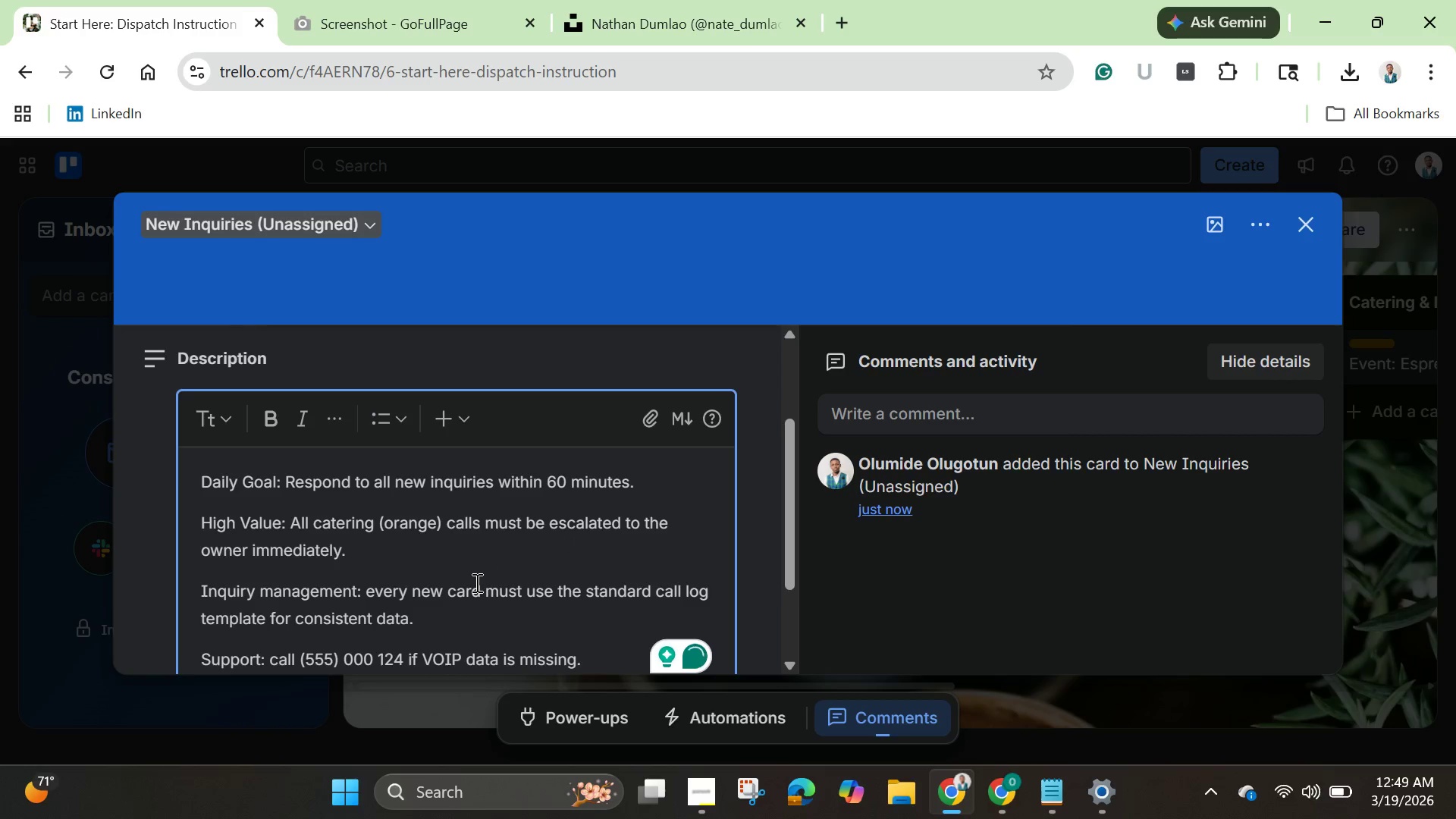 
scroll: coordinate [475, 583], scroll_direction: down, amount: 2.0
 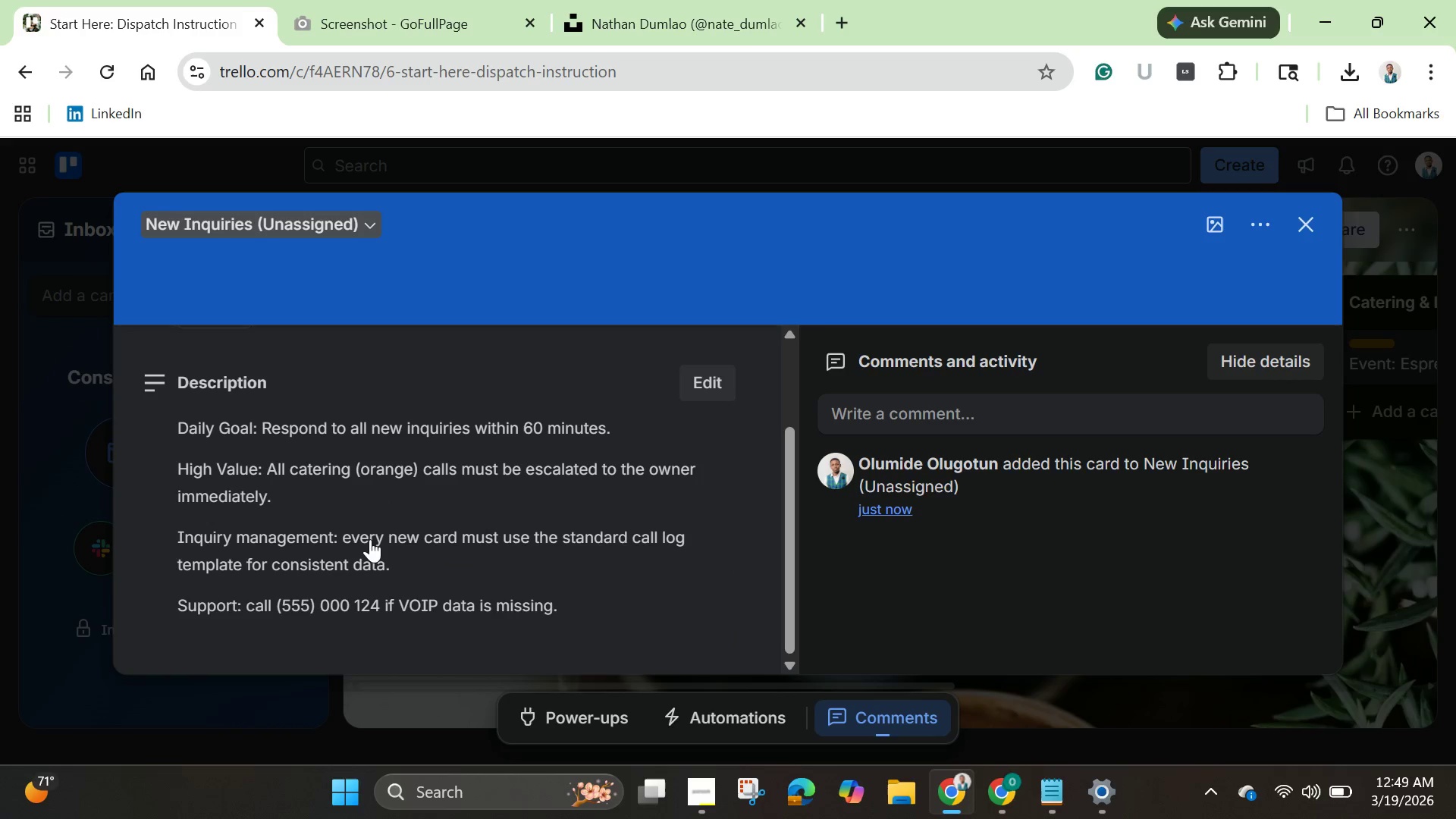 
scroll: coordinate [416, 529], scroll_direction: up, amount: 3.0
 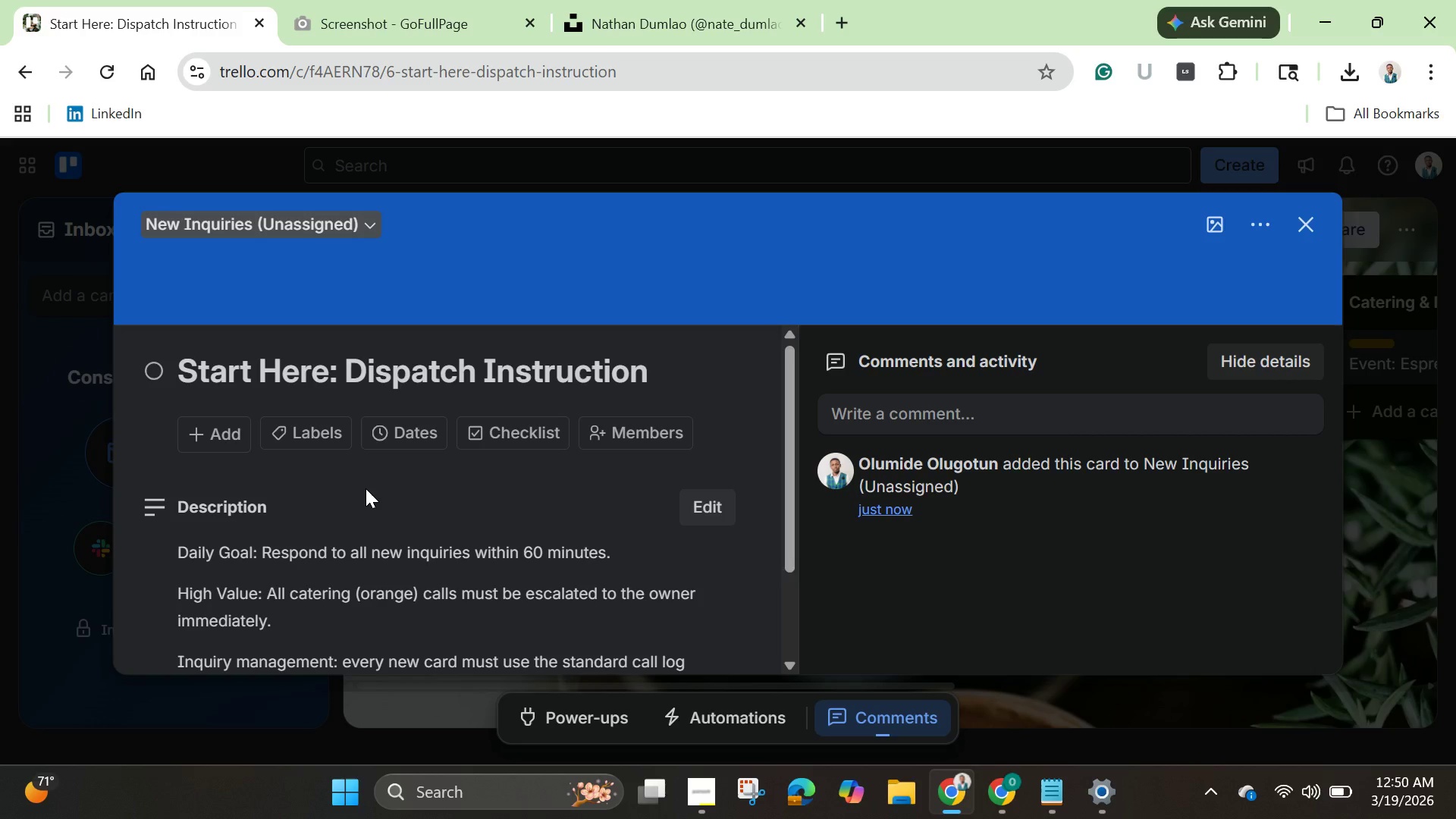 
wait(55.64)
 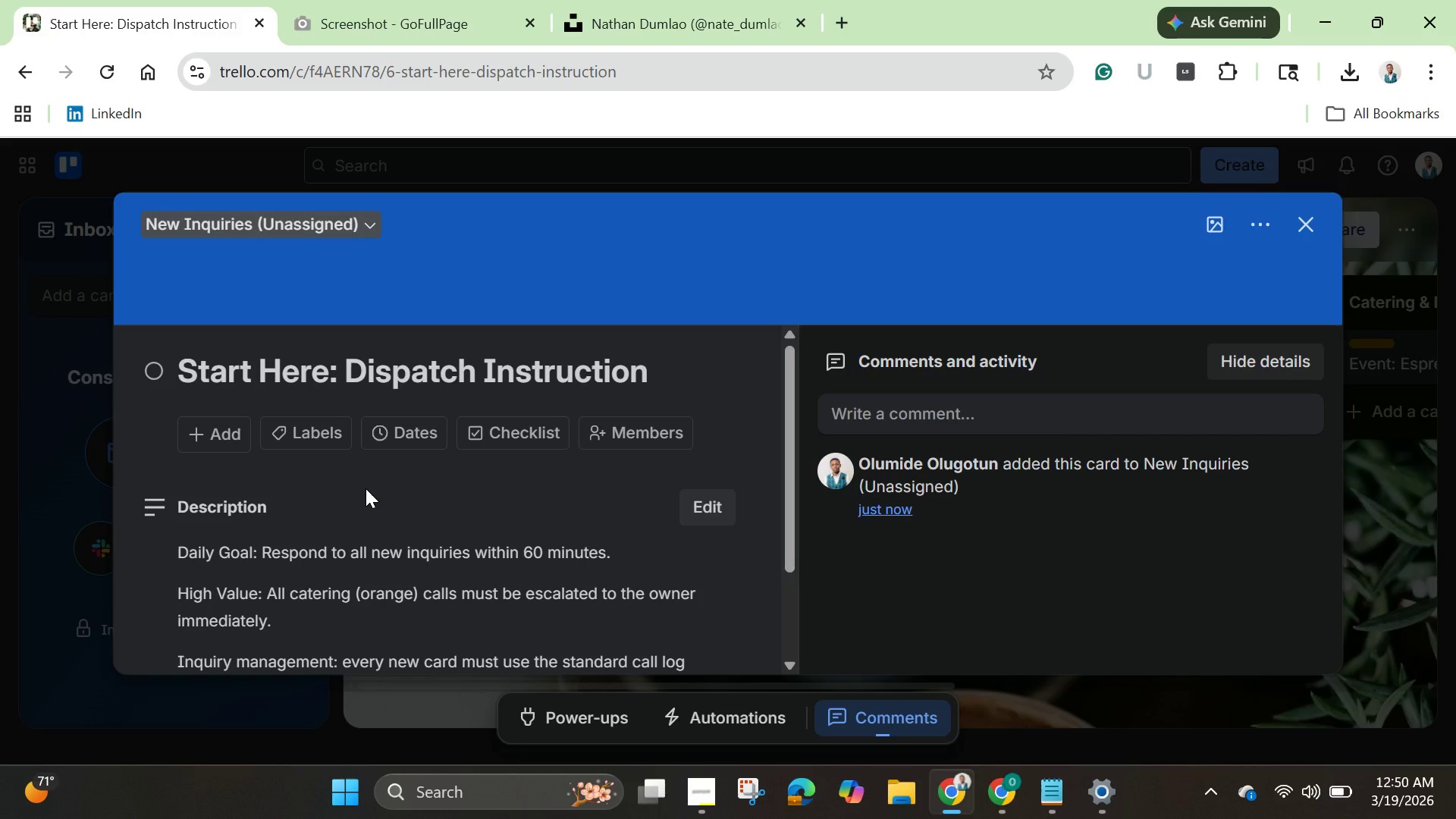 
left_click([1310, 226])
 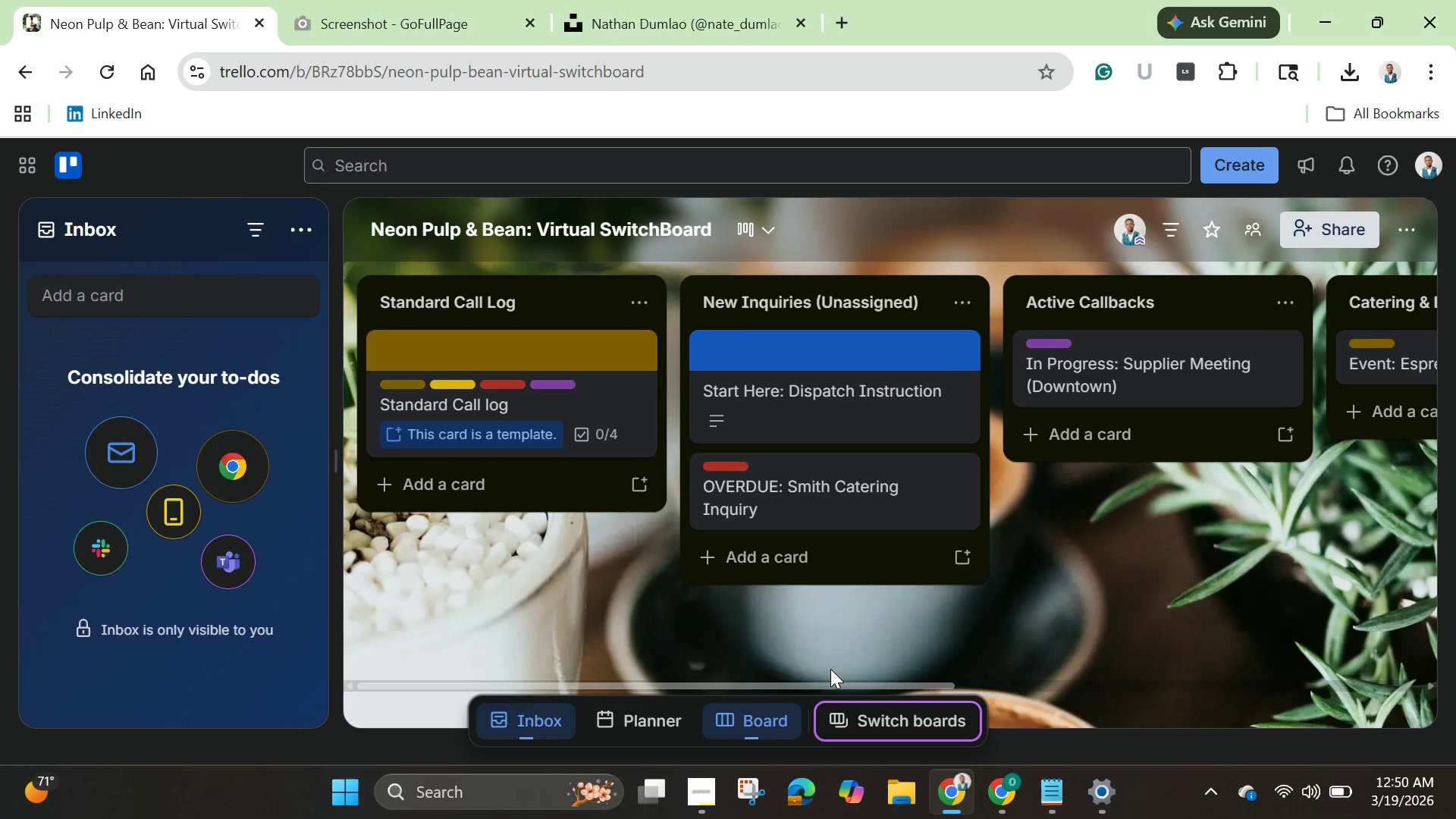 
wait(5.95)
 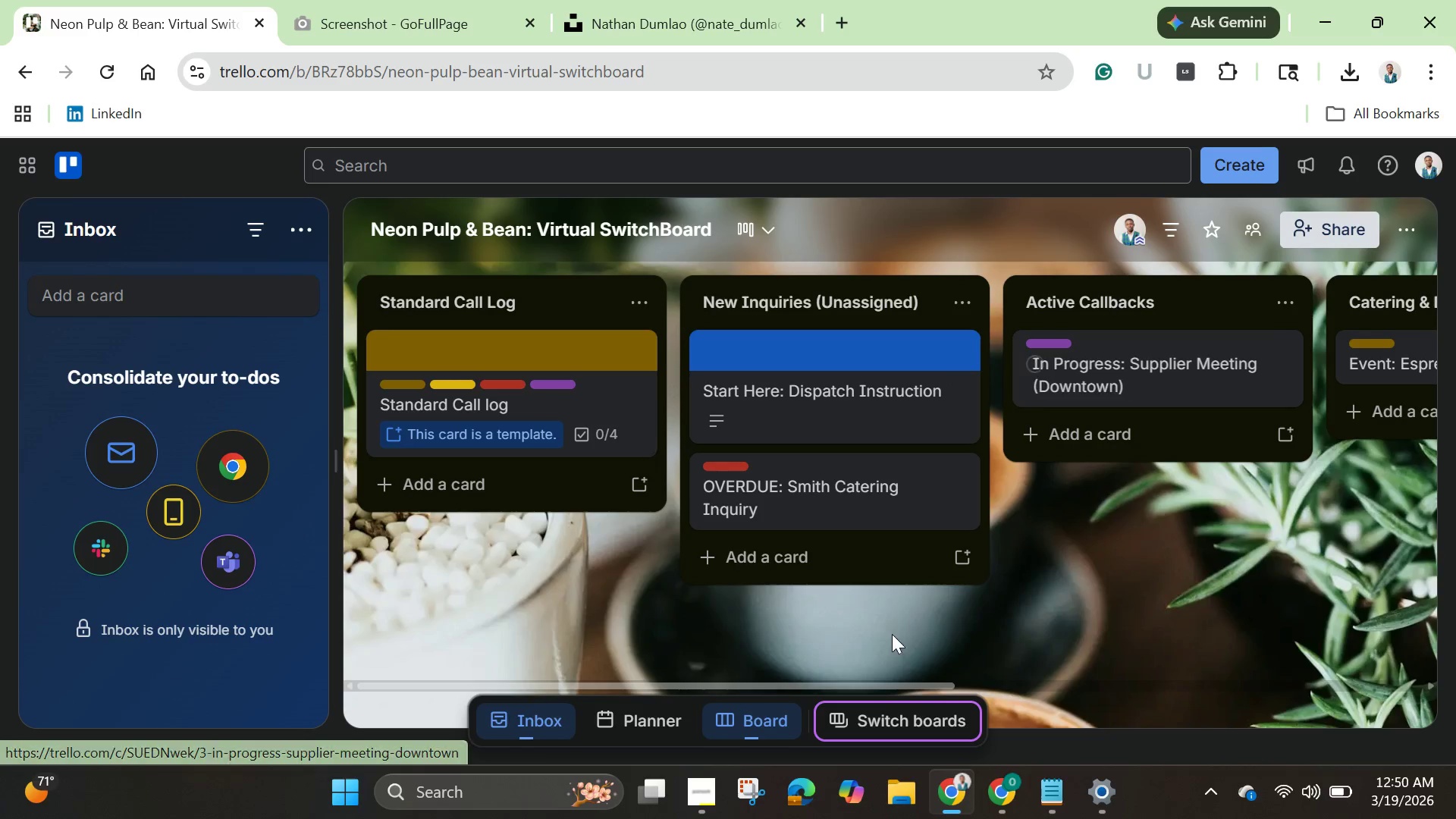 
left_click_drag(start_coordinate=[838, 681], to_coordinate=[818, 657])
 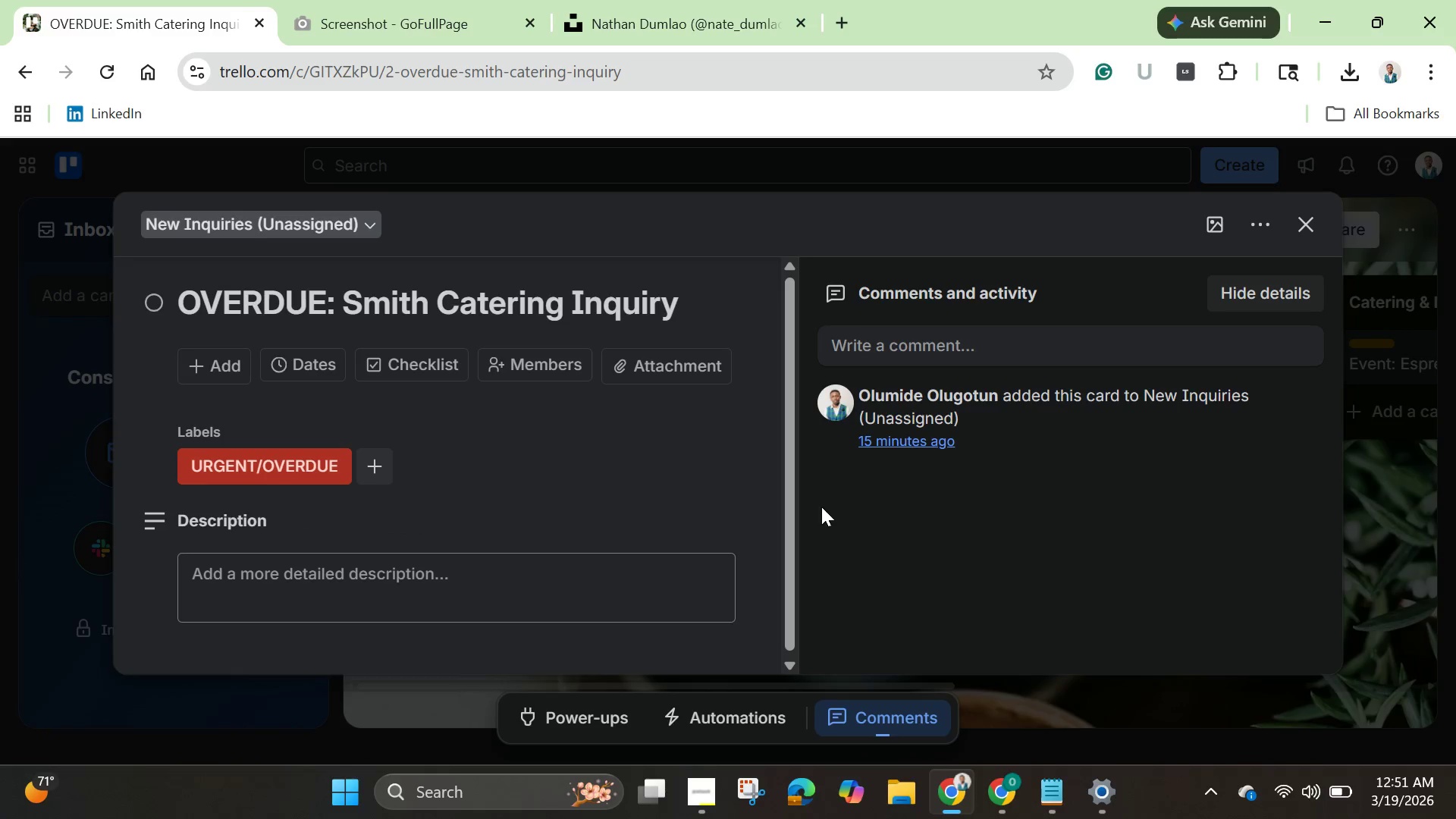 
wait(17.84)
 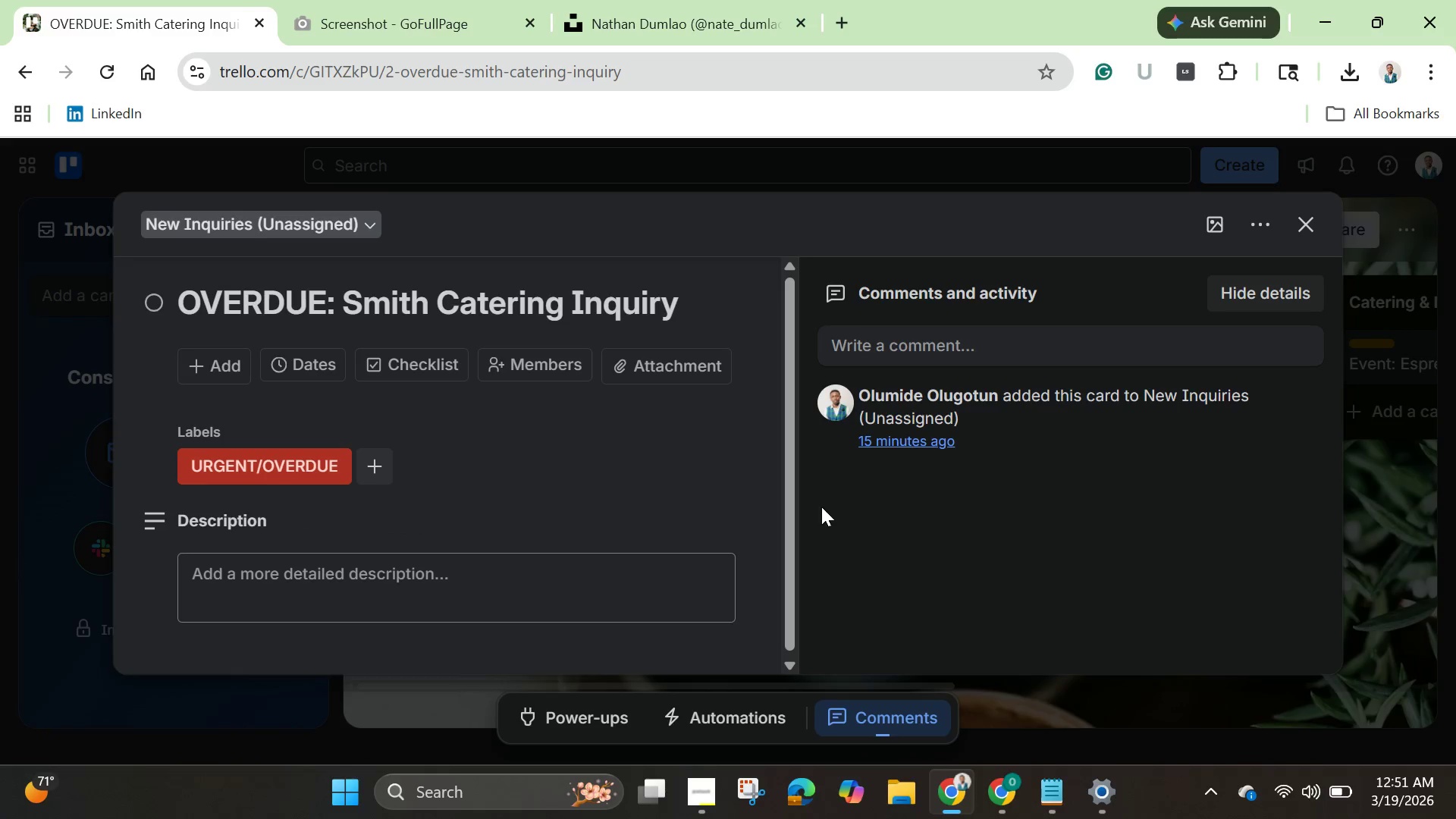 
left_click([373, 468])
 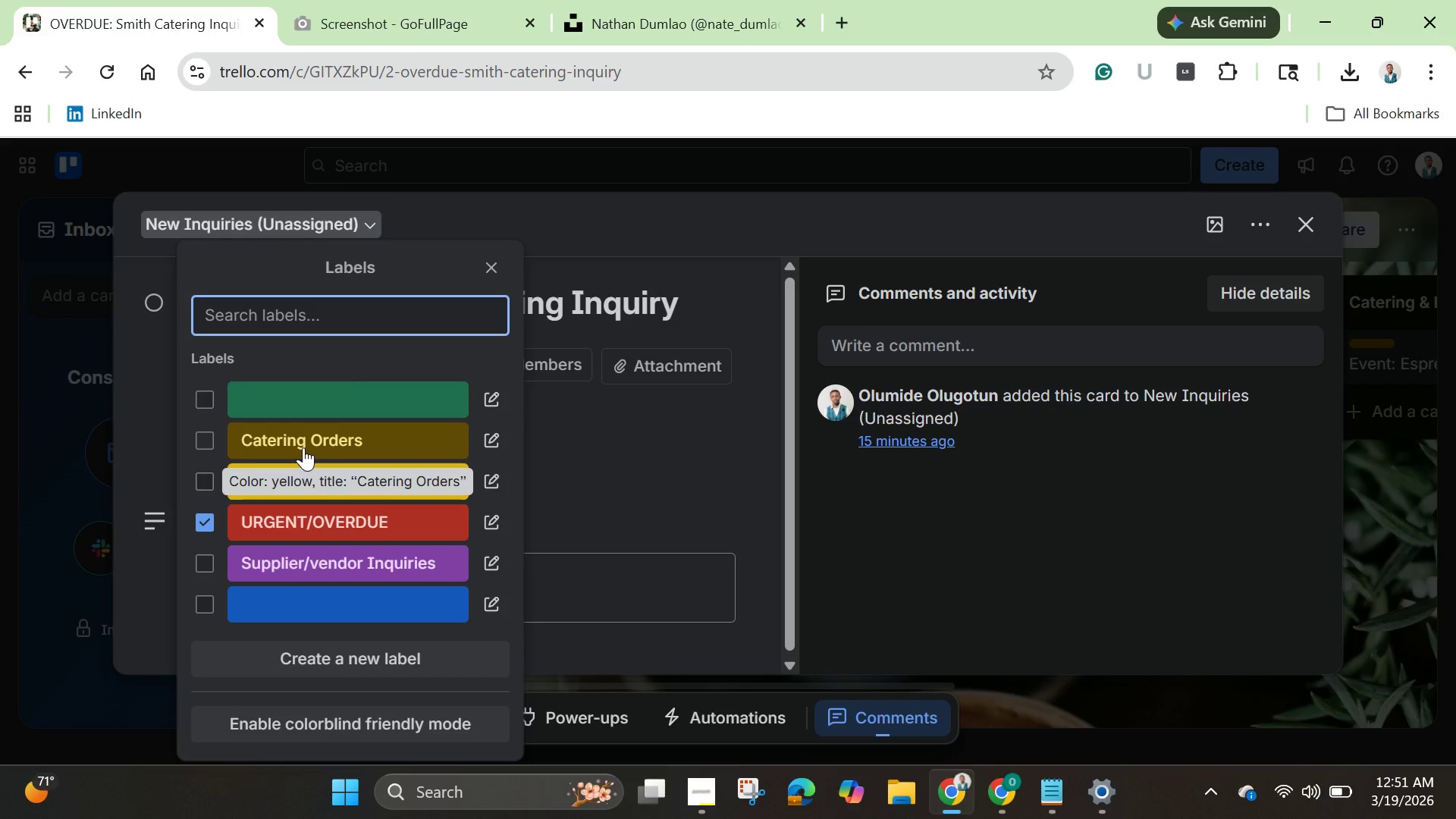 
left_click([303, 445])
 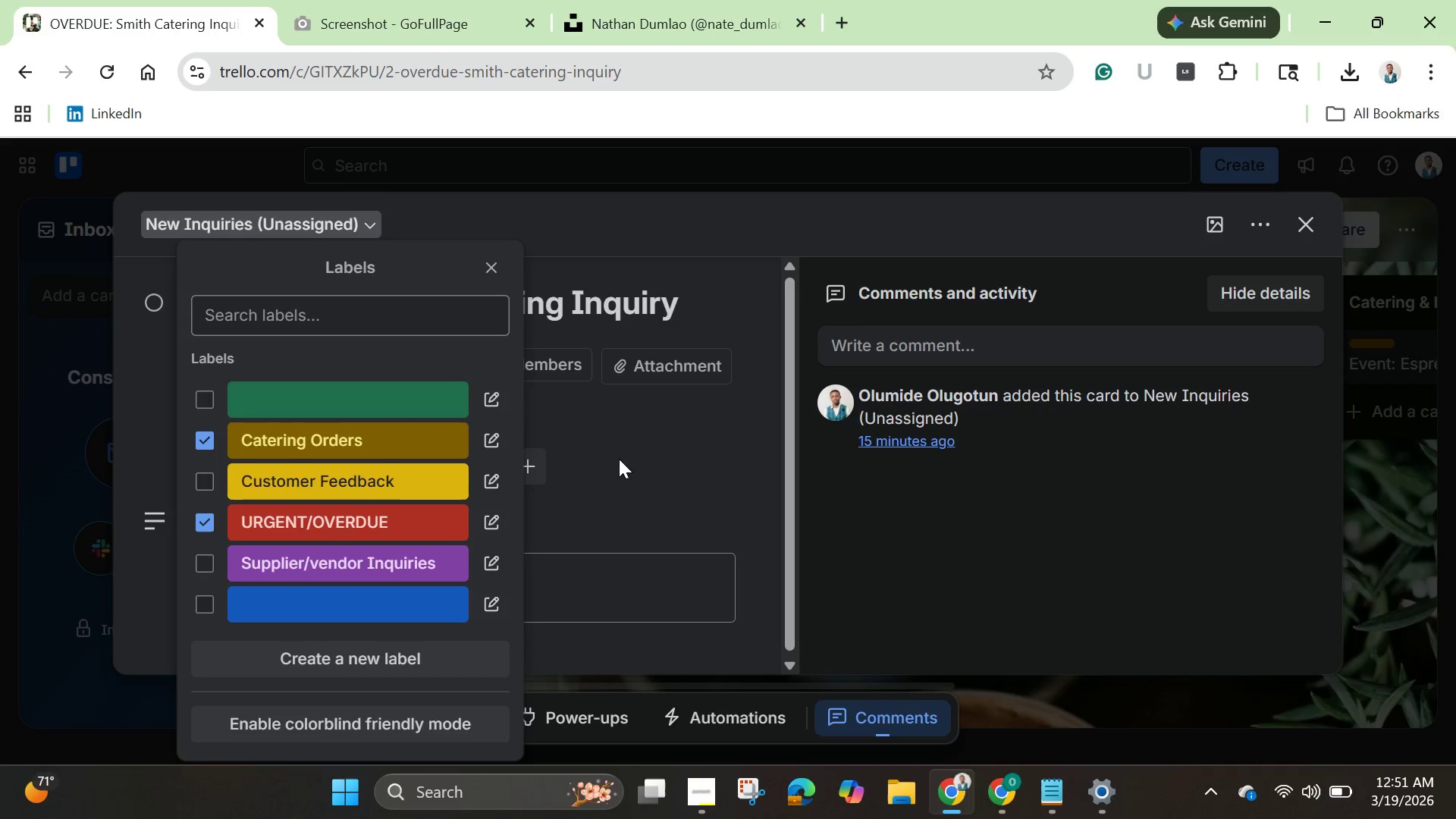 
left_click([617, 454])
 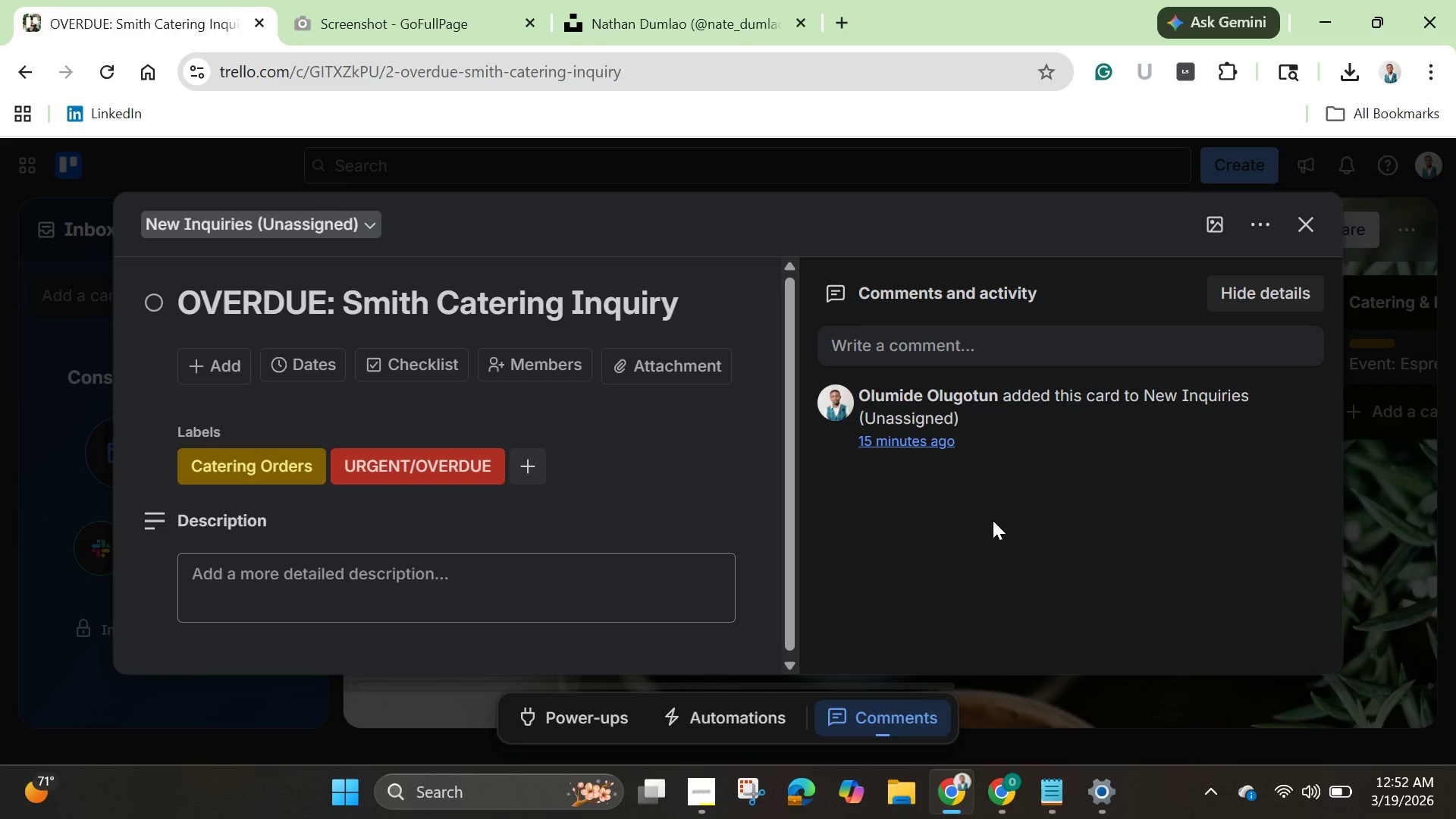 
wait(54.05)
 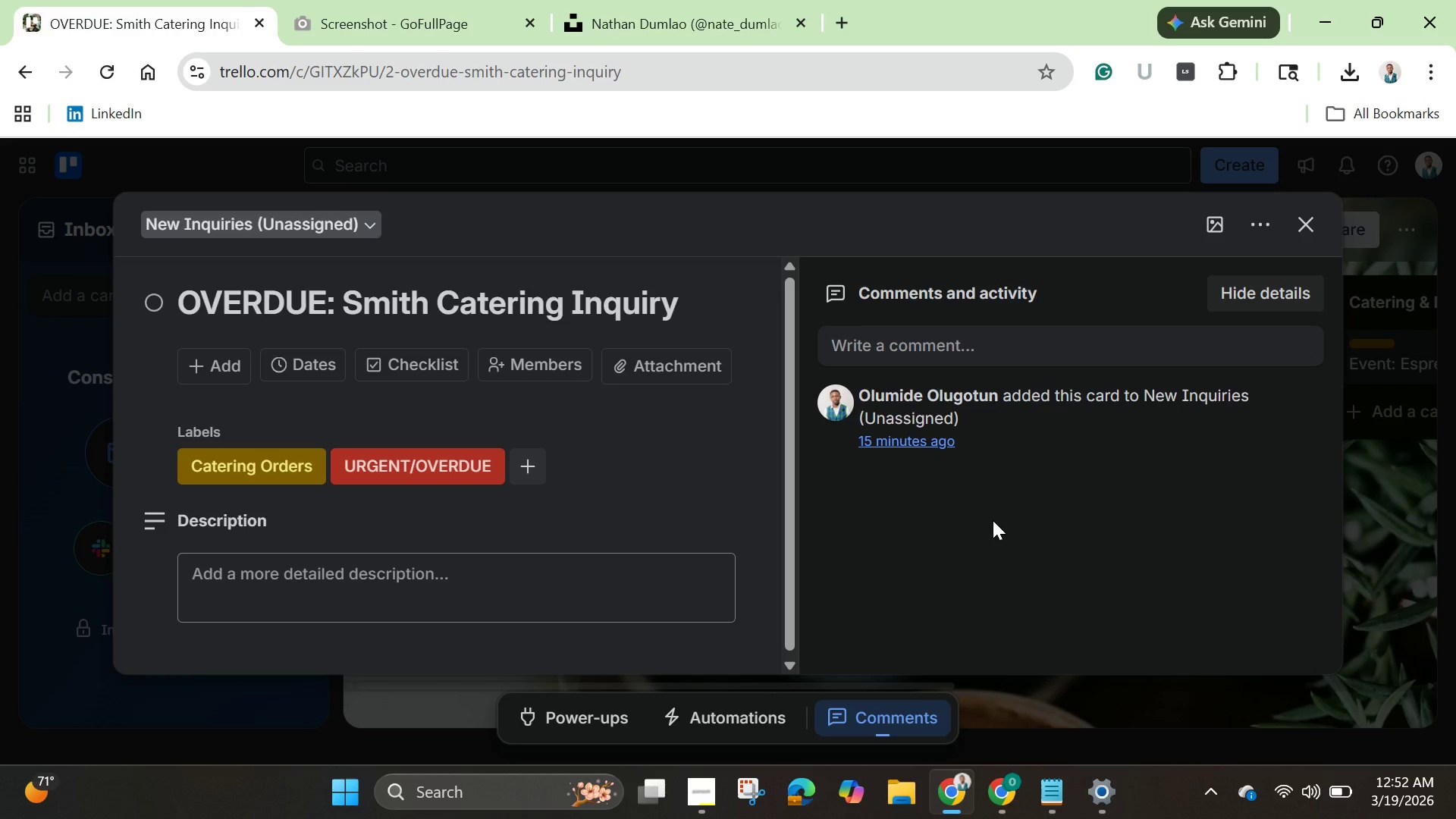 
left_click([421, 565])
 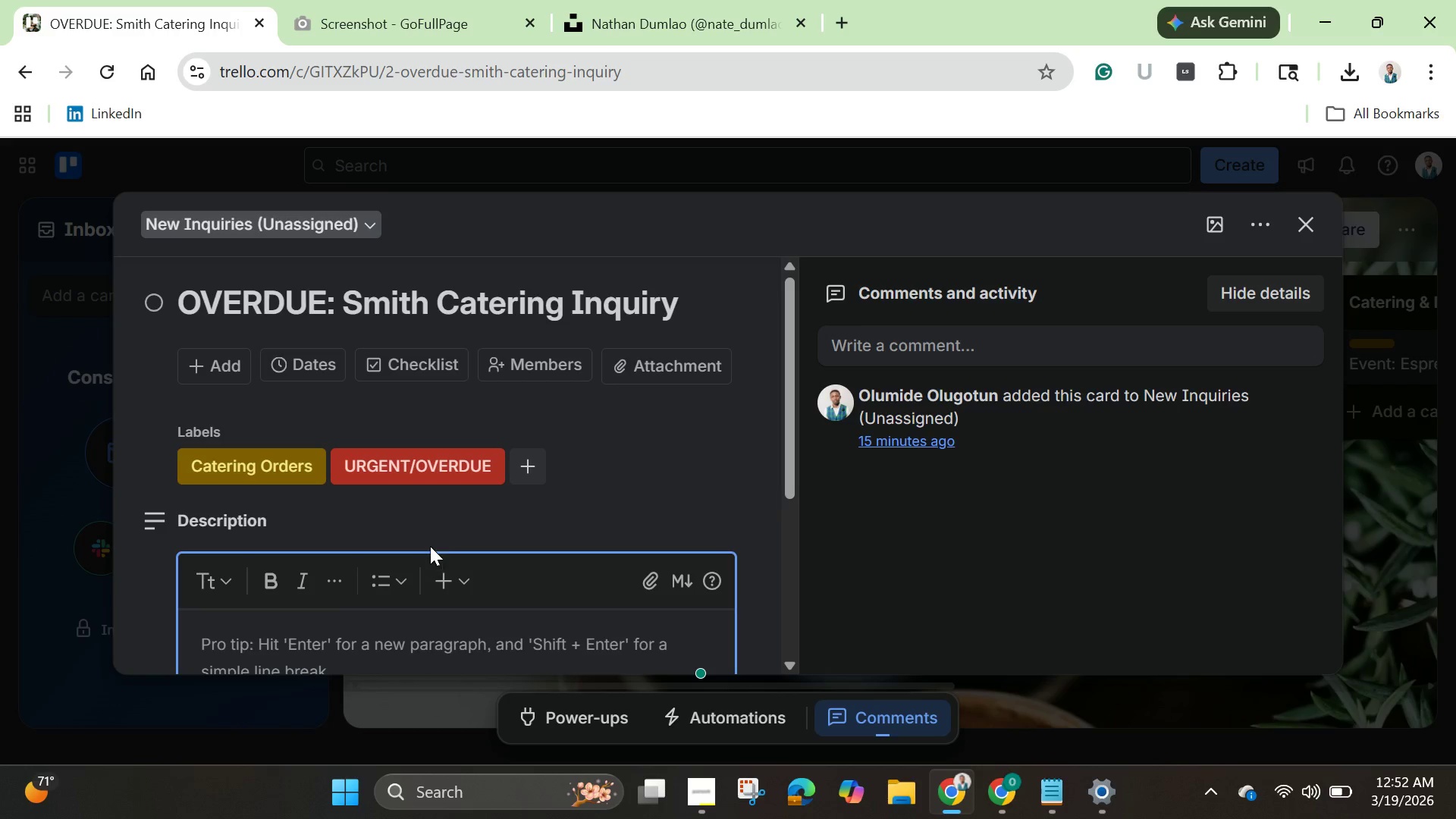 
scroll: coordinate [430, 546], scroll_direction: down, amount: 1.0
 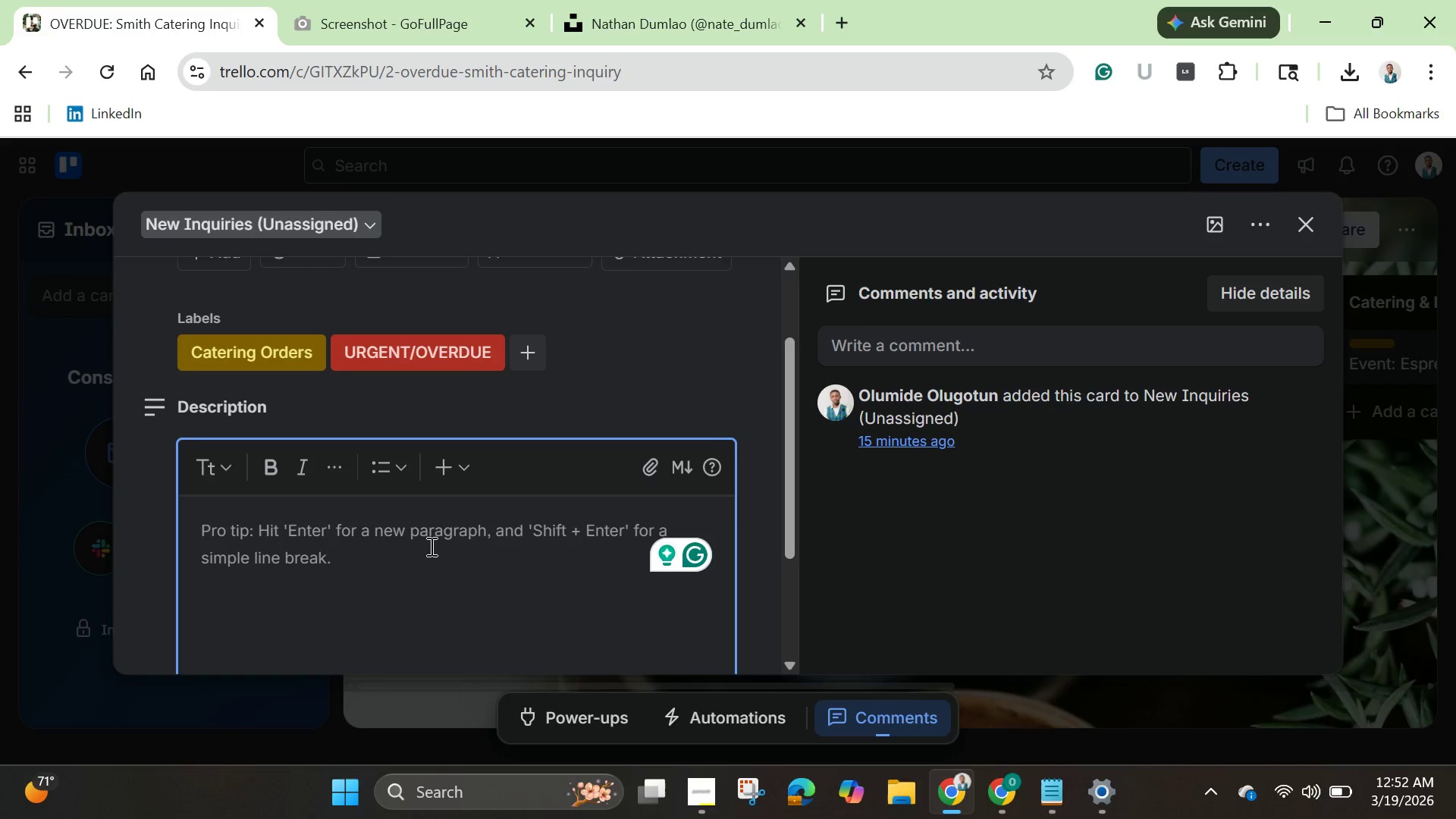 
type(client: Mr. Smith)
 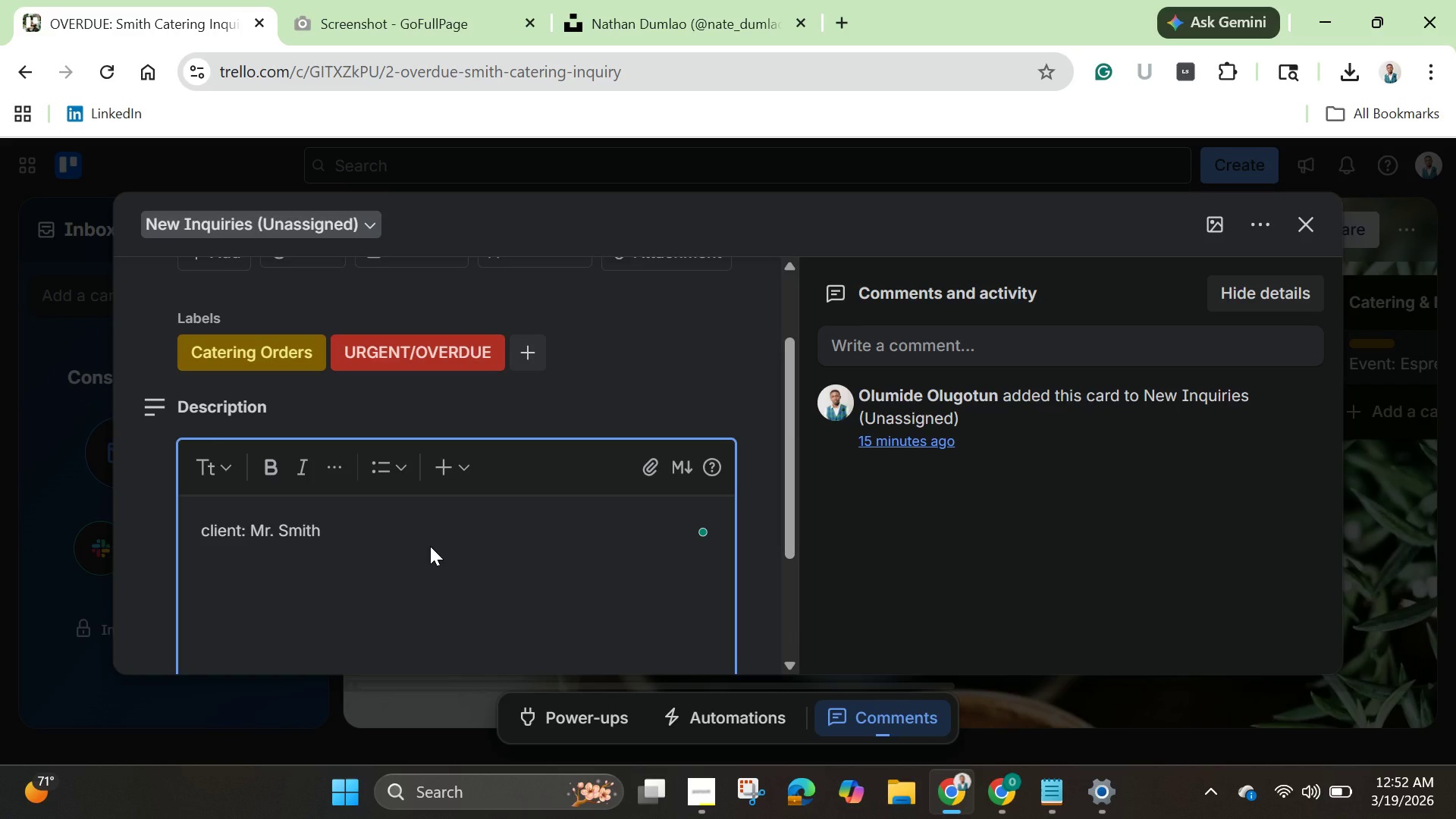 
key(Enter)
 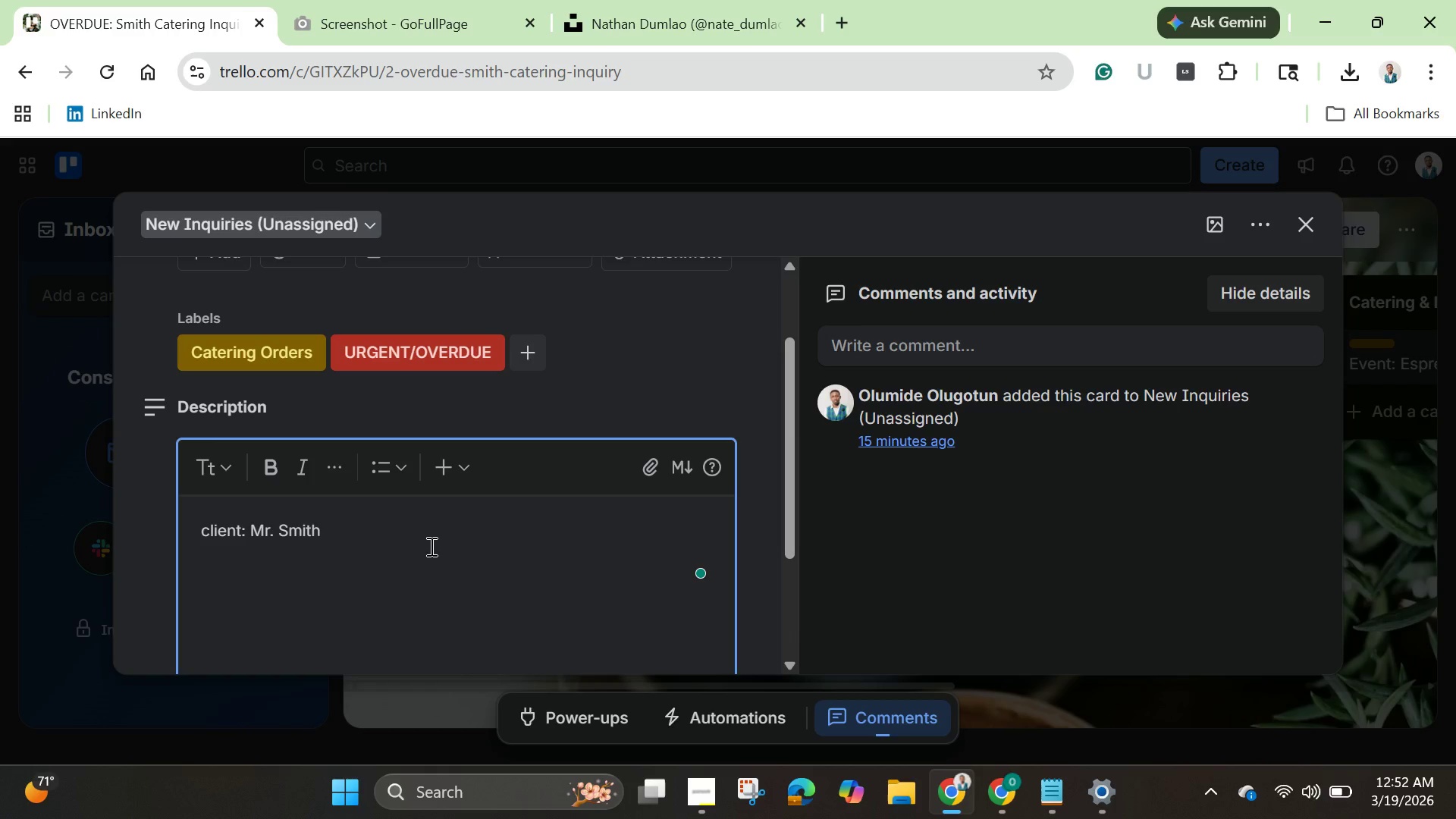 
type(Location)
 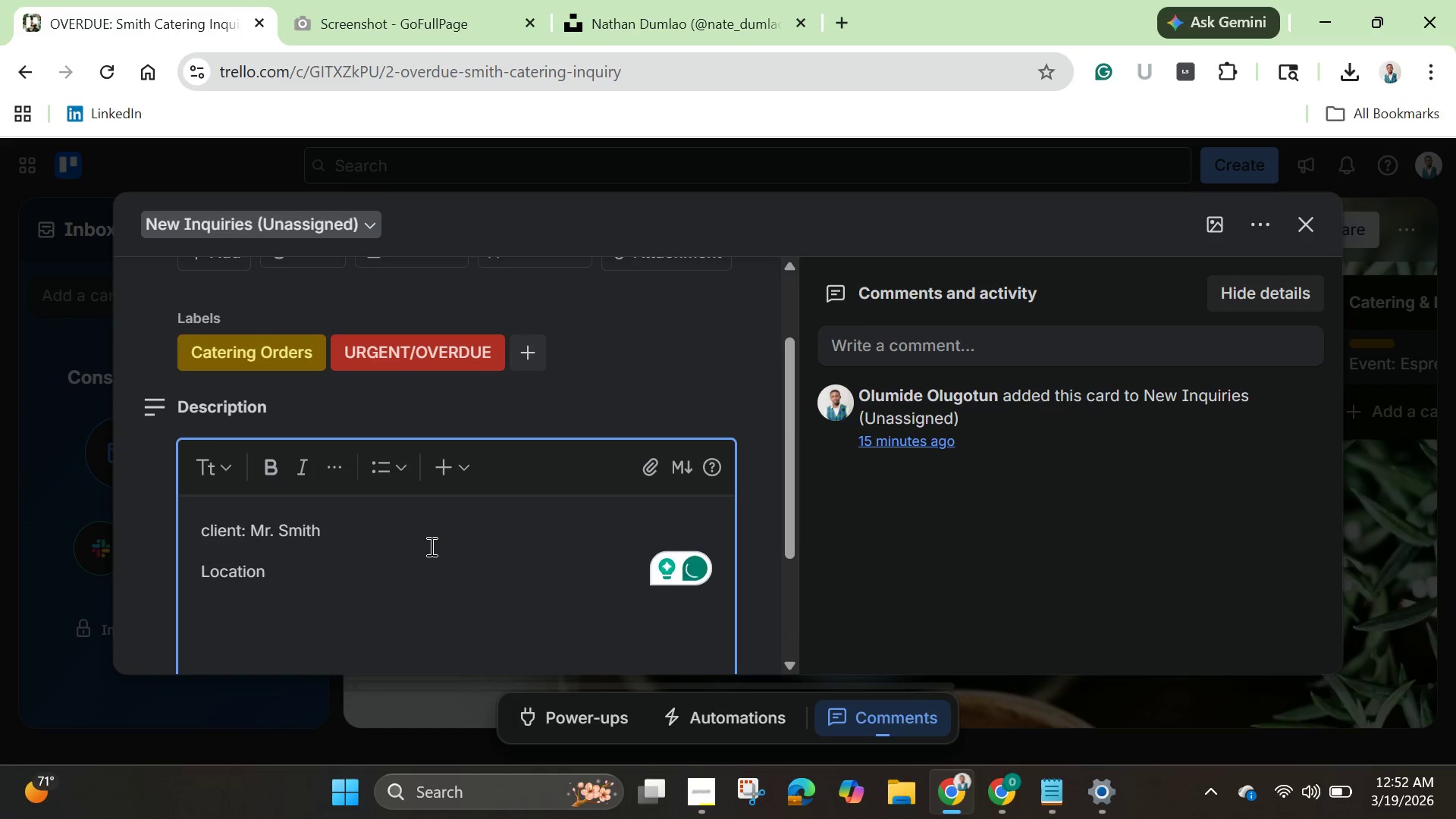 
type(: Downtown Location)
 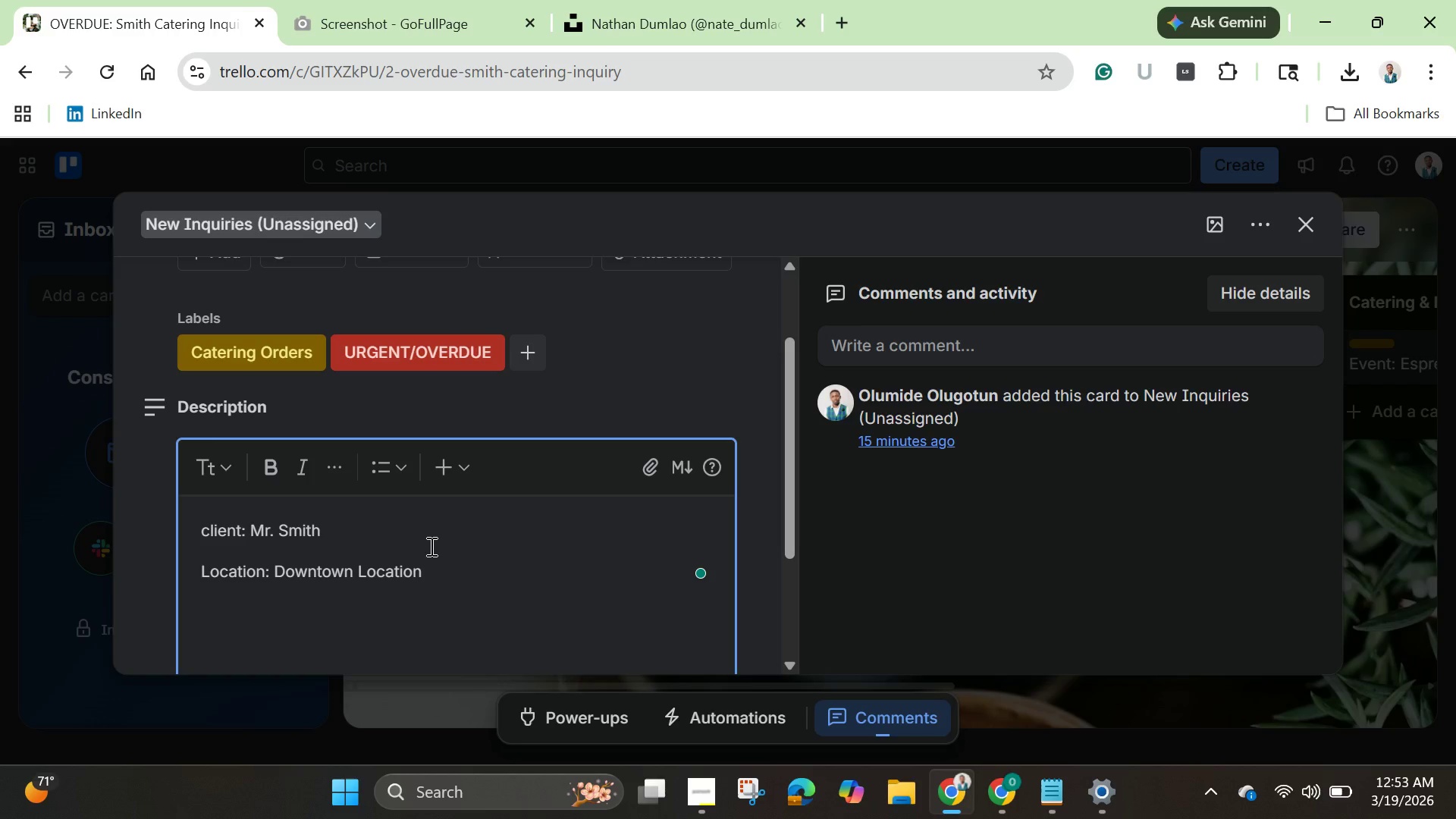 
key(Enter)
 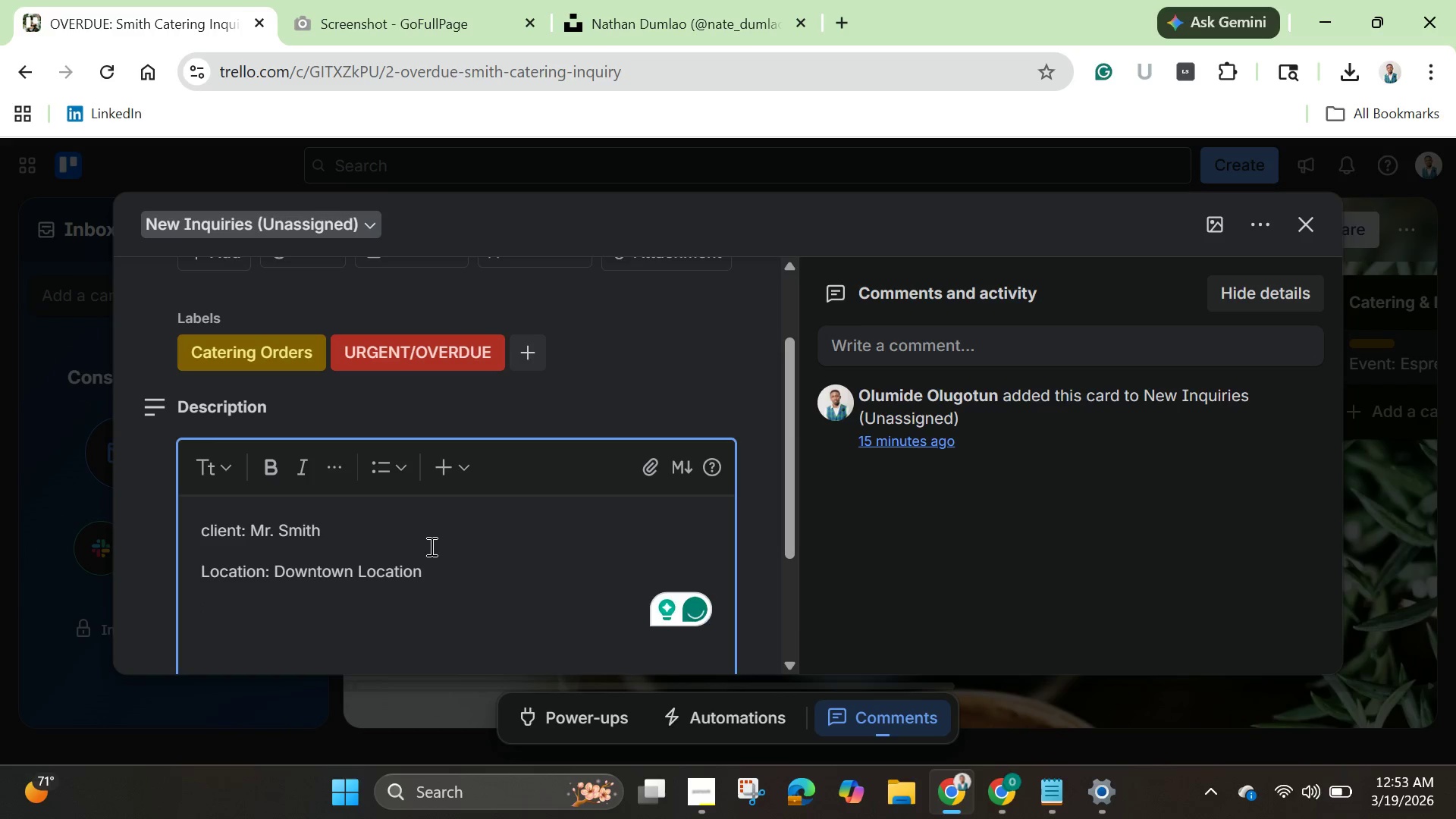 
type(Ineq)
 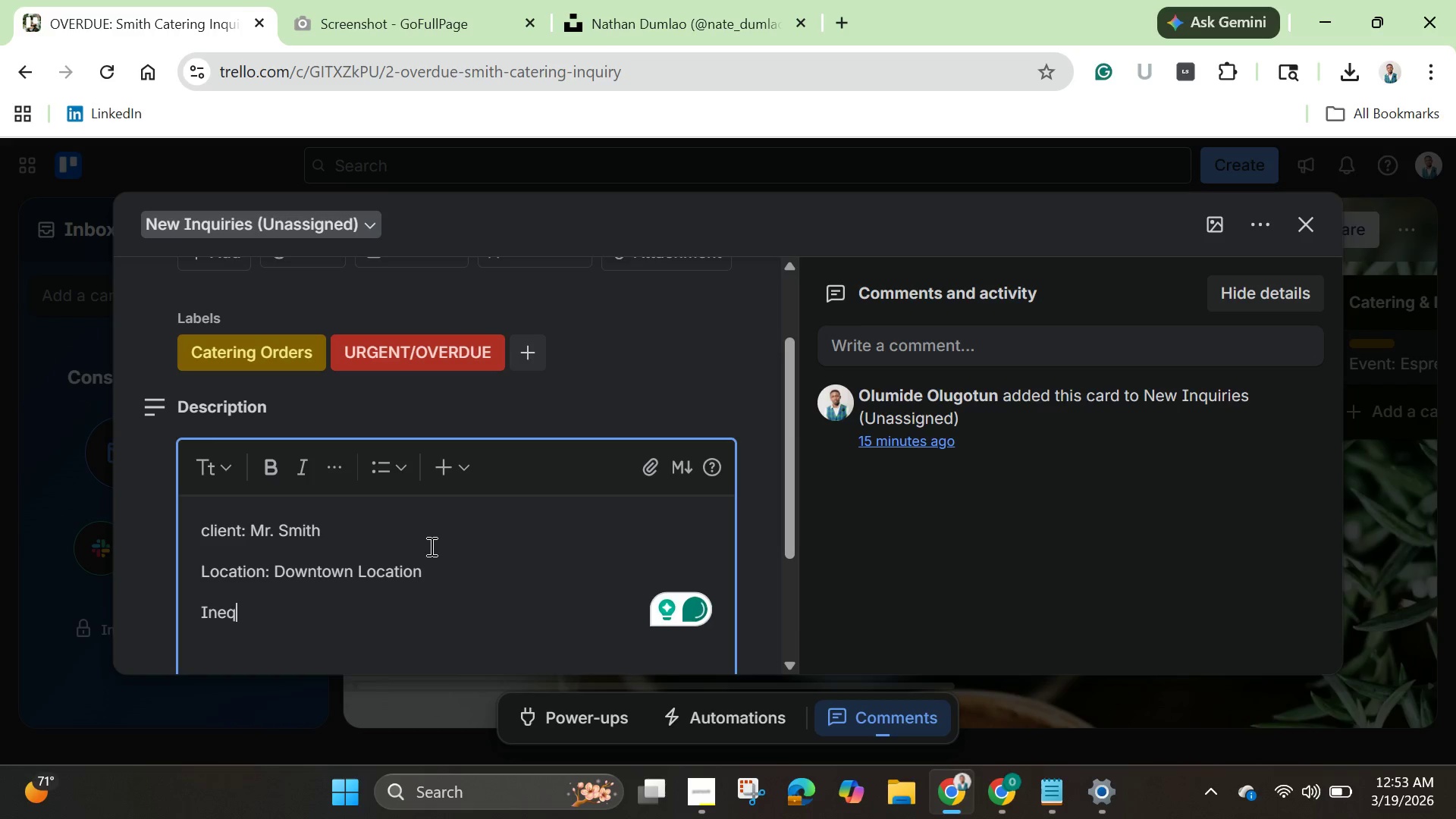 
key(Backspace)
key(Backspace)
type(qquiry)
 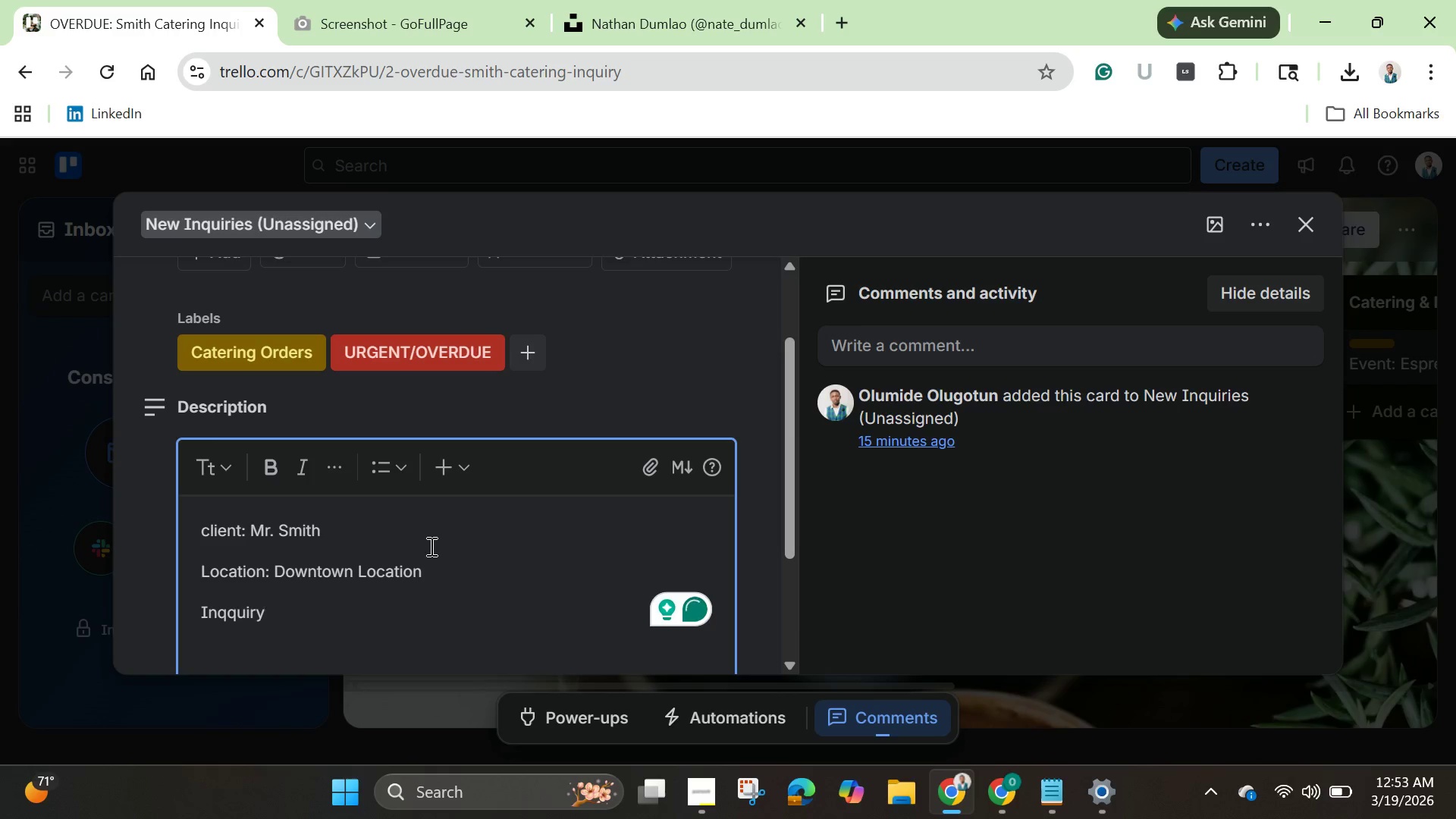 
key(ArrowLeft)
 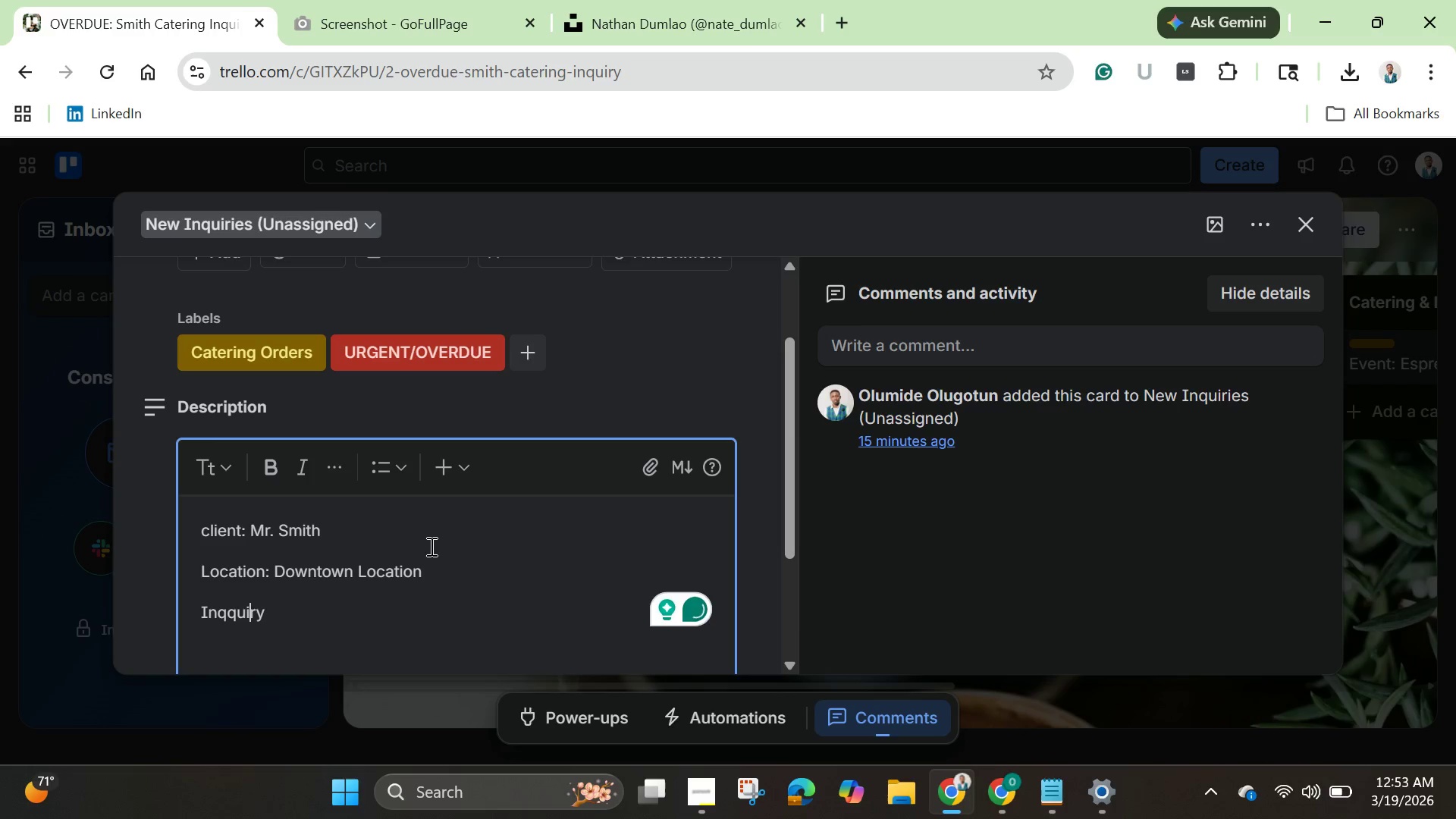 
key(ArrowLeft)
 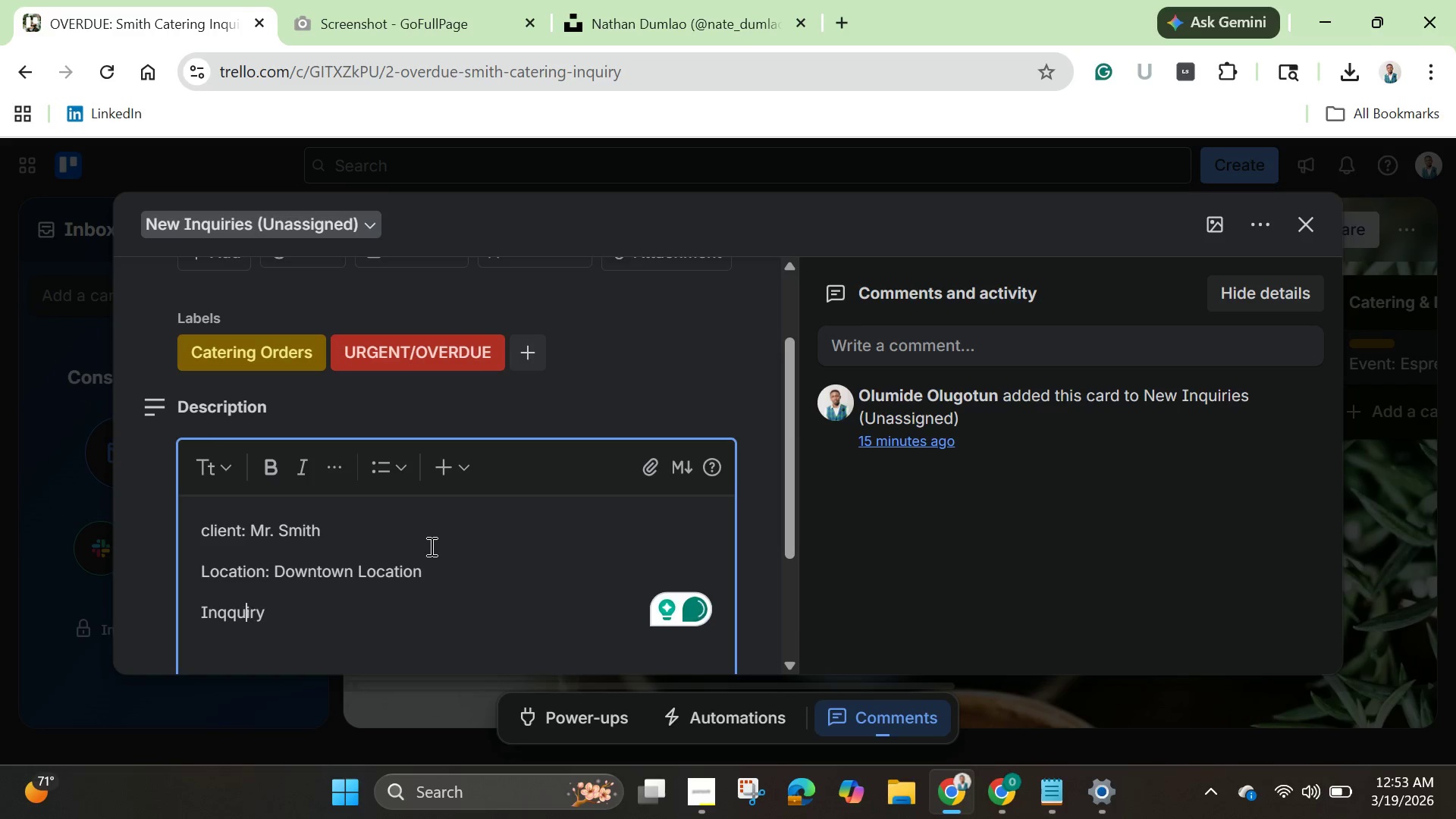 
key(ArrowLeft)
 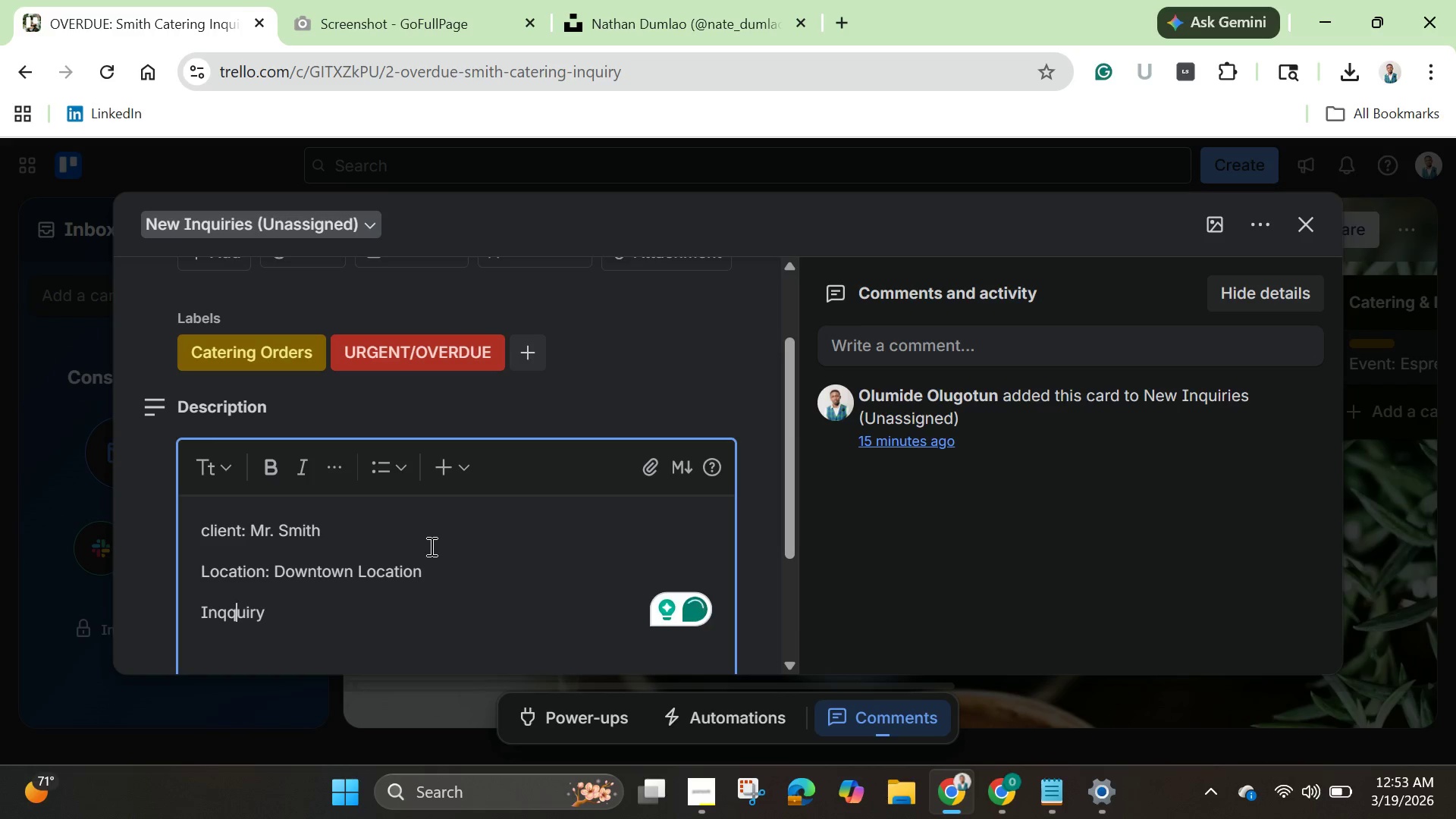 
key(ArrowLeft)
 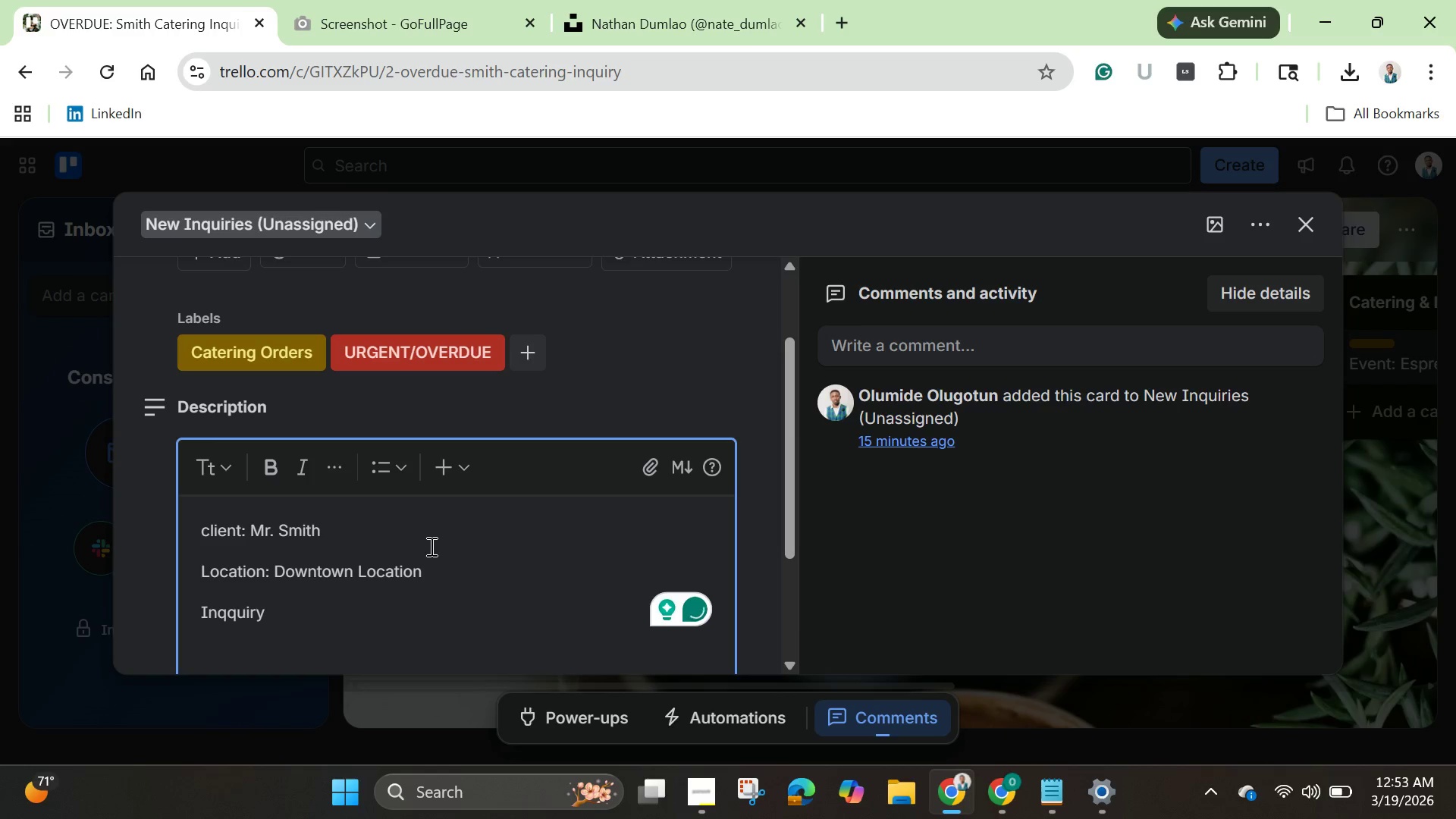 
key(Backspace)
 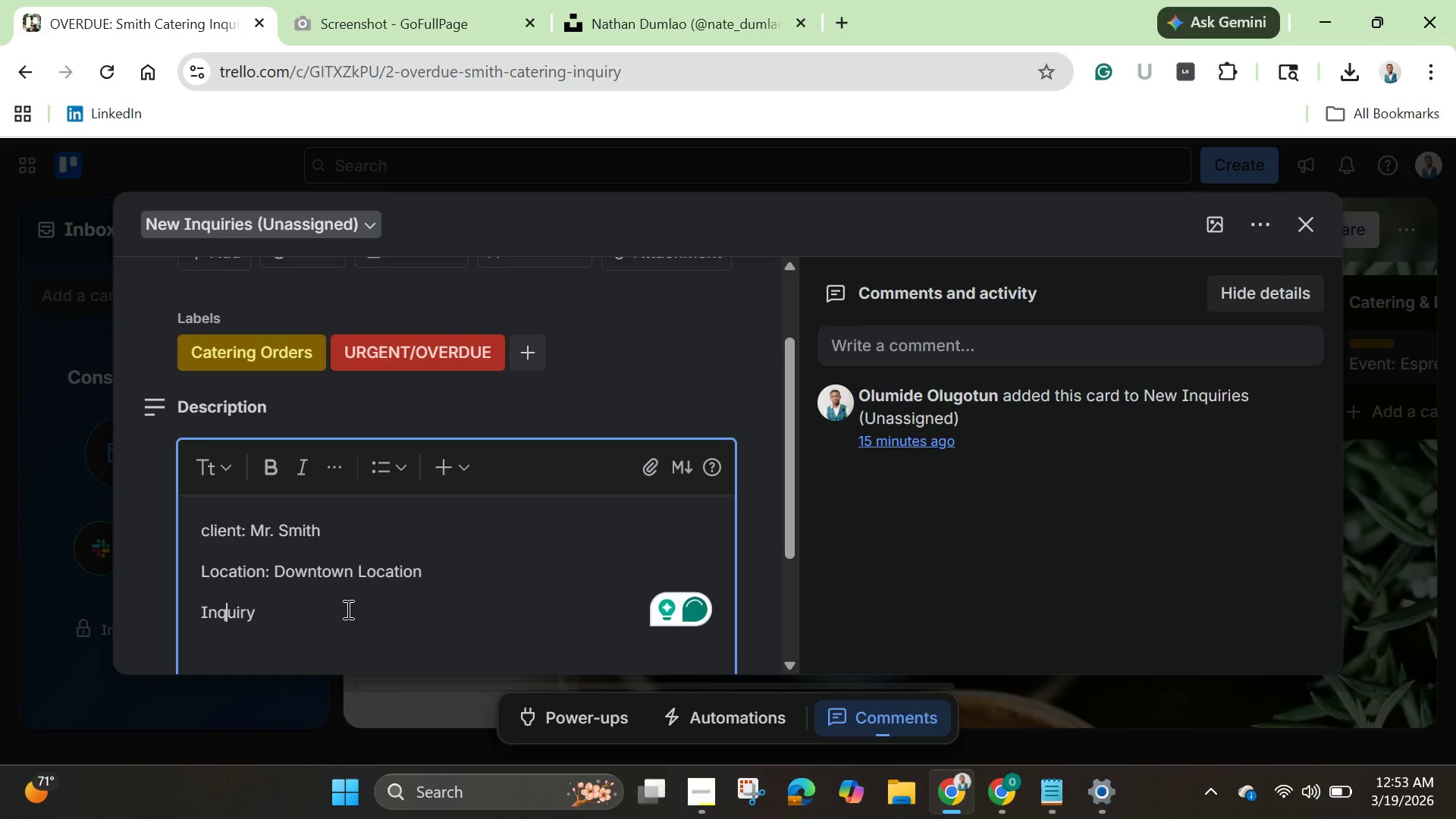 
left_click([319, 601])
 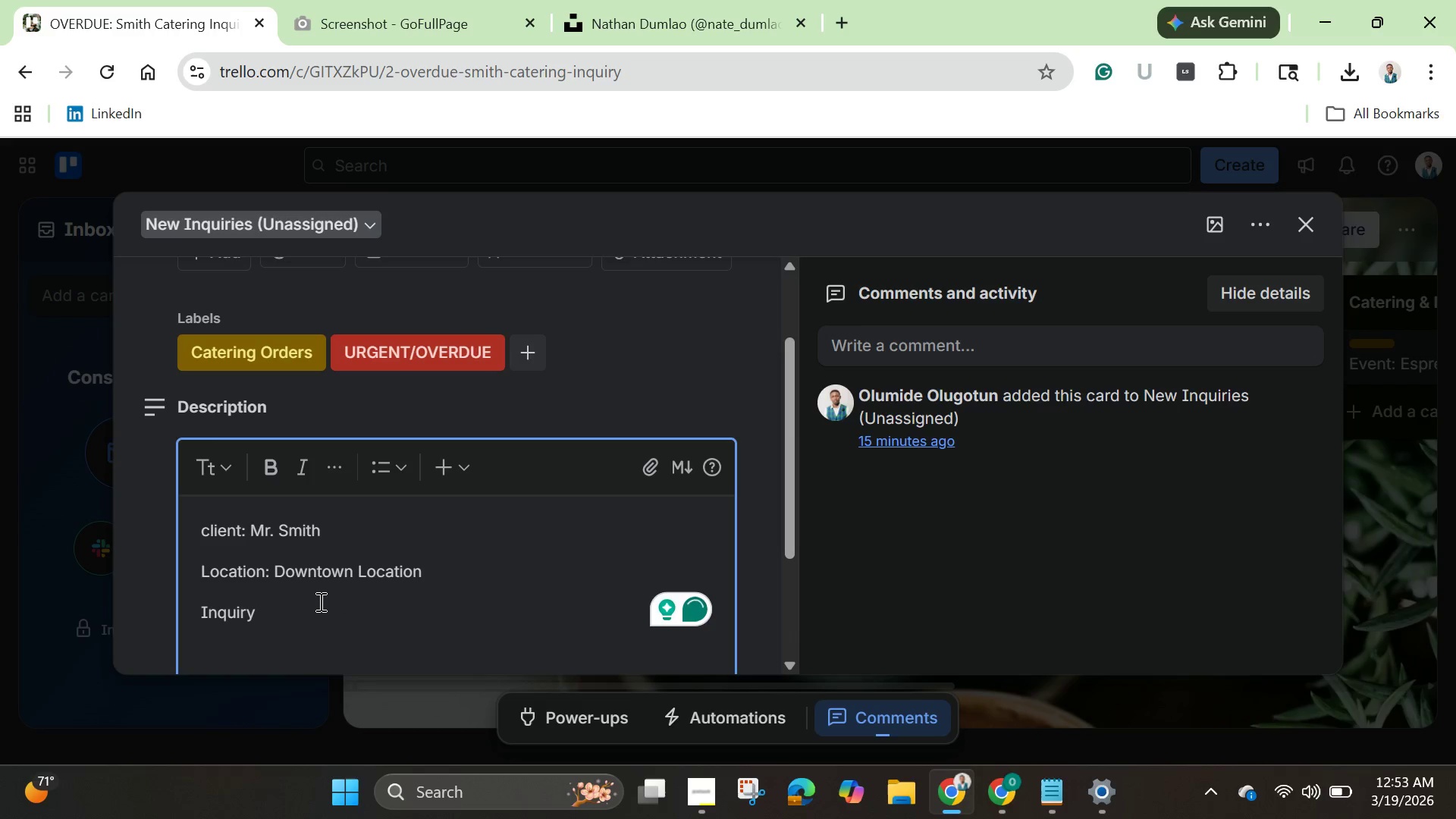 
type(: Urgent catering for 50 person)
 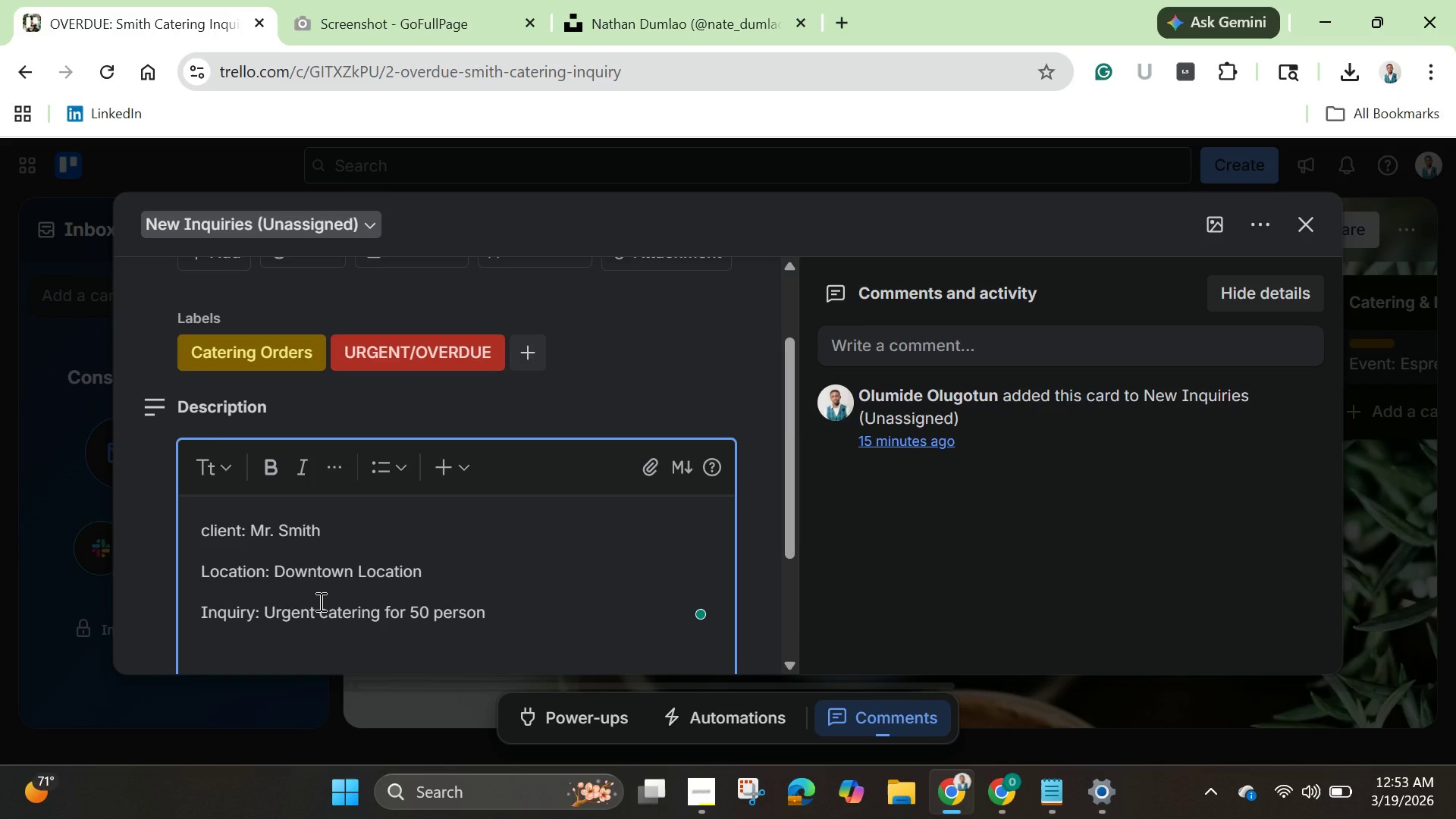 
wait(5.73)
 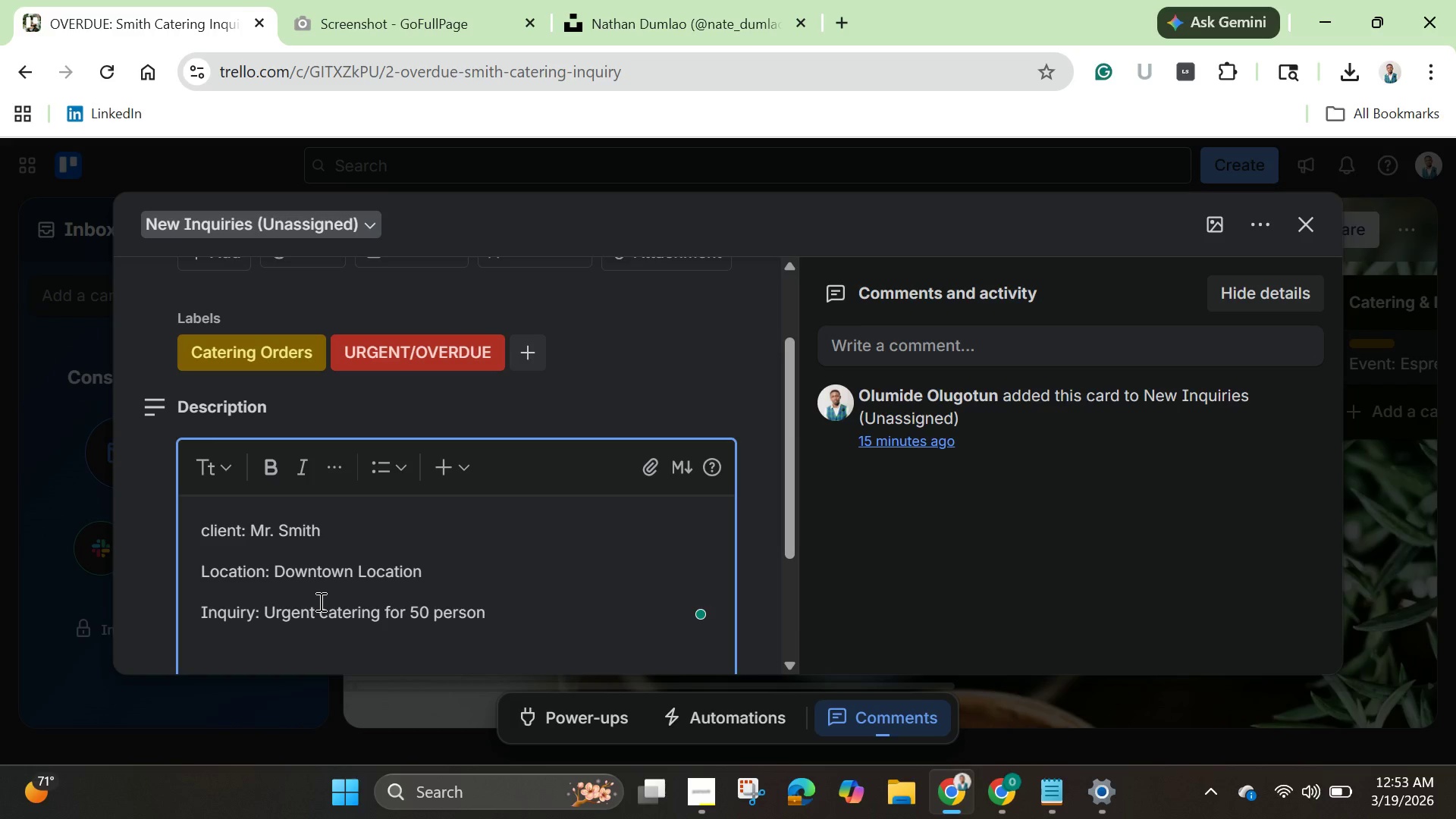 
type(s corportae )
key(Backspace)
key(Backspace)
key(Backspace)
key(Backspace)
type(ate )
 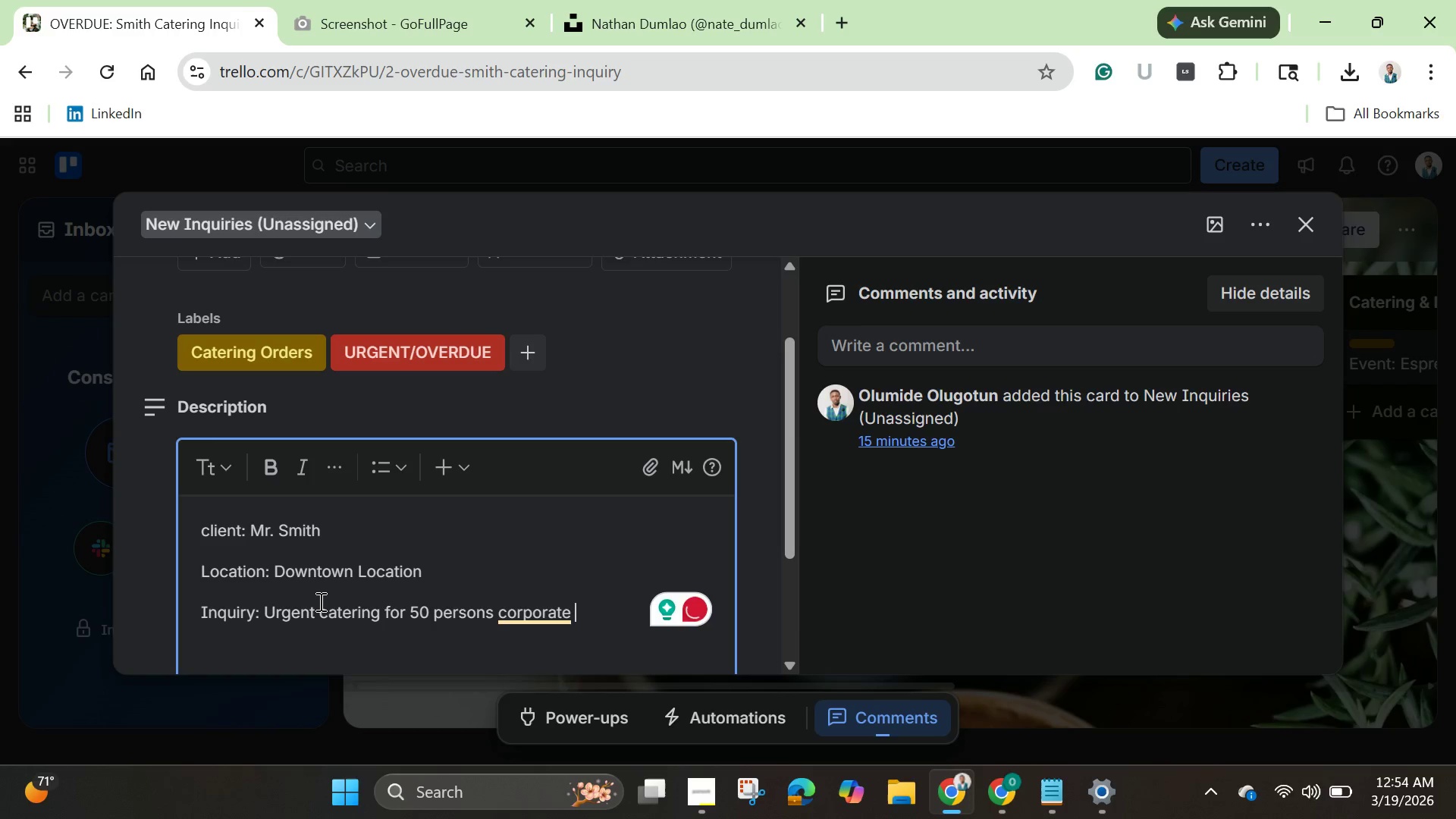 
type(breakfast tommorrow.)
 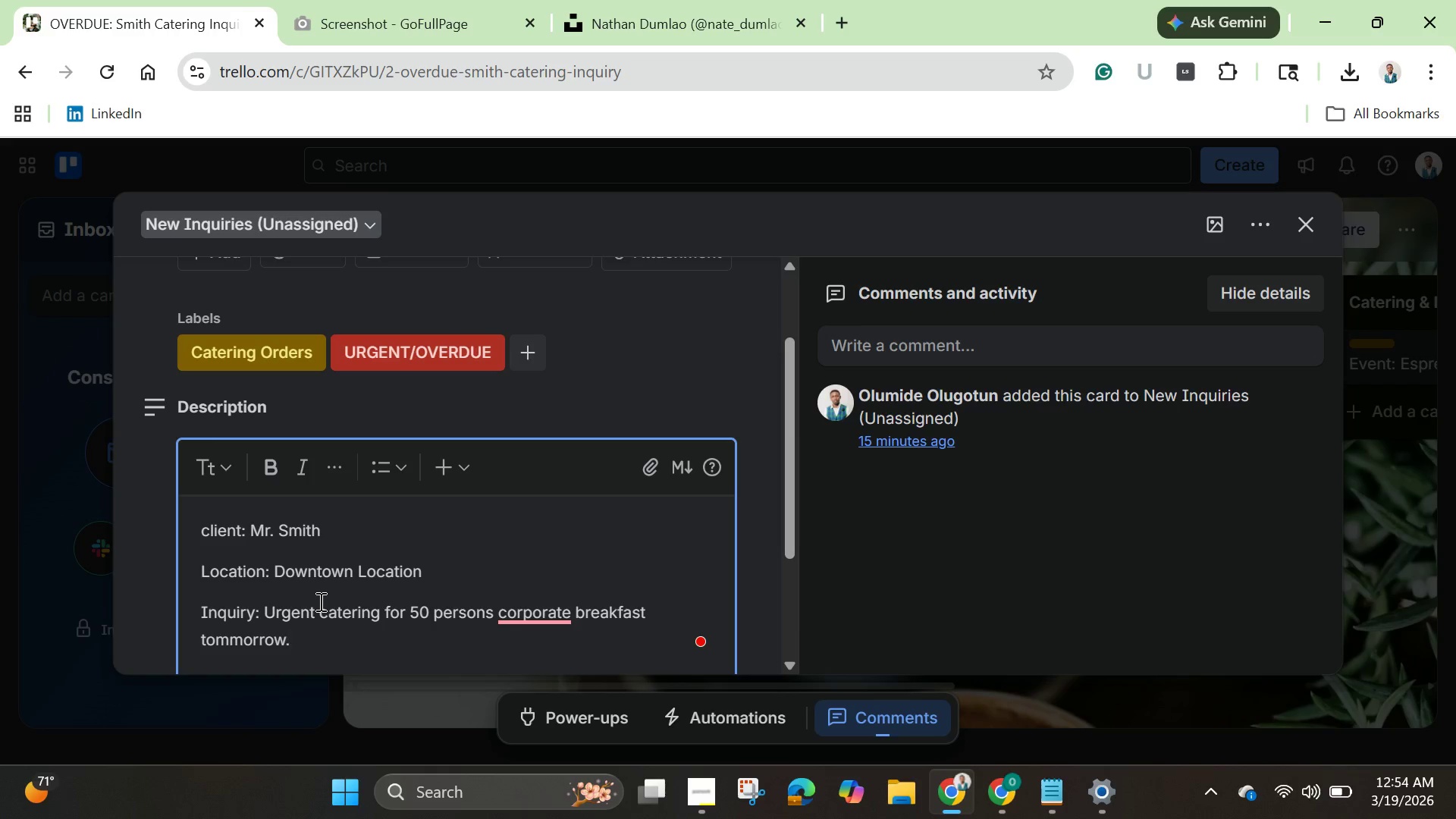 
key(Enter)
 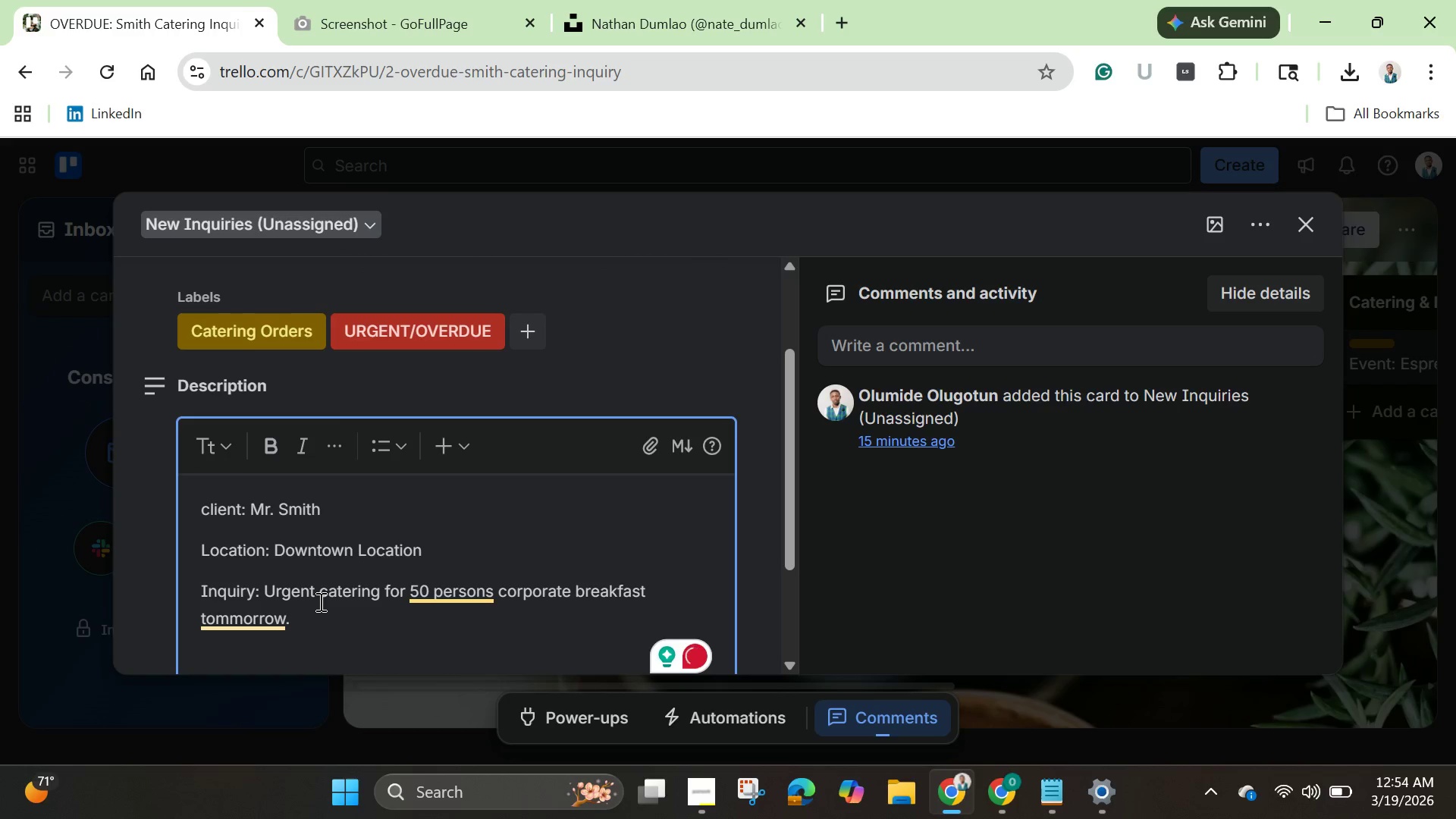 
type(Lead Status)
 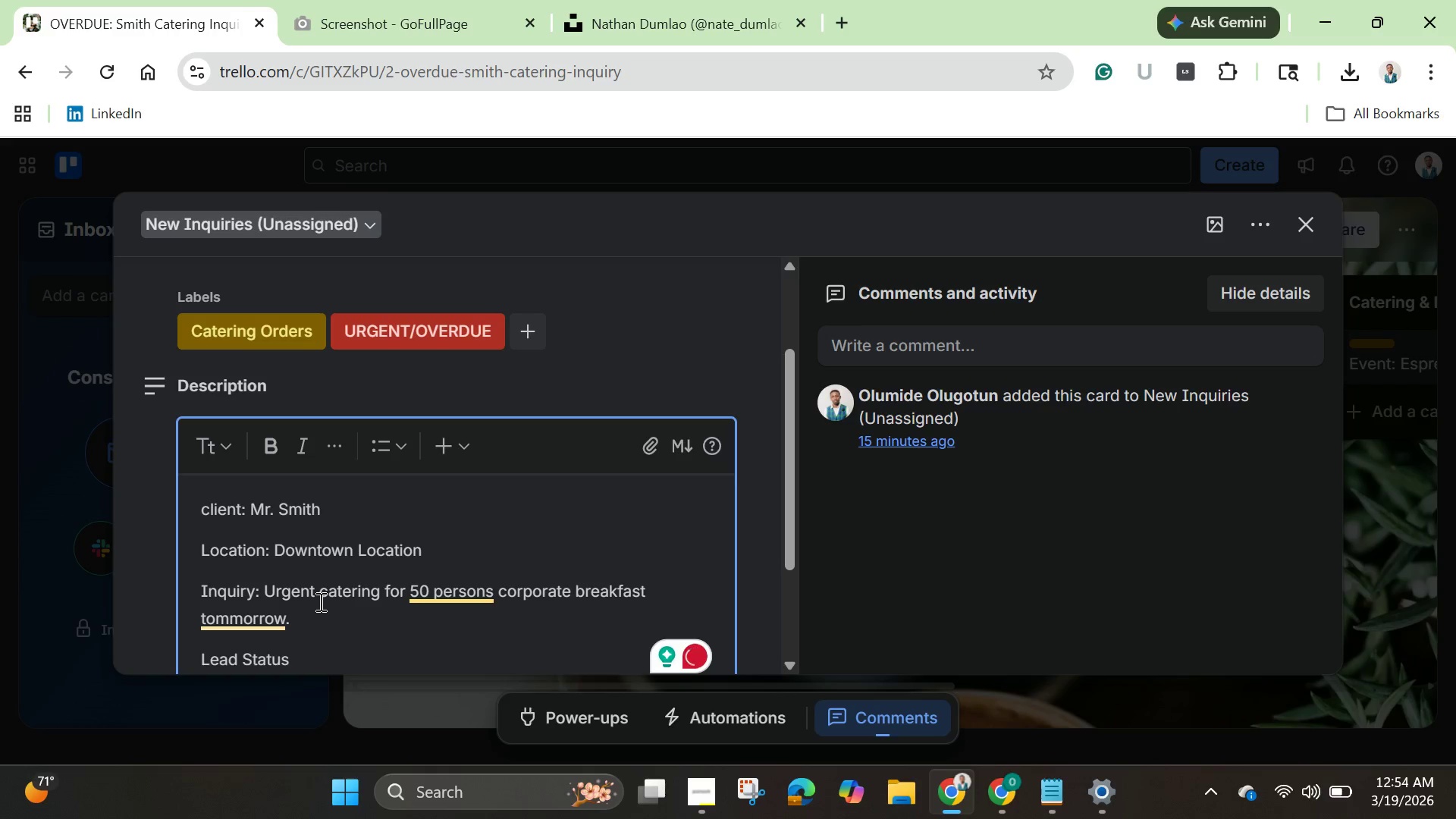 
hold_key(key=ShiftLeft, duration=1.5)
 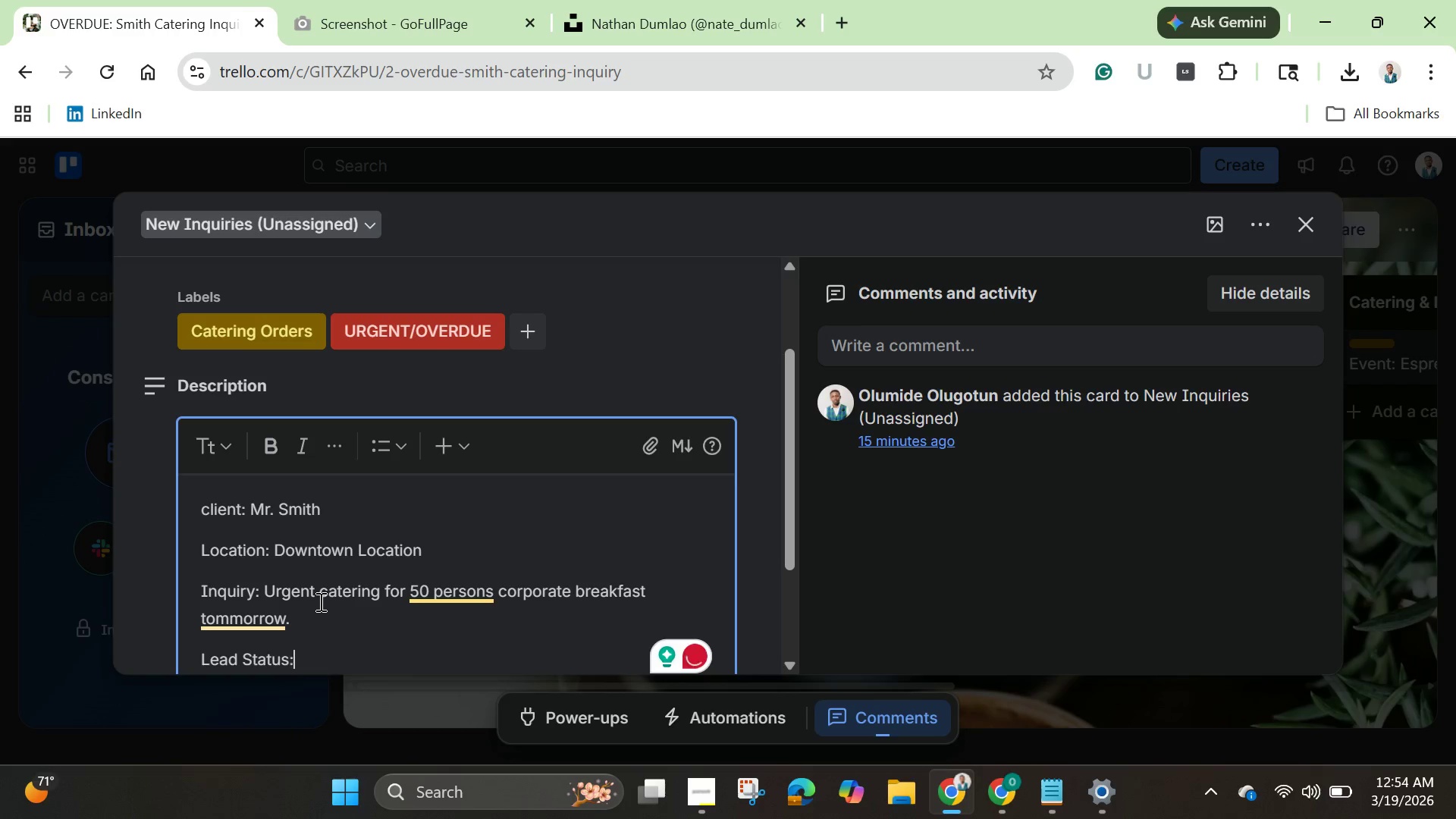 
type(: escalate )
 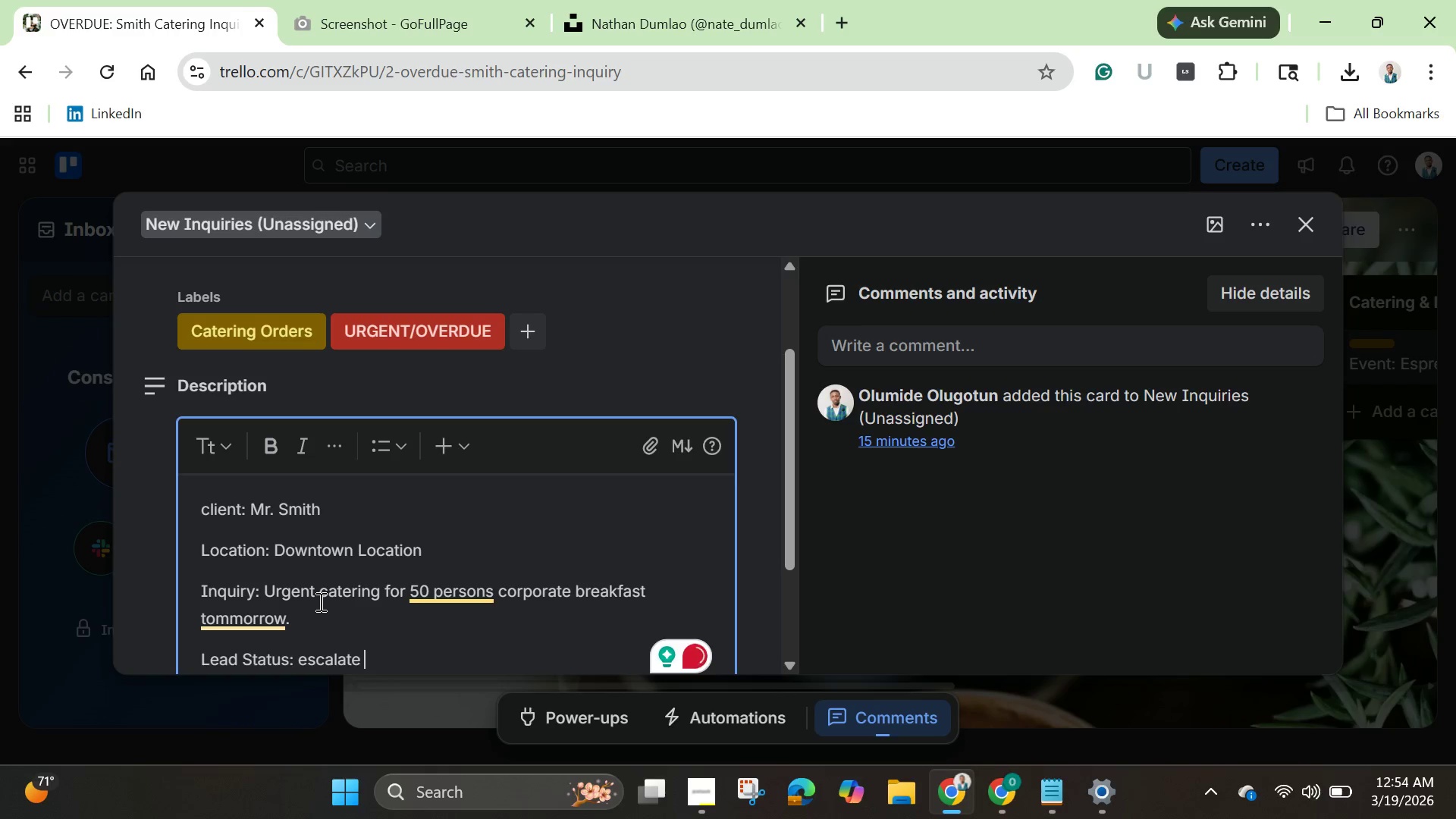 
type(due to high value and proximity to event date.)
 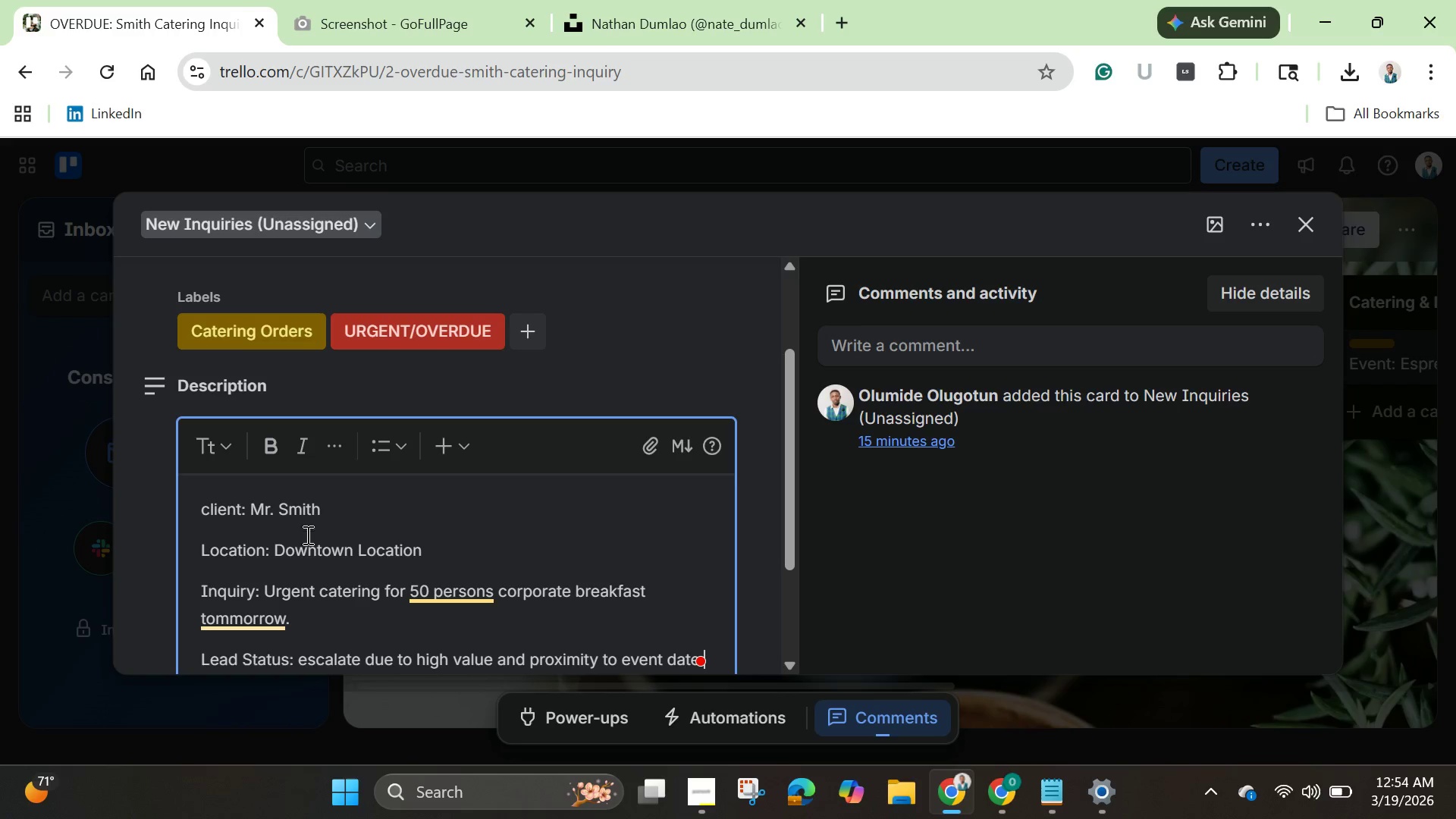 
wait(5.86)
 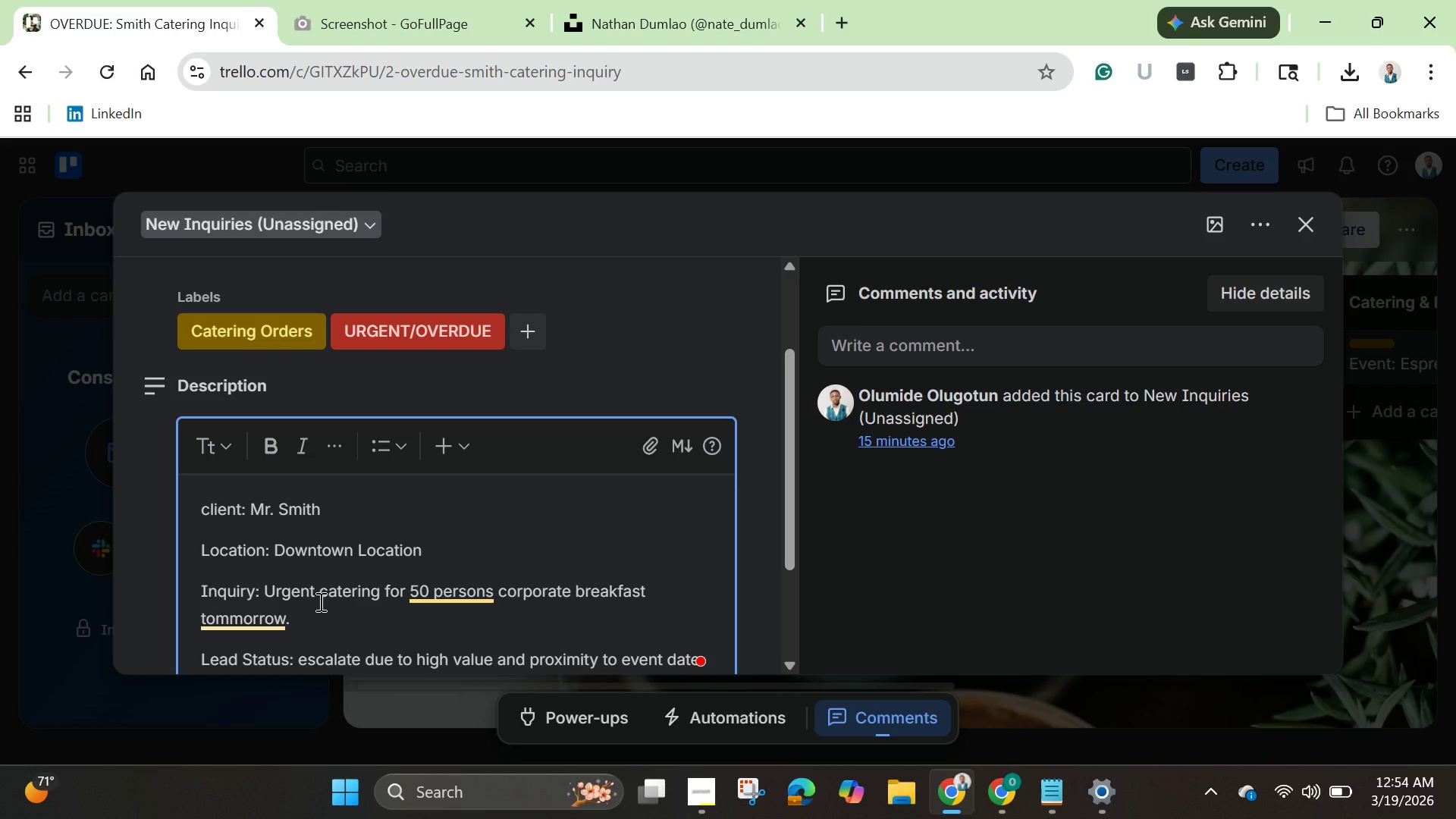 
left_click([212, 509])
 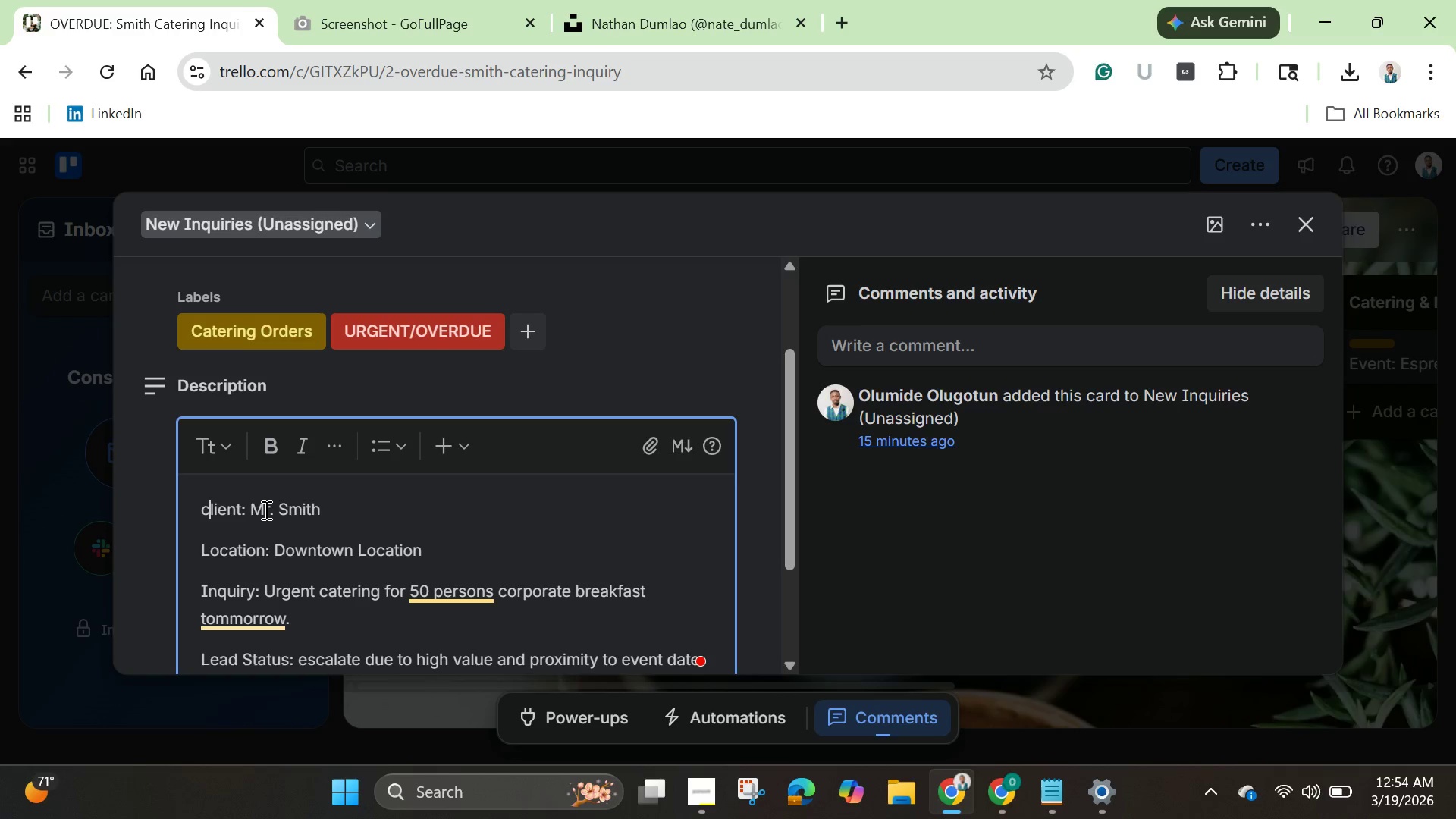 
key(Backspace)
 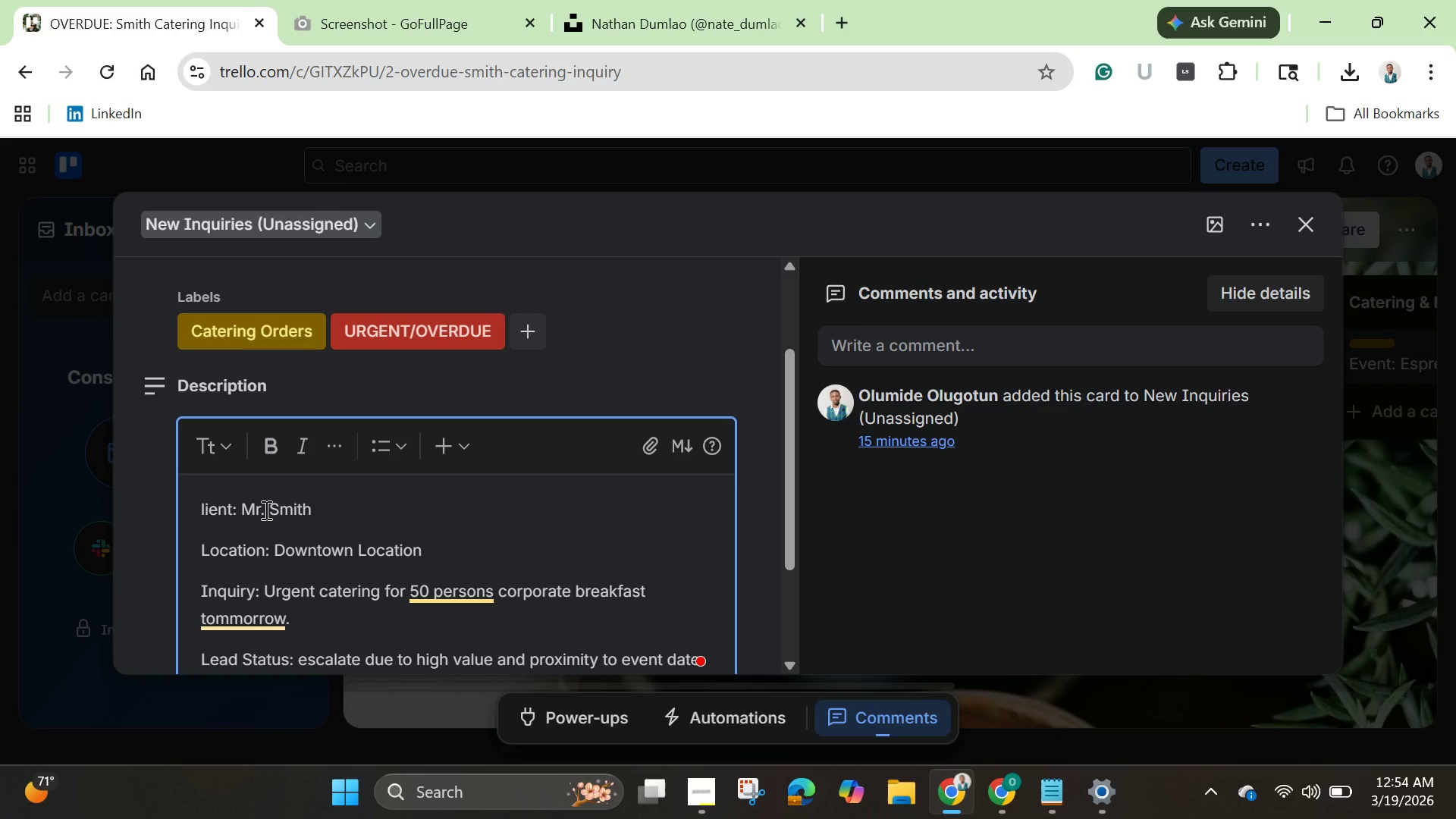 
key(Backspace)
 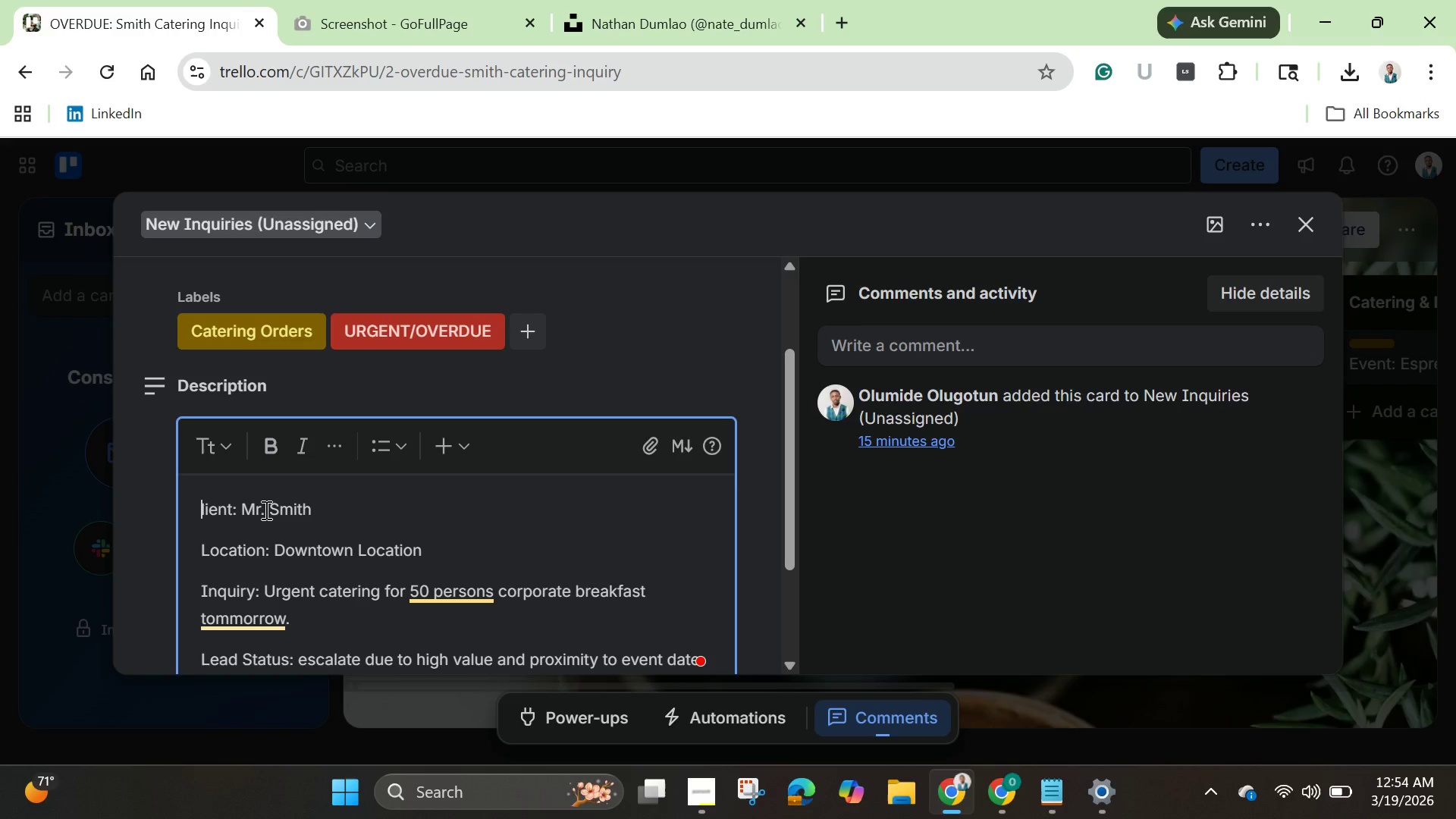 
key(Backspace)
 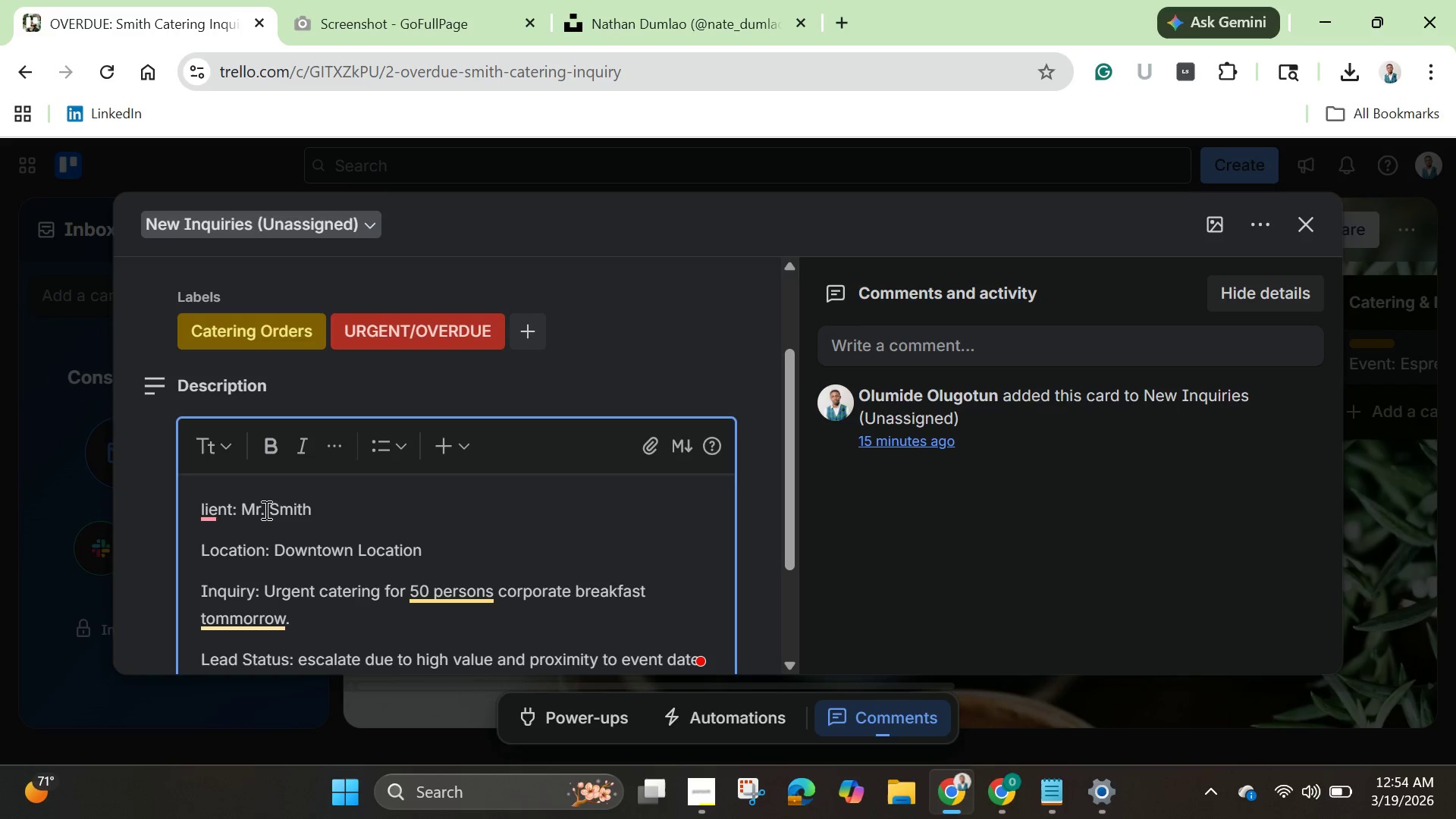 
key(Shift+C)
 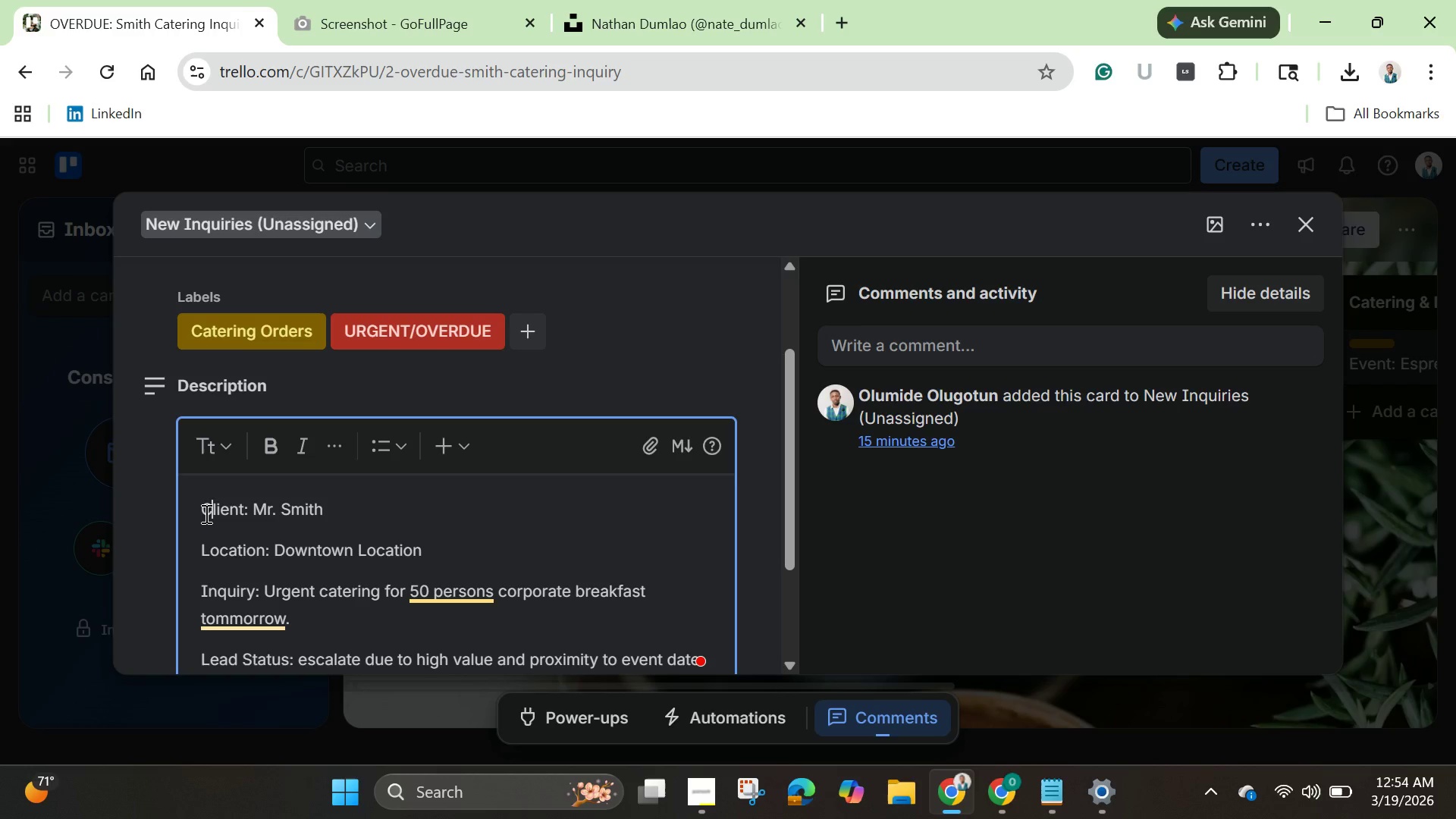 
left_click_drag(start_coordinate=[201, 515], to_coordinate=[247, 513])
 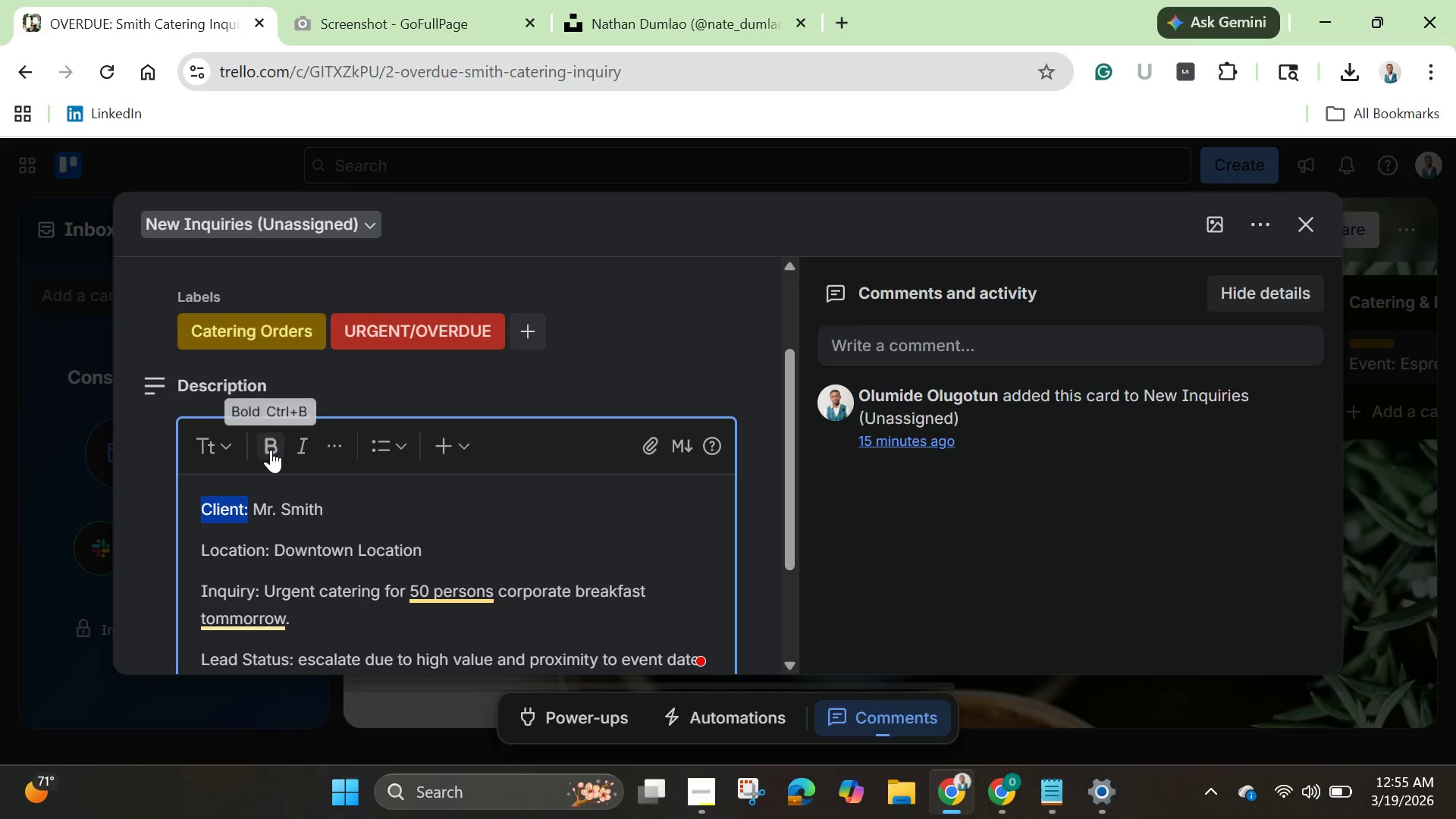 
left_click([272, 450])
 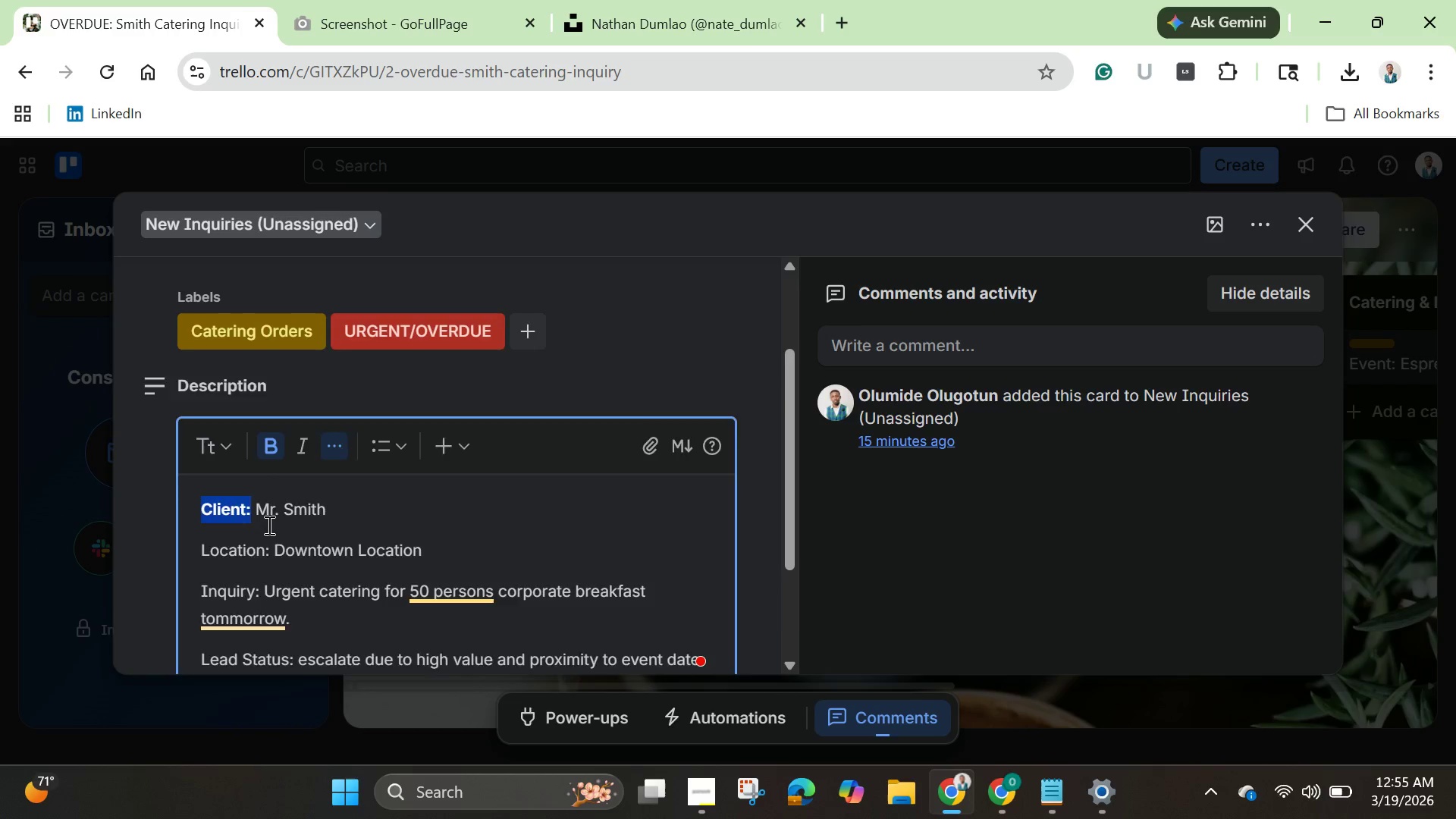 
scroll: coordinate [268, 522], scroll_direction: down, amount: 1.0
 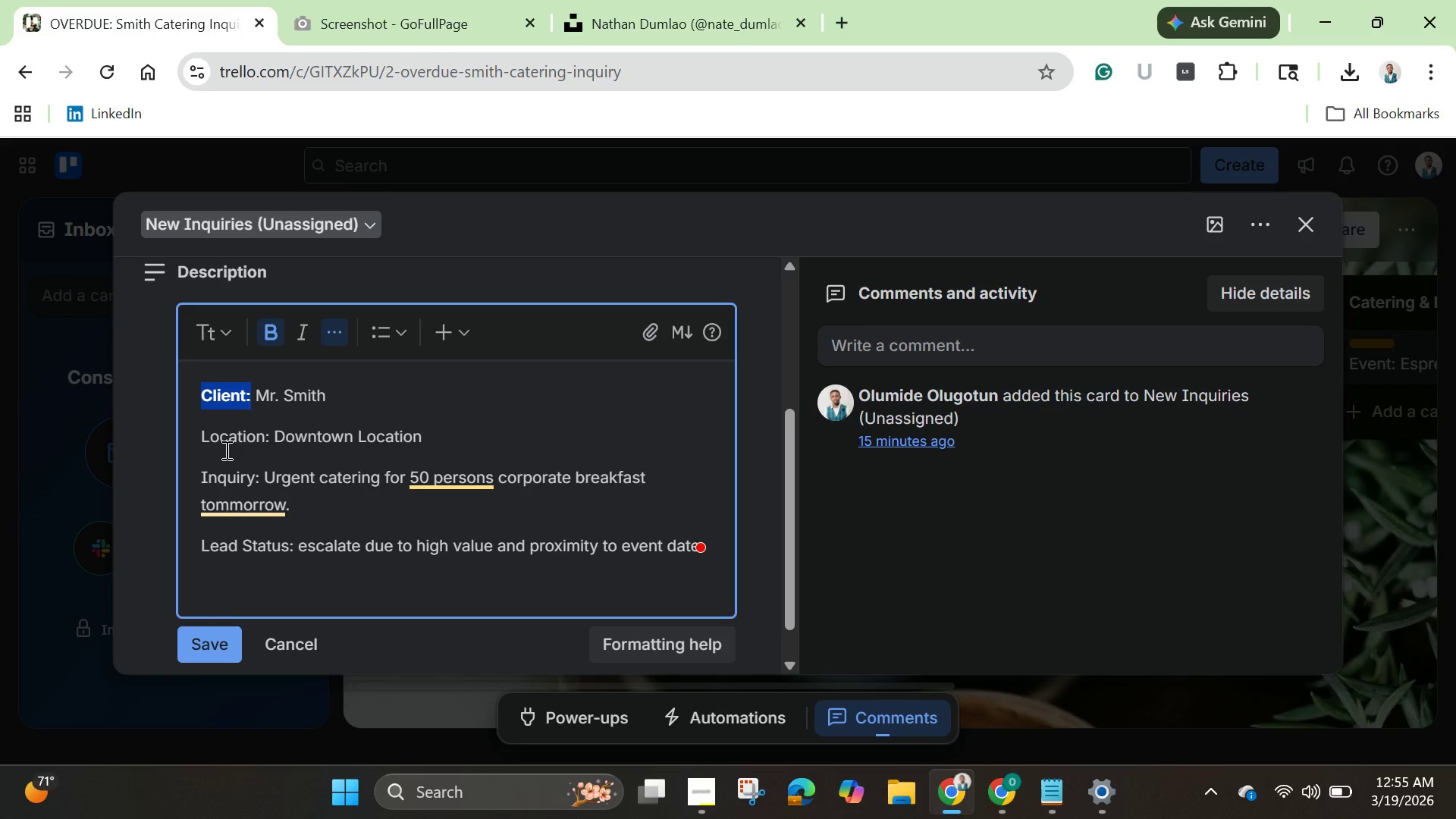 
left_click([225, 450])
 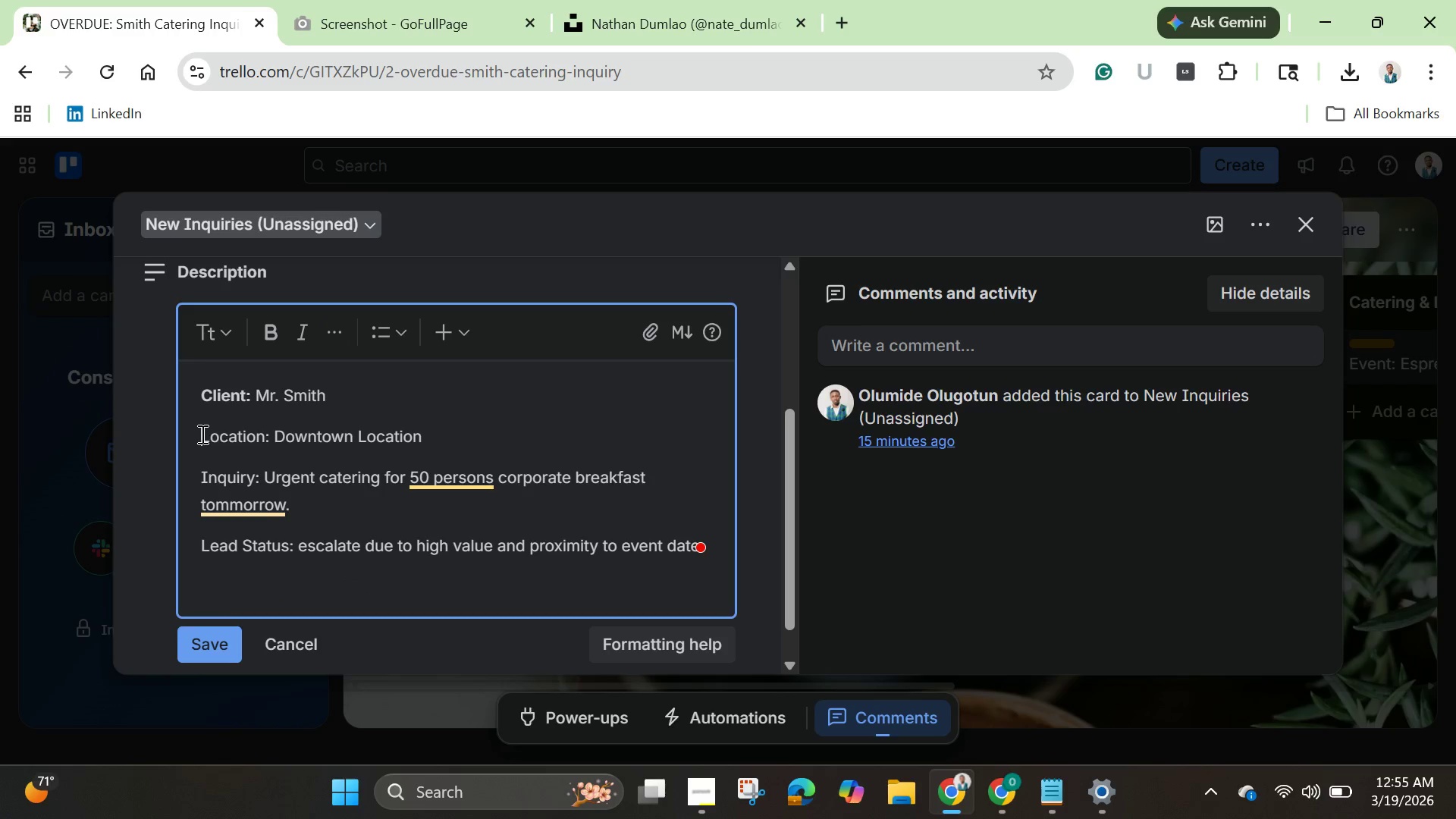 
left_click_drag(start_coordinate=[201, 434], to_coordinate=[270, 440])
 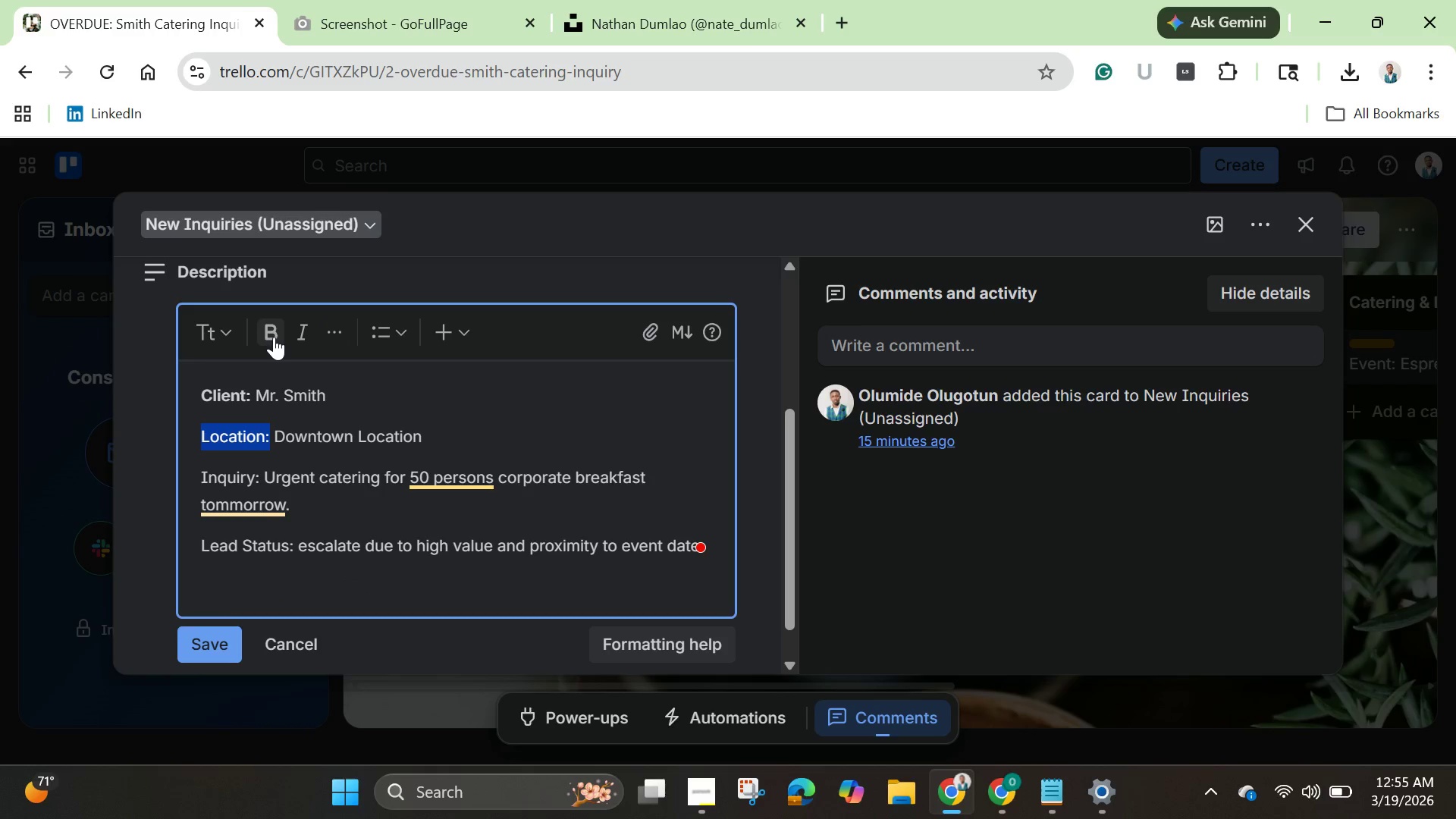 
left_click([274, 337])
 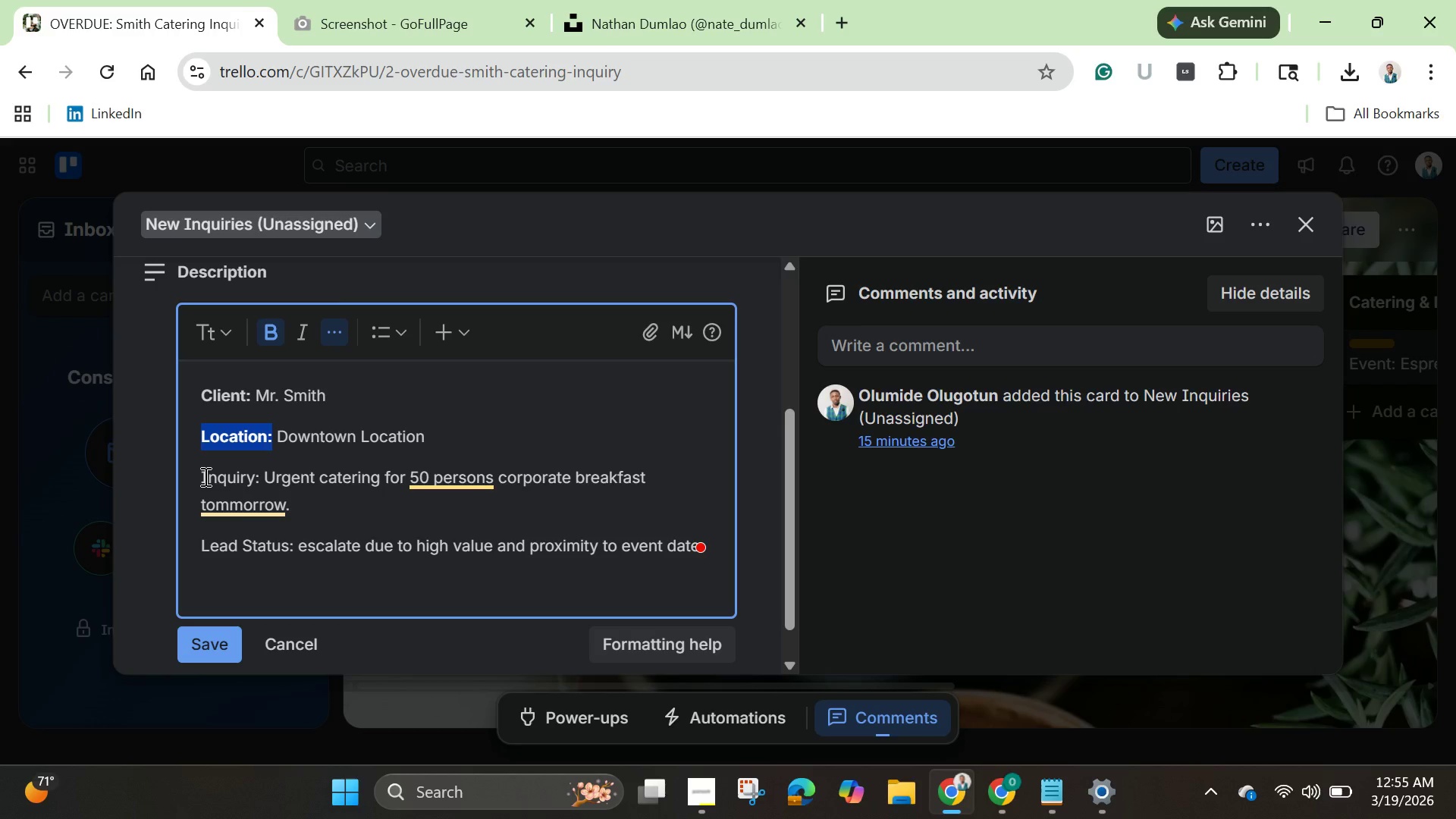 
left_click_drag(start_coordinate=[204, 476], to_coordinate=[259, 479])
 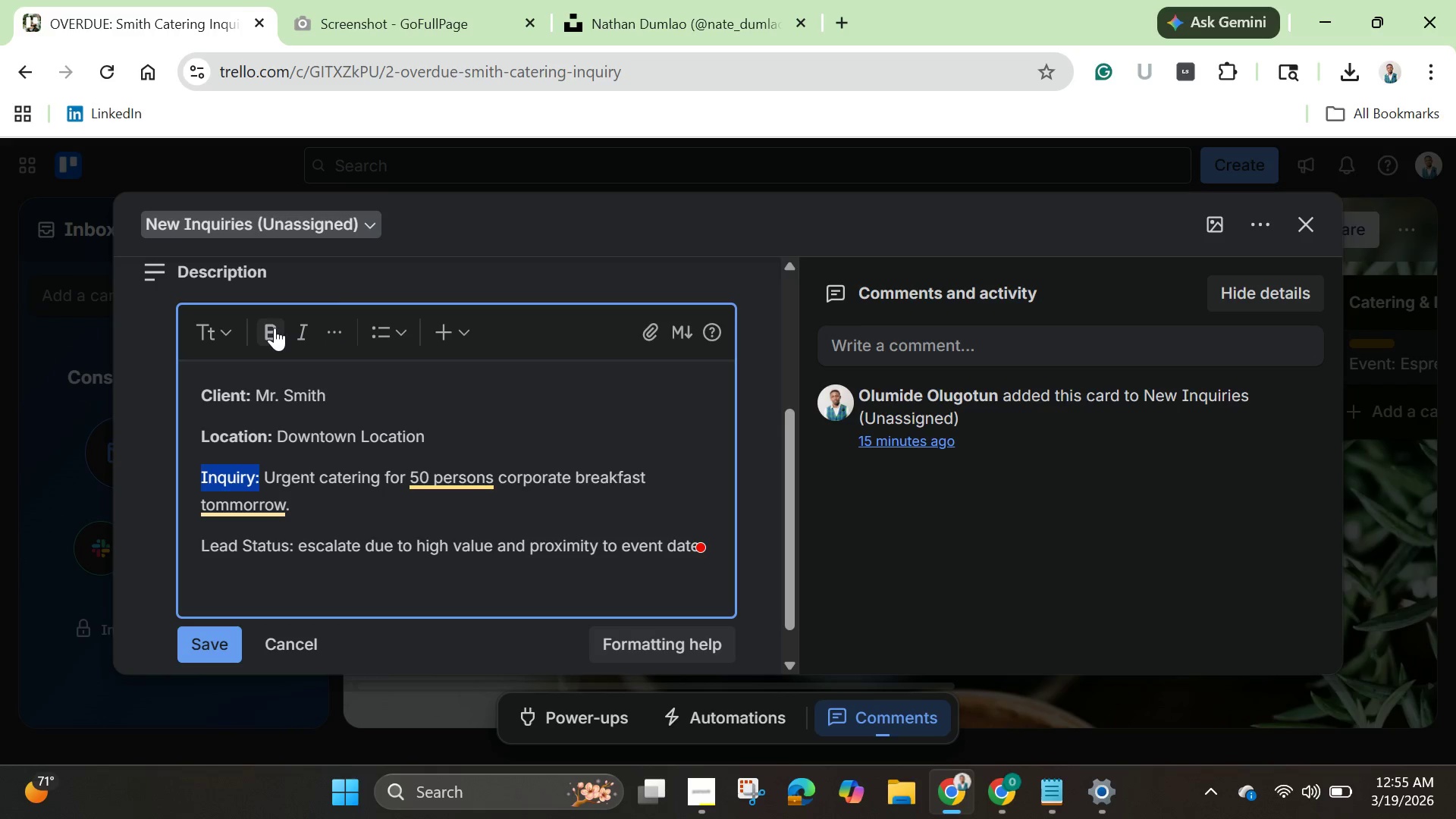 
left_click([275, 328])
 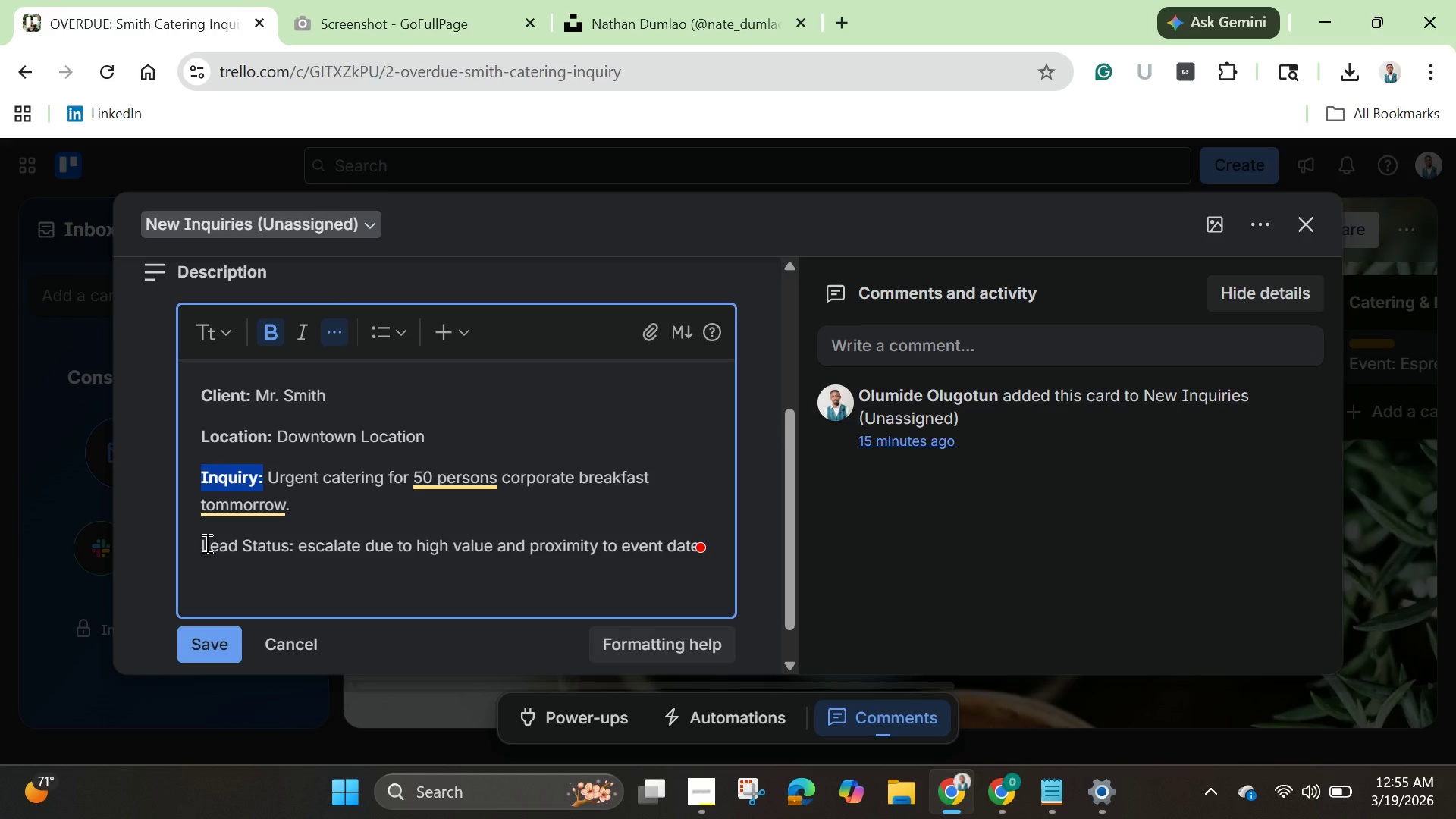 
left_click_drag(start_coordinate=[206, 543], to_coordinate=[252, 543])
 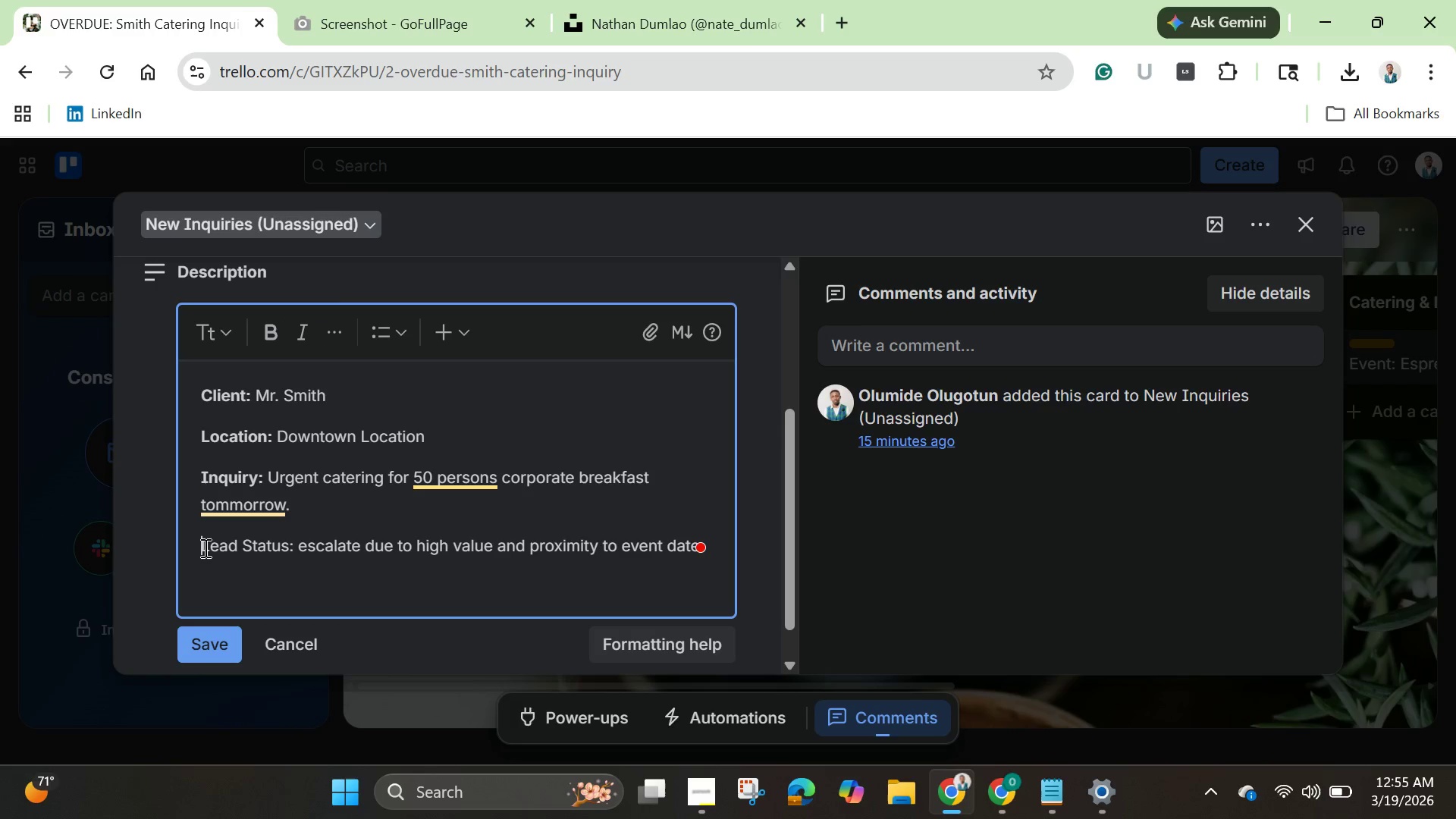 
left_click_drag(start_coordinate=[204, 548], to_coordinate=[294, 549])
 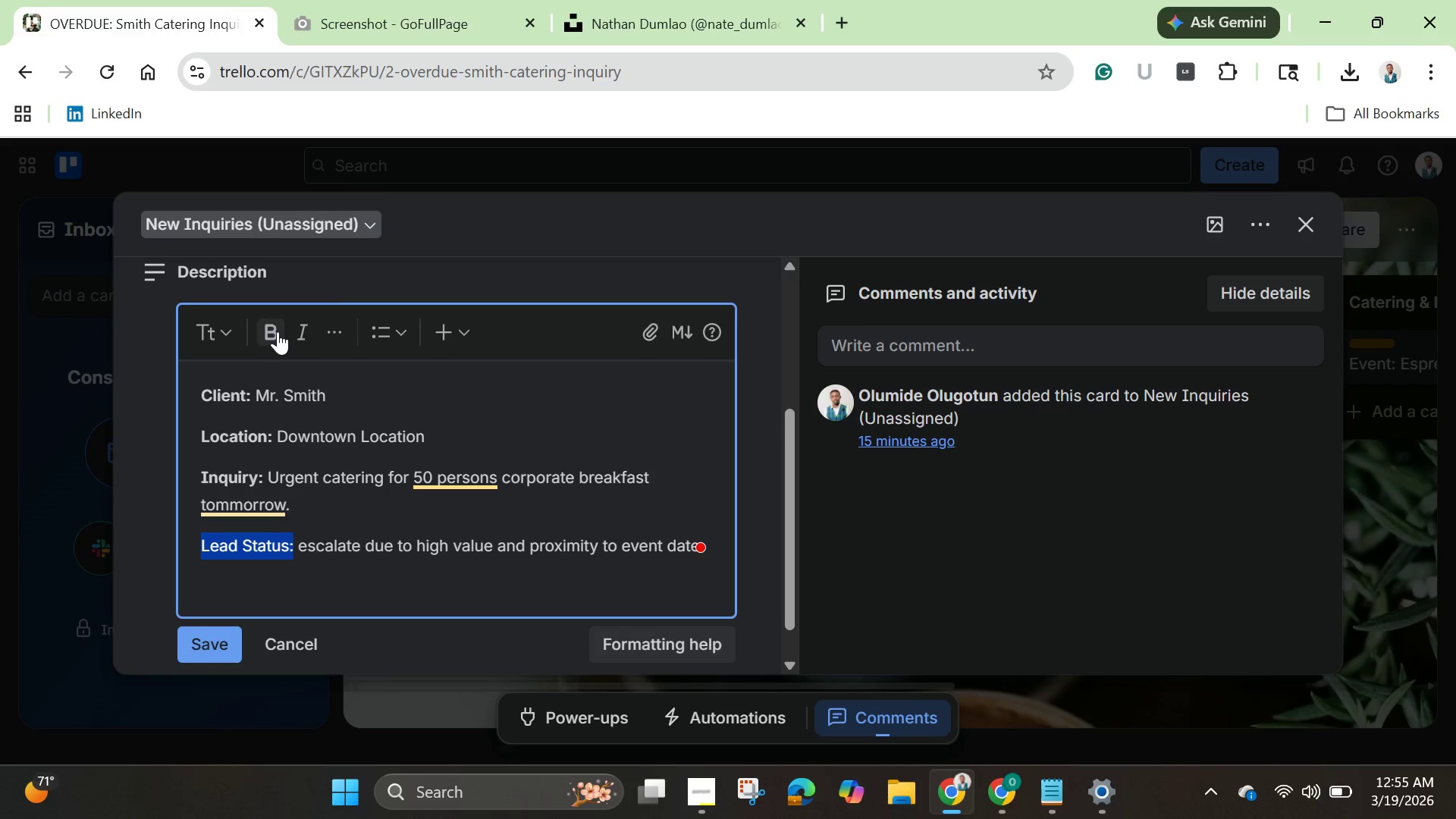 
left_click([279, 331])
 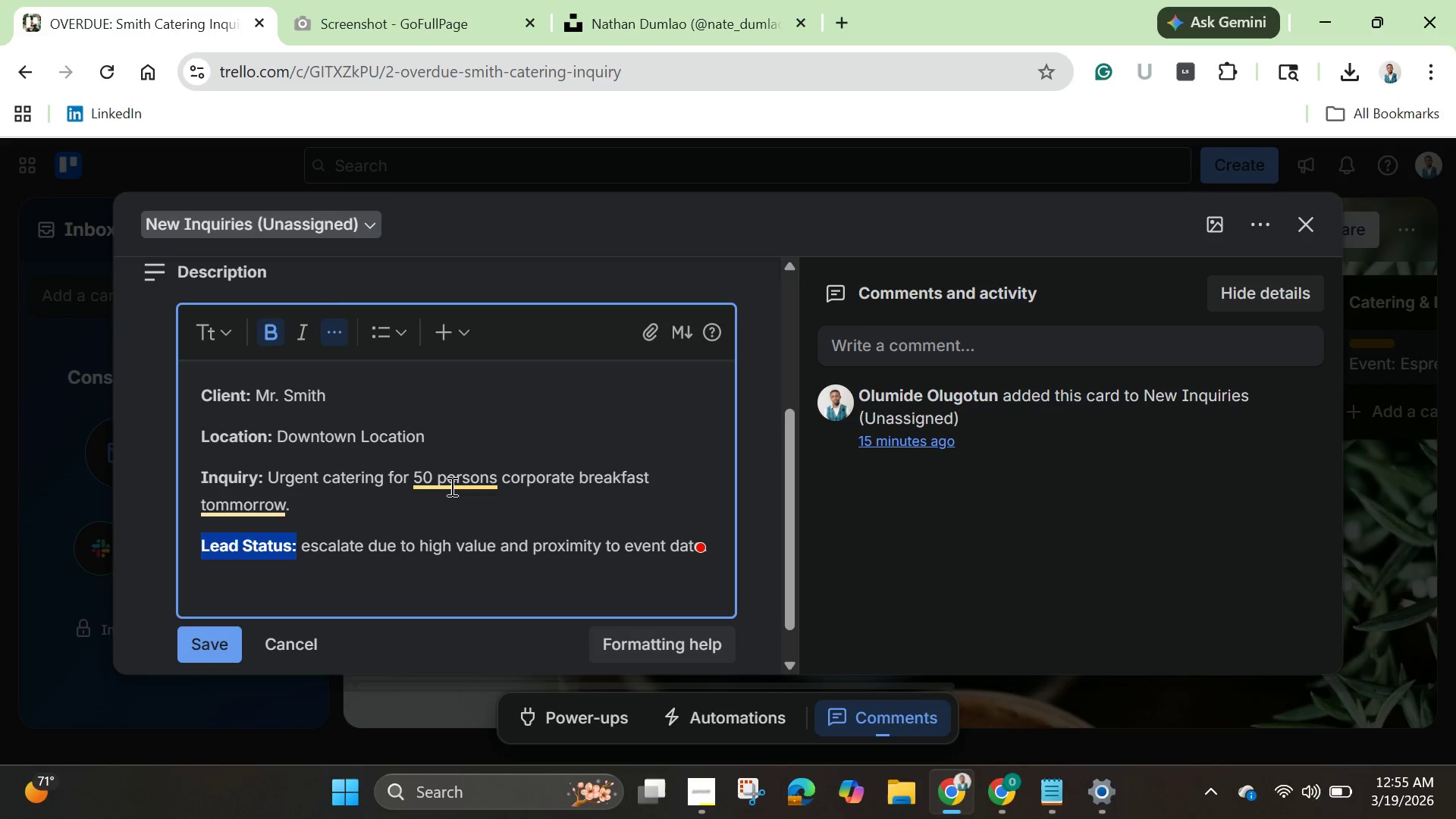 
left_click([450, 486])
 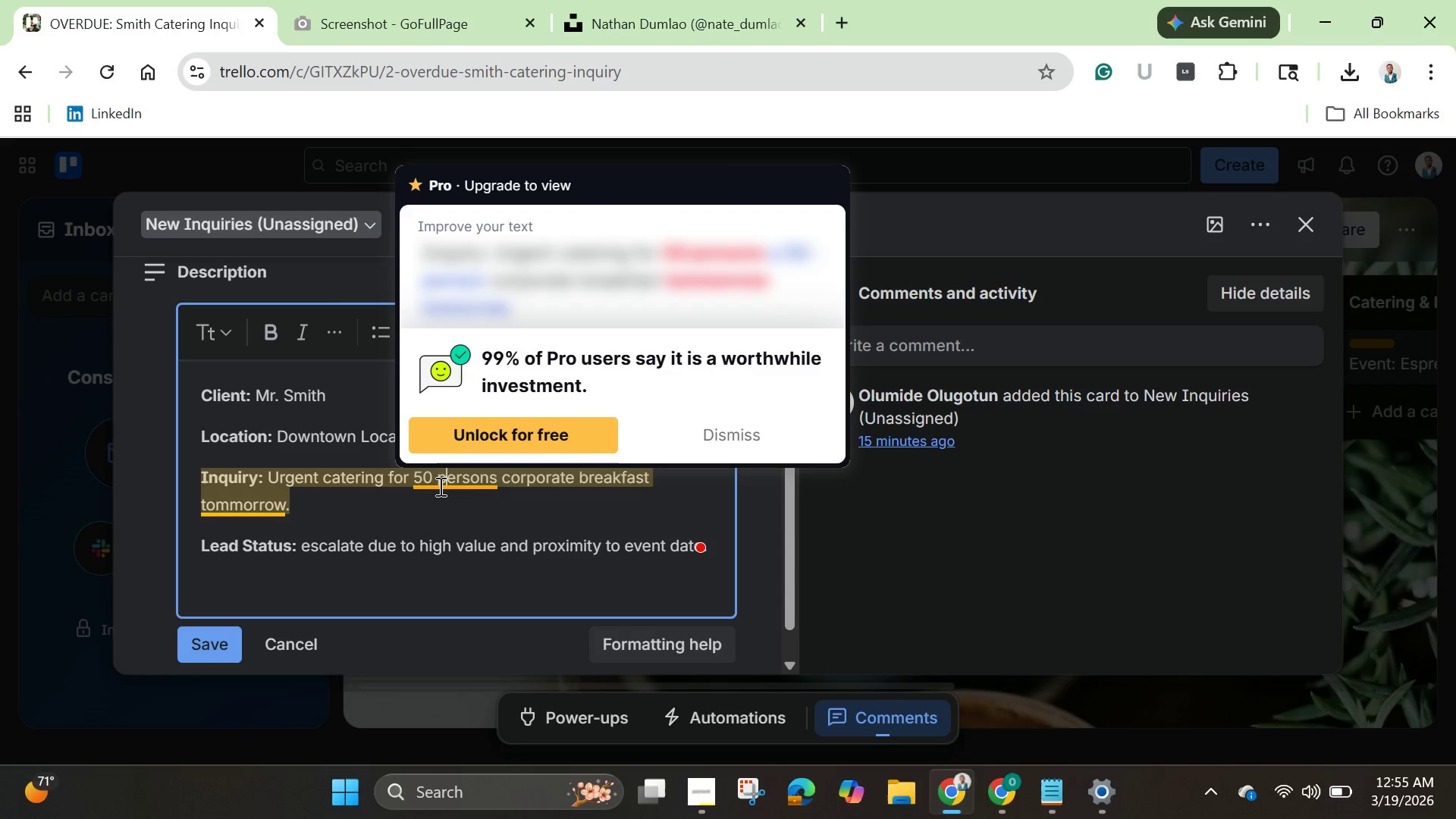 
left_click([439, 486])
 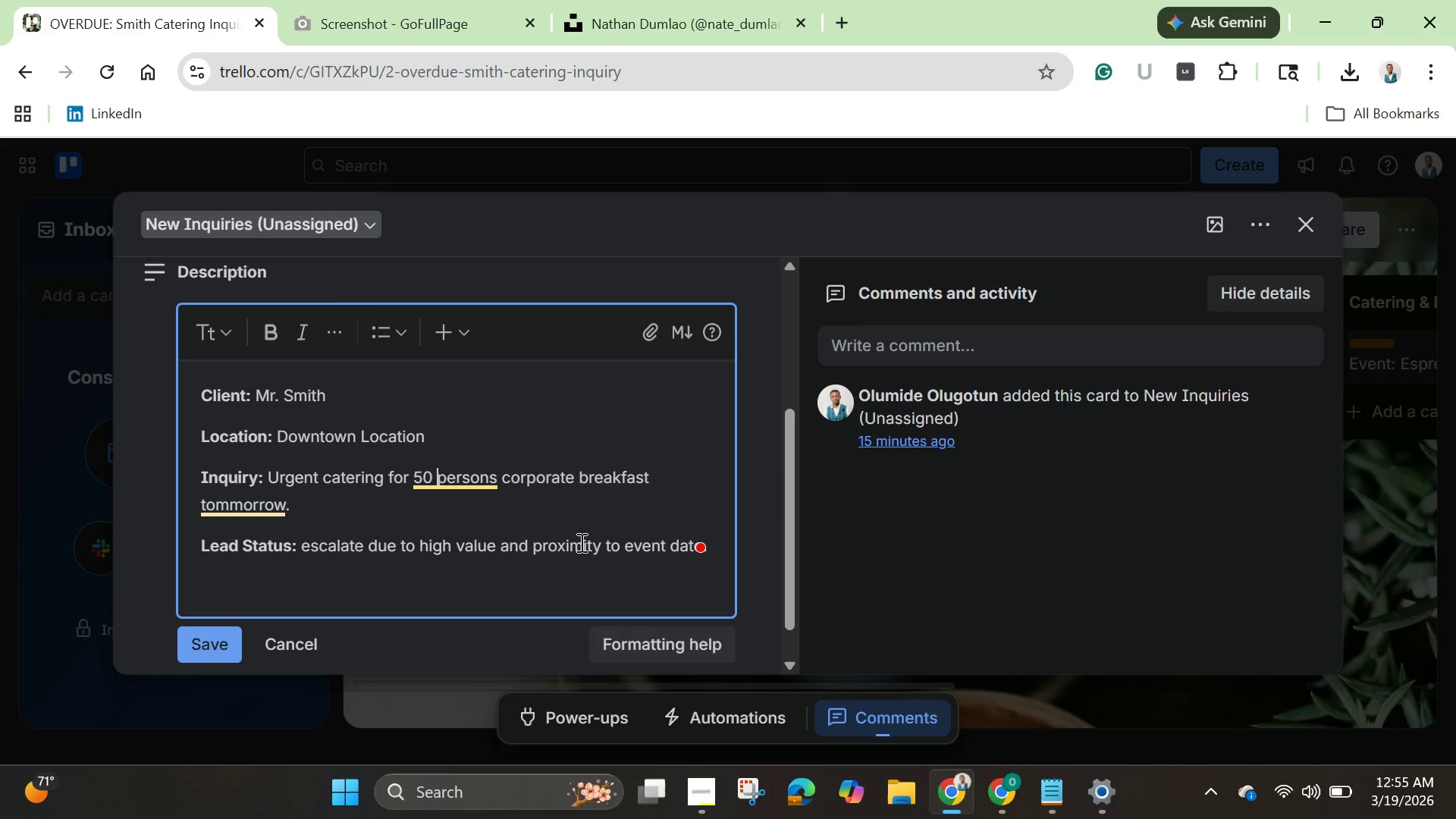 
key(Backspace)
 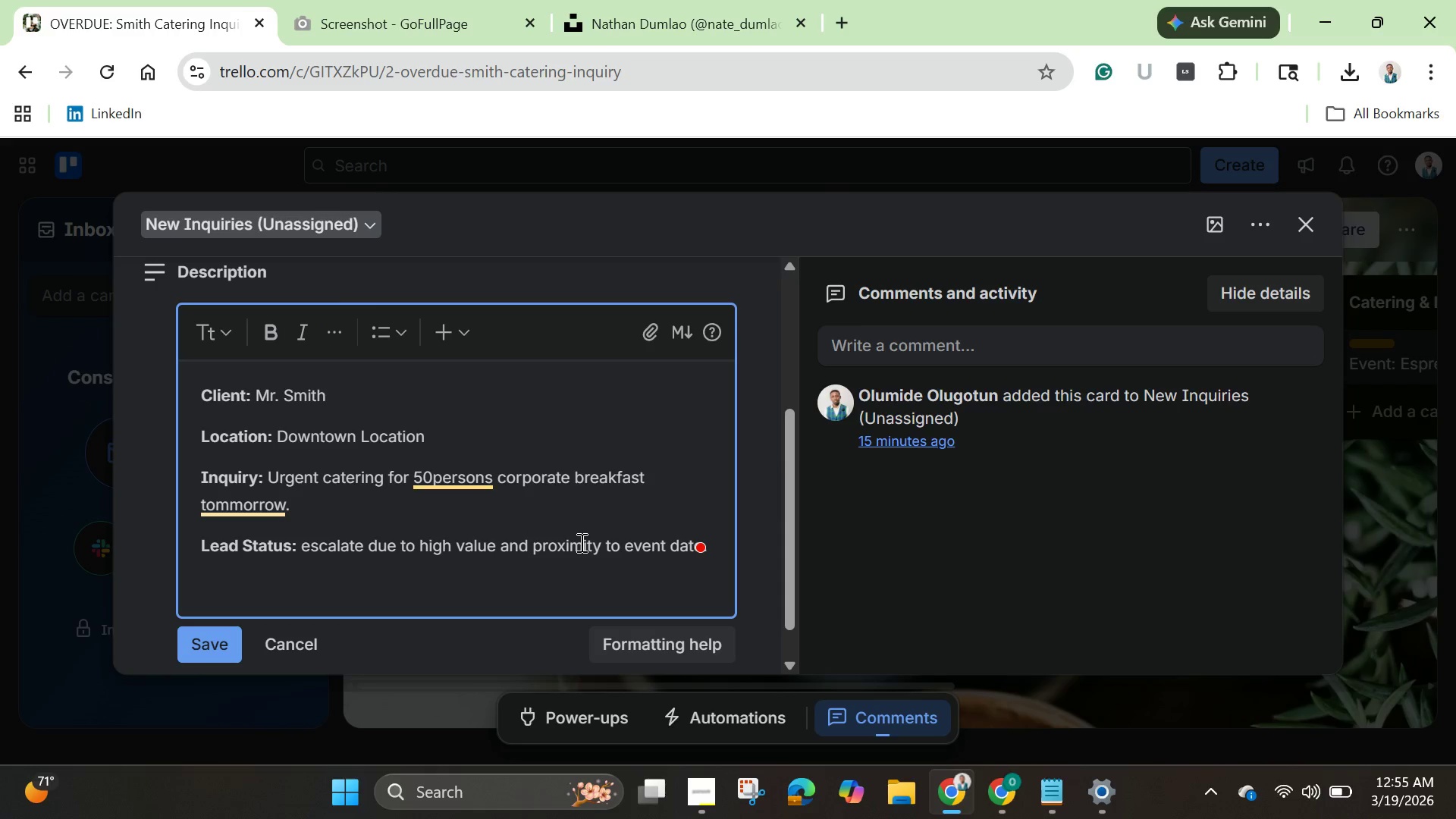 
key(Equal)
 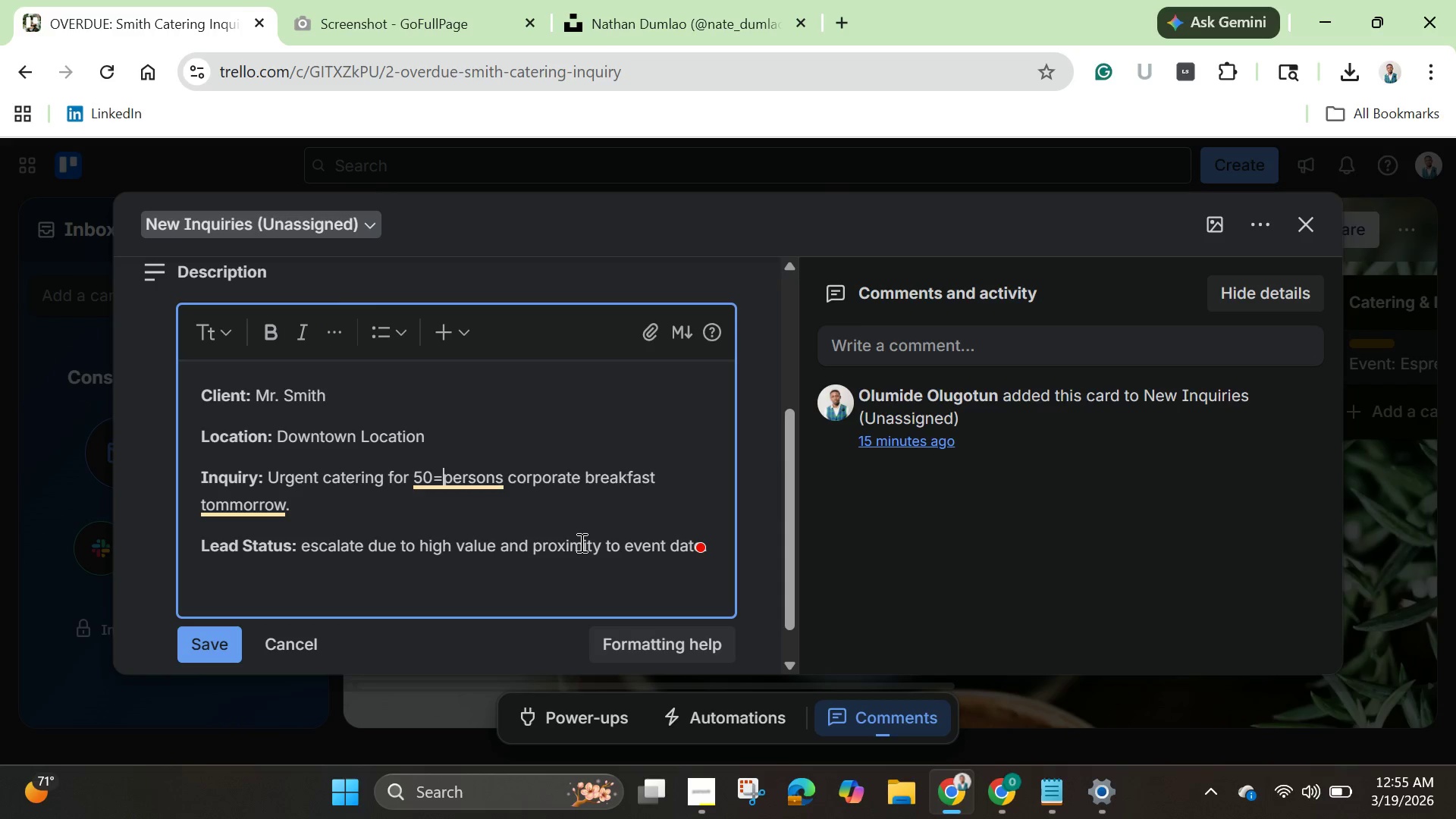 
key(Backspace)
 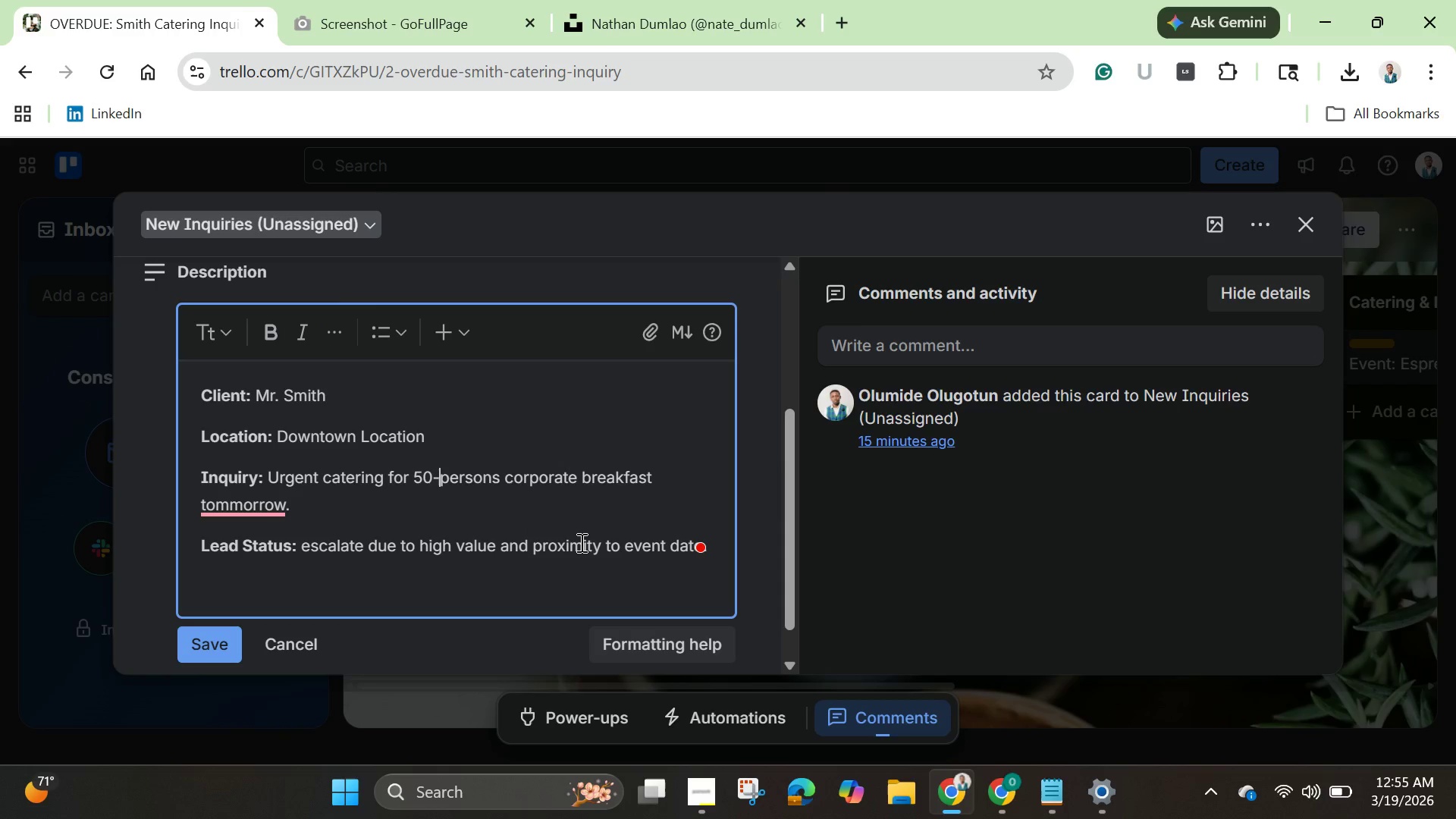 
key(Minus)
 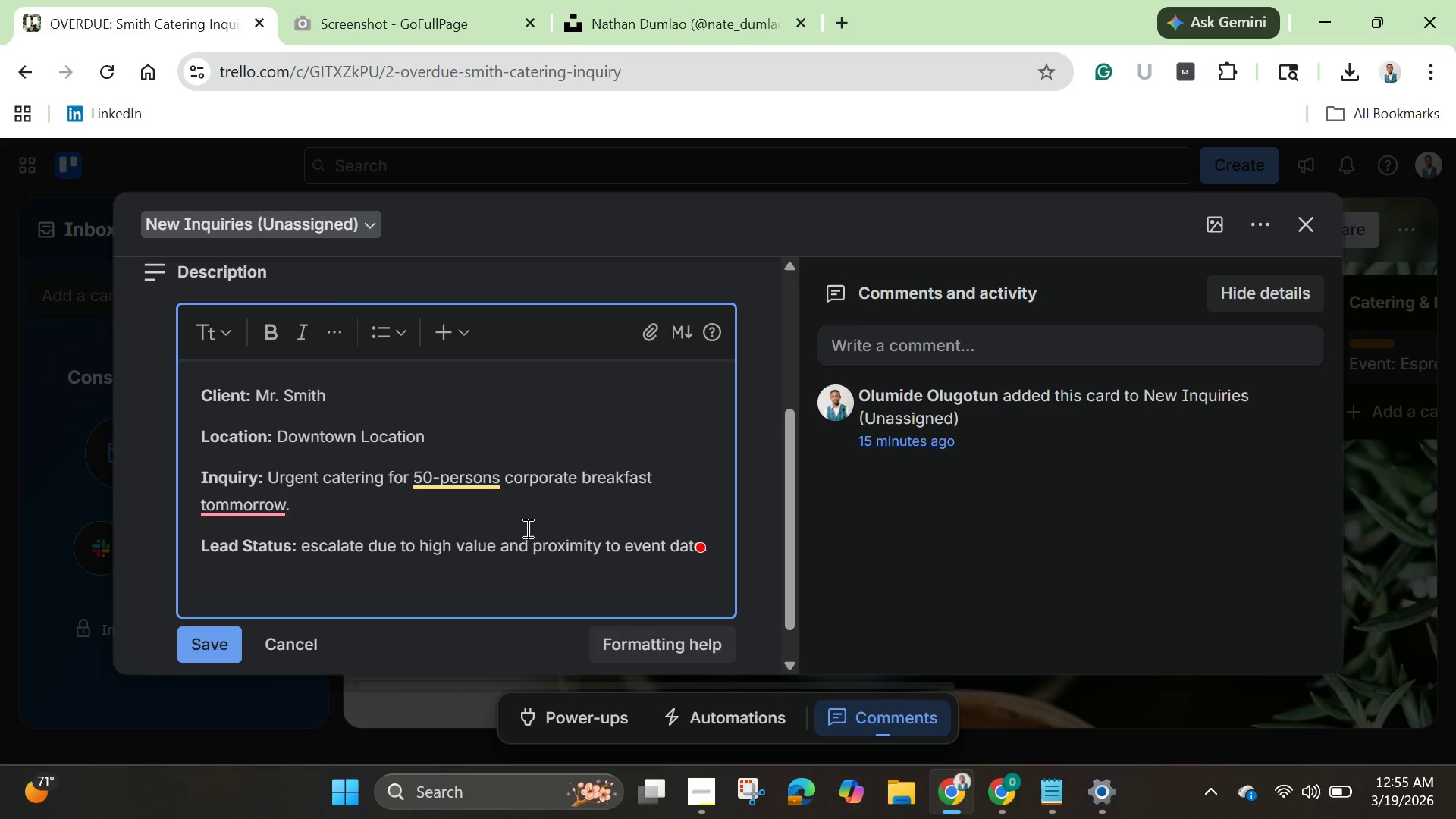 
wait(7.91)
 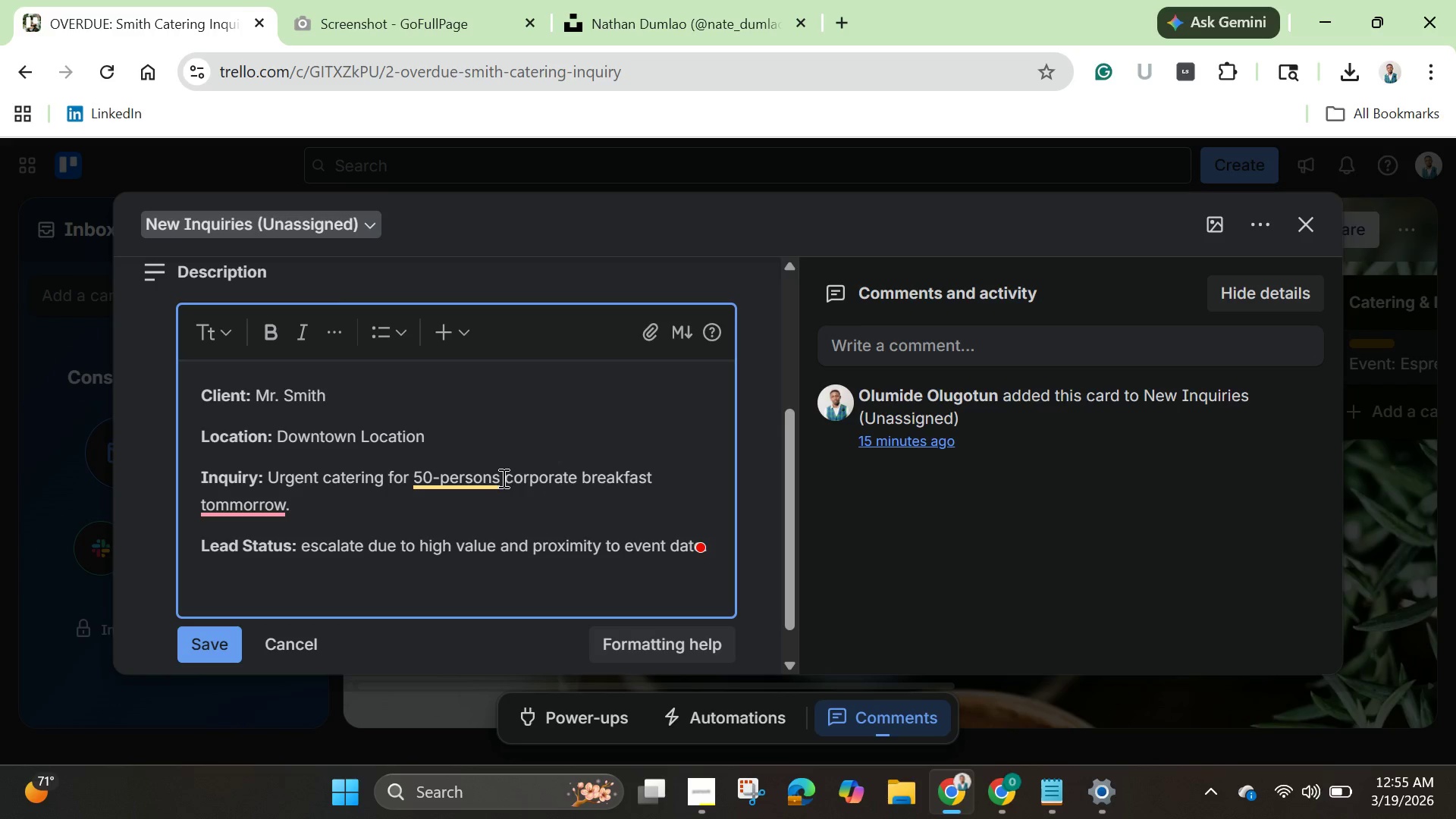 
left_click([255, 563])
 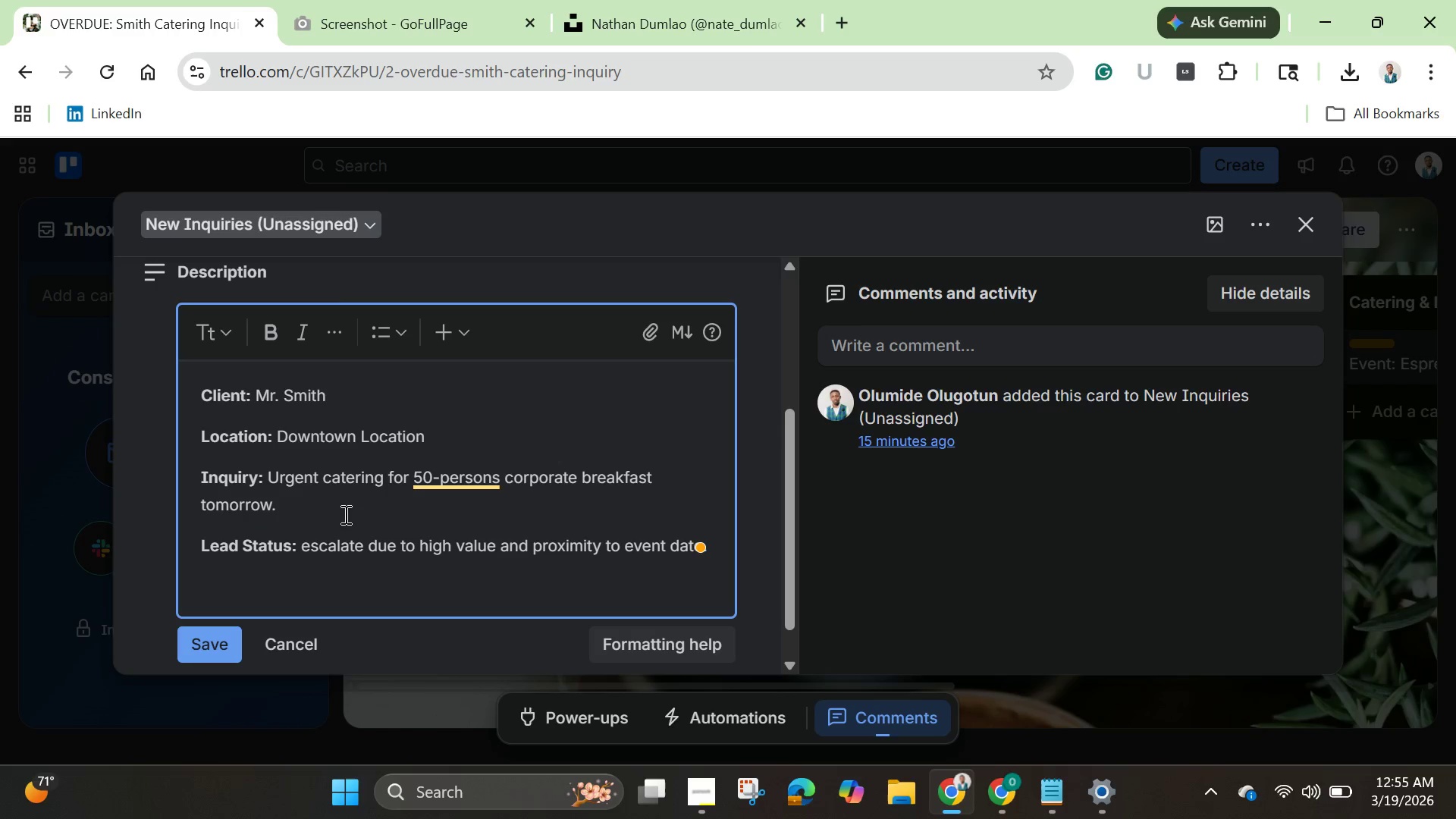 
left_click([344, 514])
 